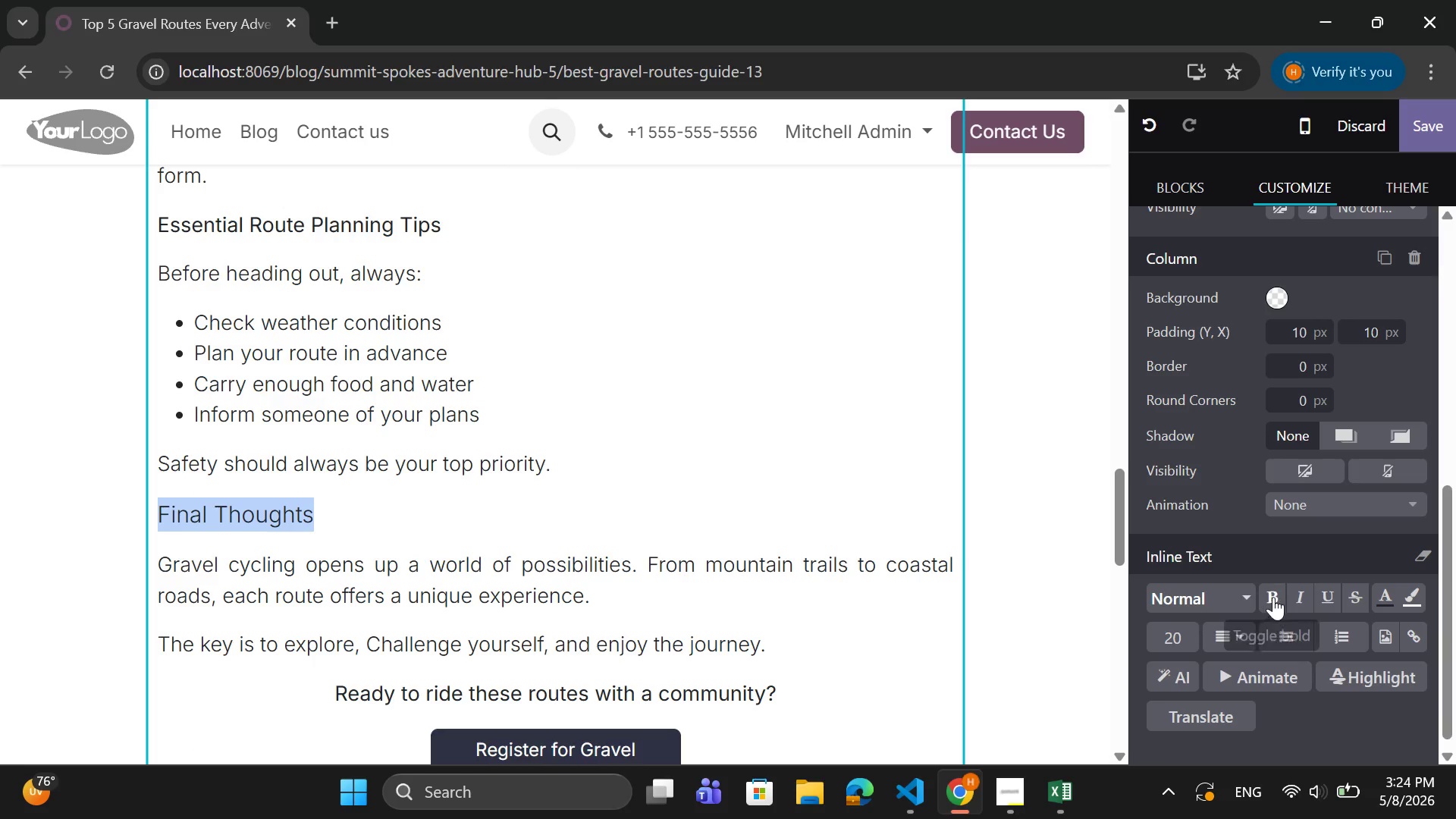 
left_click([1277, 598])
 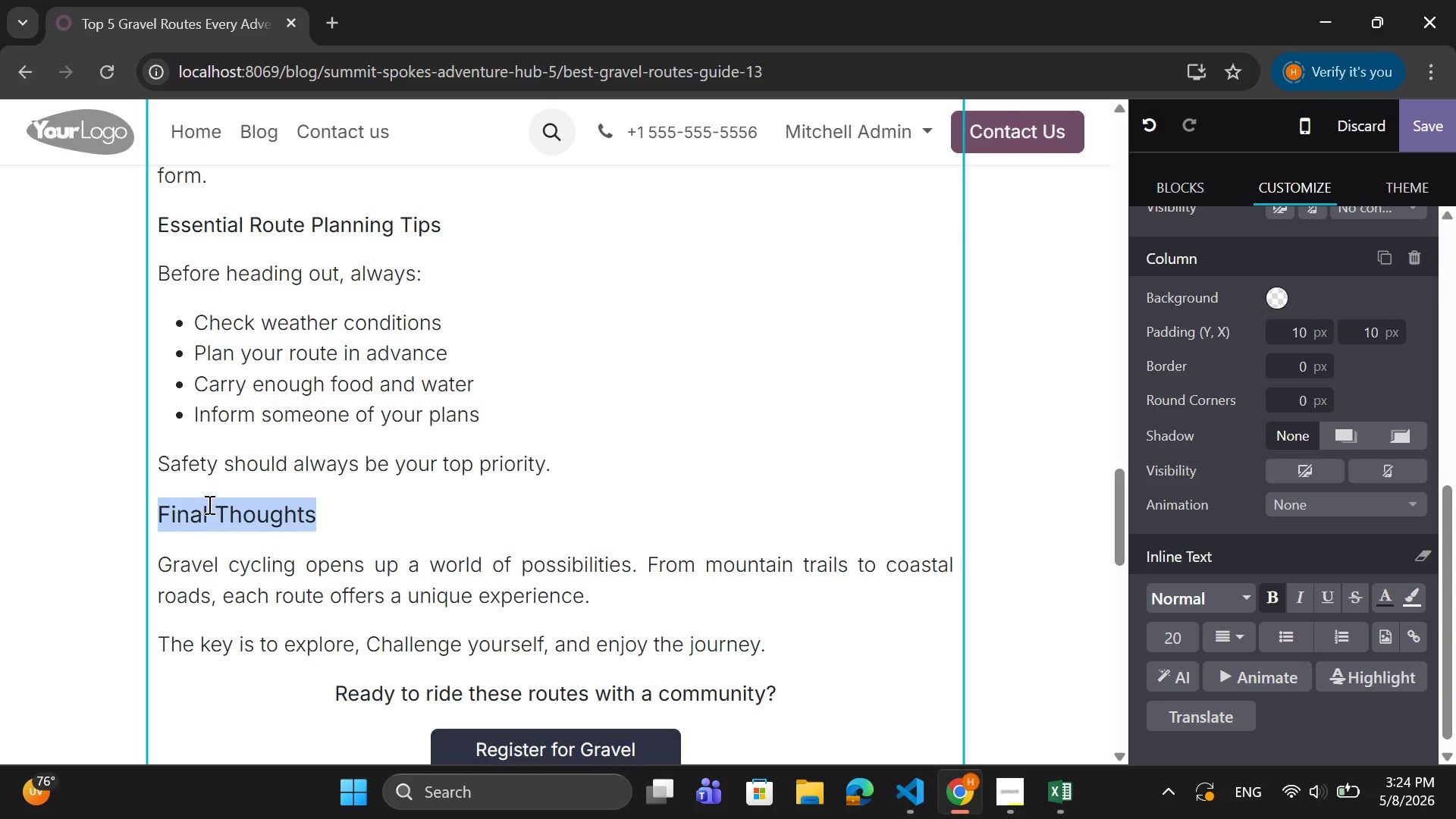 
scroll: coordinate [439, 526], scroll_direction: up, amount: 5.0
 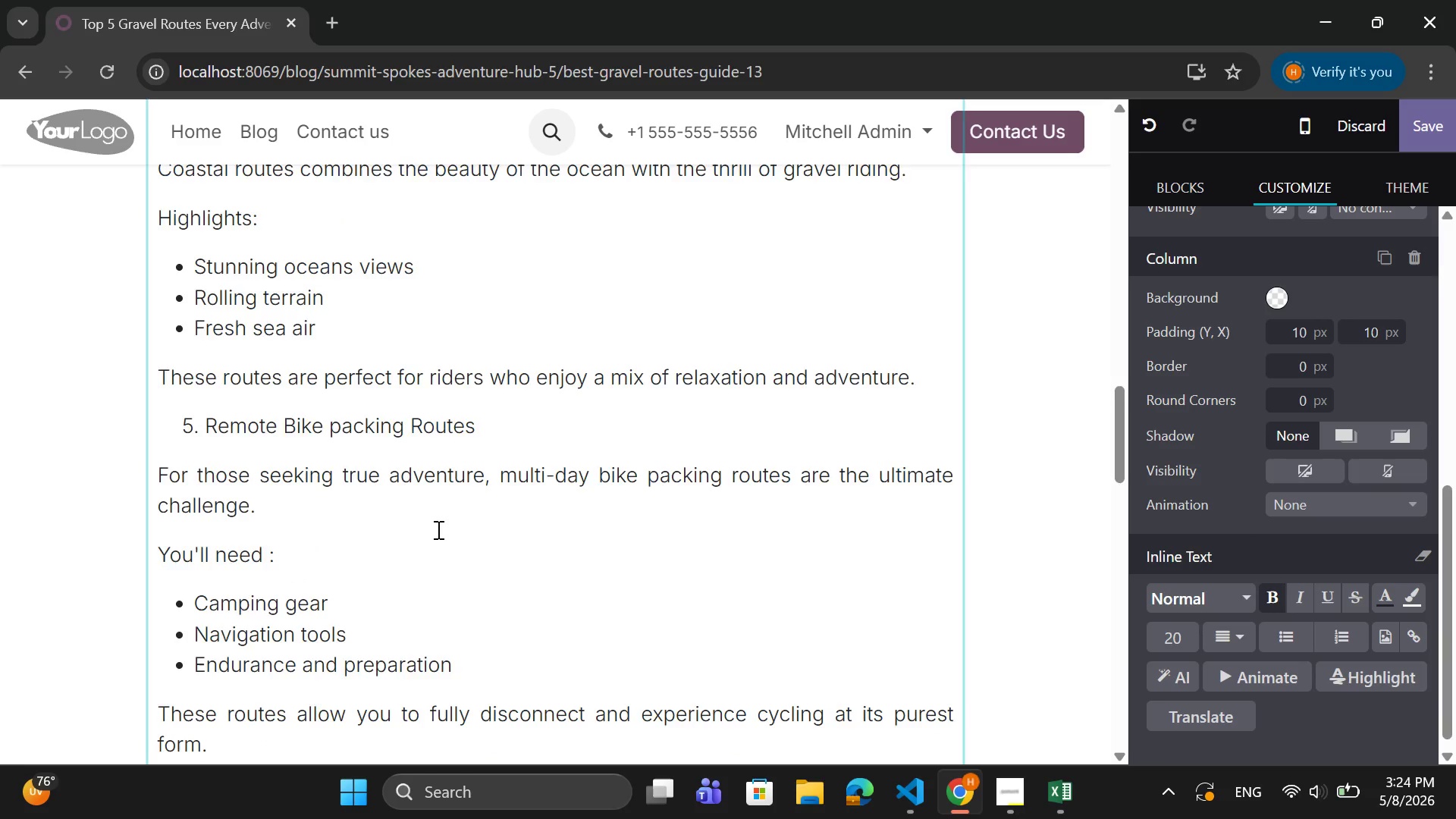 
scroll: coordinate [437, 529], scroll_direction: down, amount: 1.0
 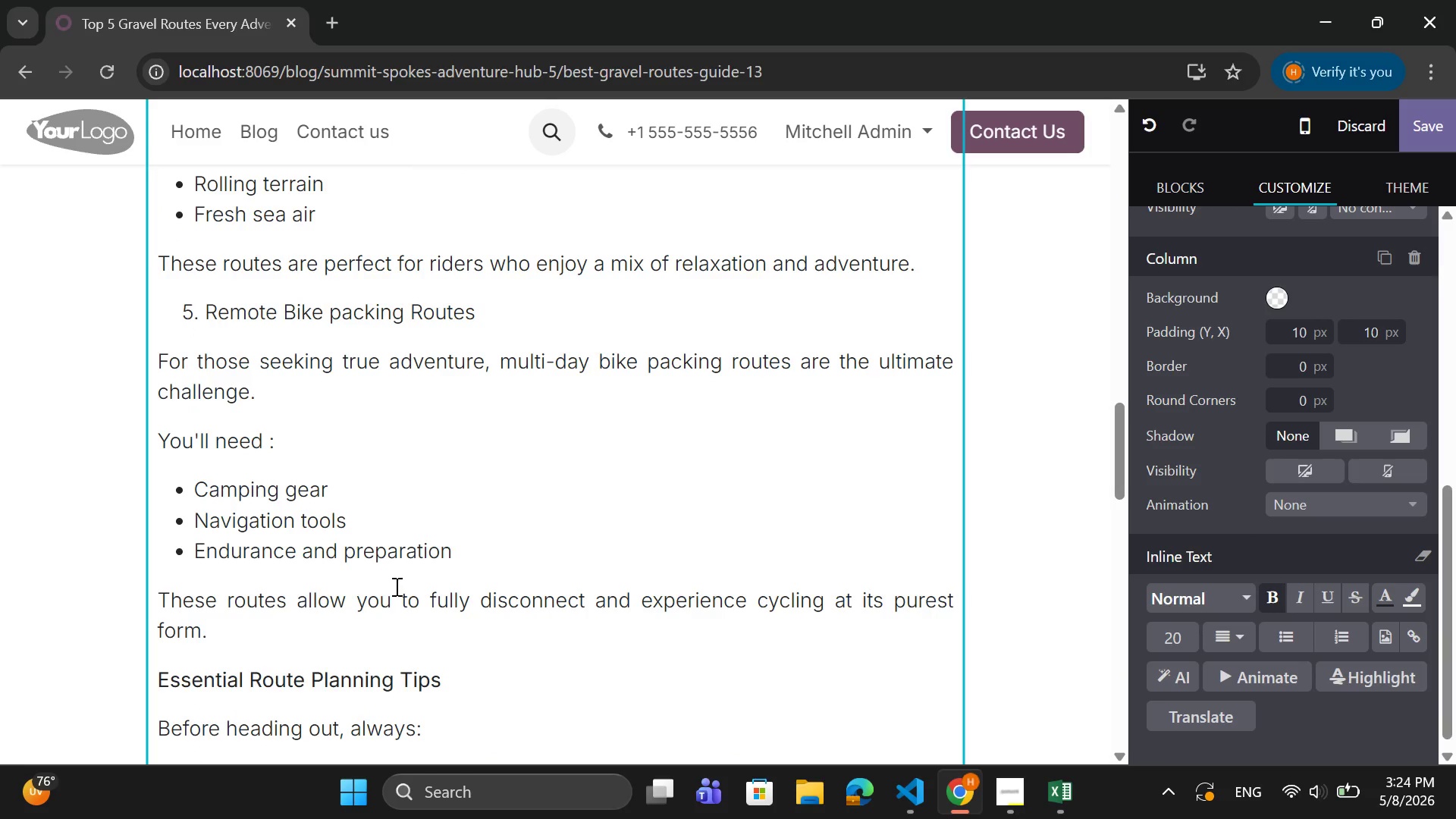 
scroll: coordinate [395, 582], scroll_direction: up, amount: 1.0
 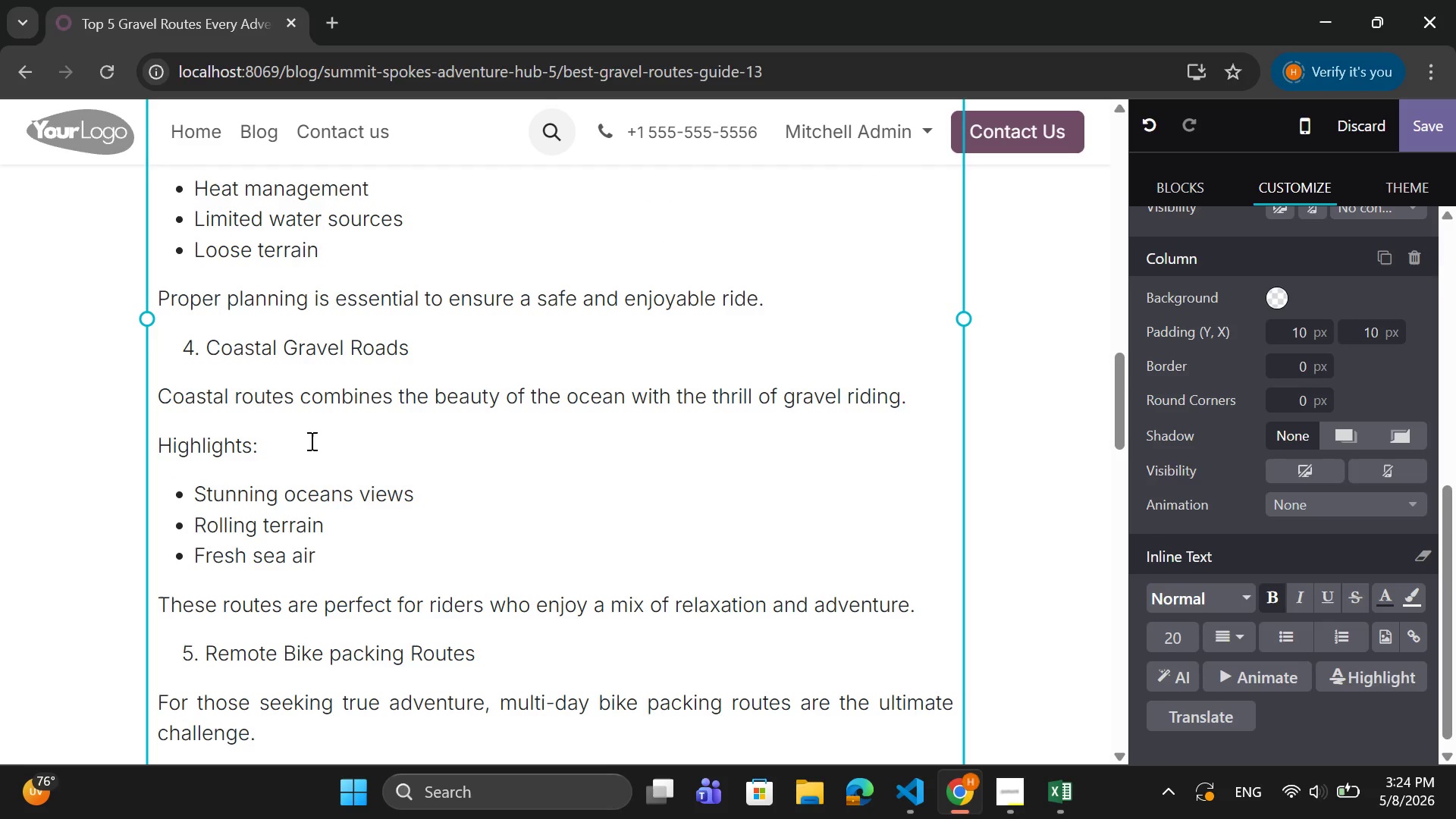 
wait(9.64)
 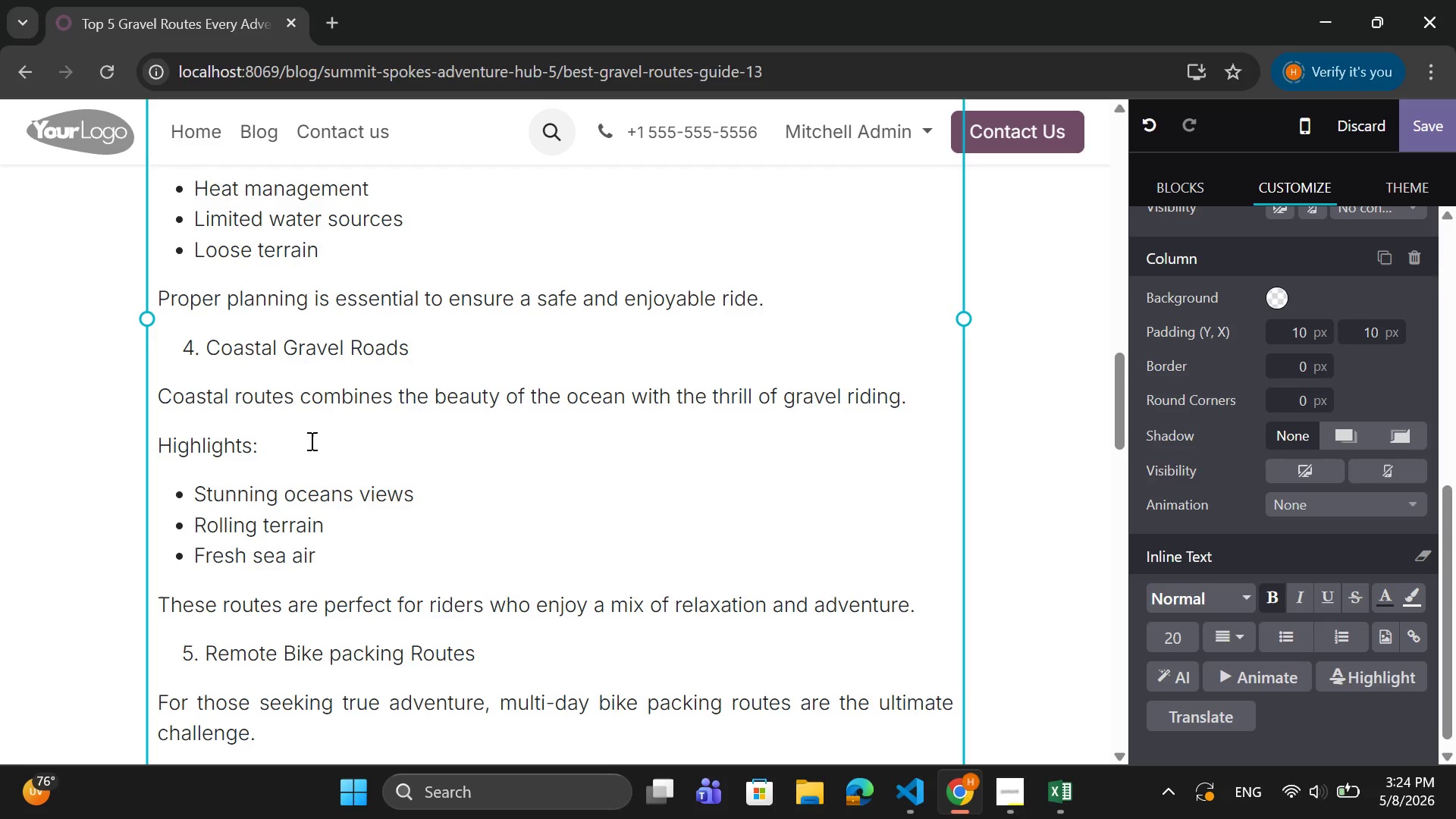 
scroll: coordinate [350, 403], scroll_direction: up, amount: 4.0
 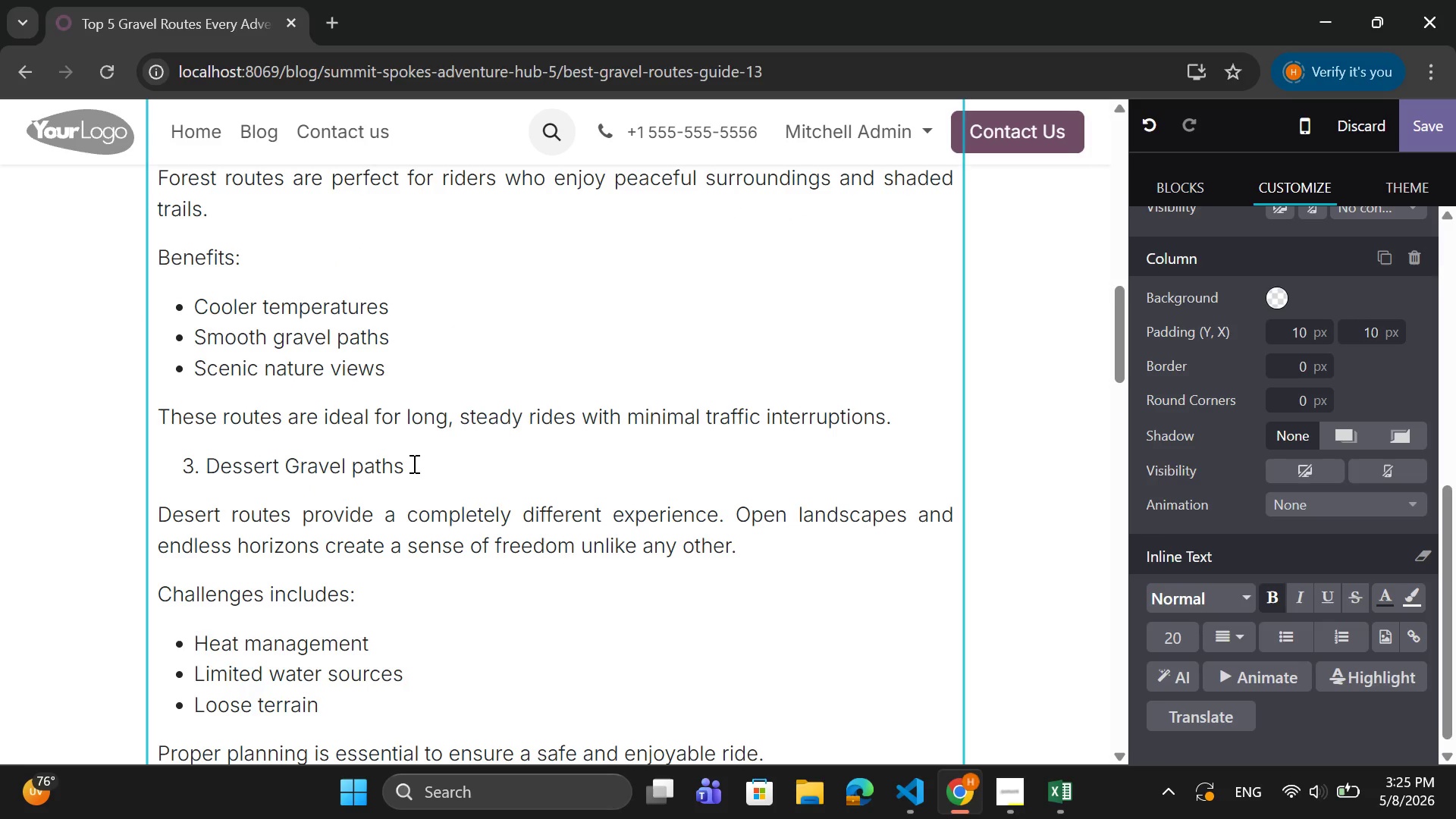 
left_click_drag(start_coordinate=[413, 463], to_coordinate=[184, 443])
 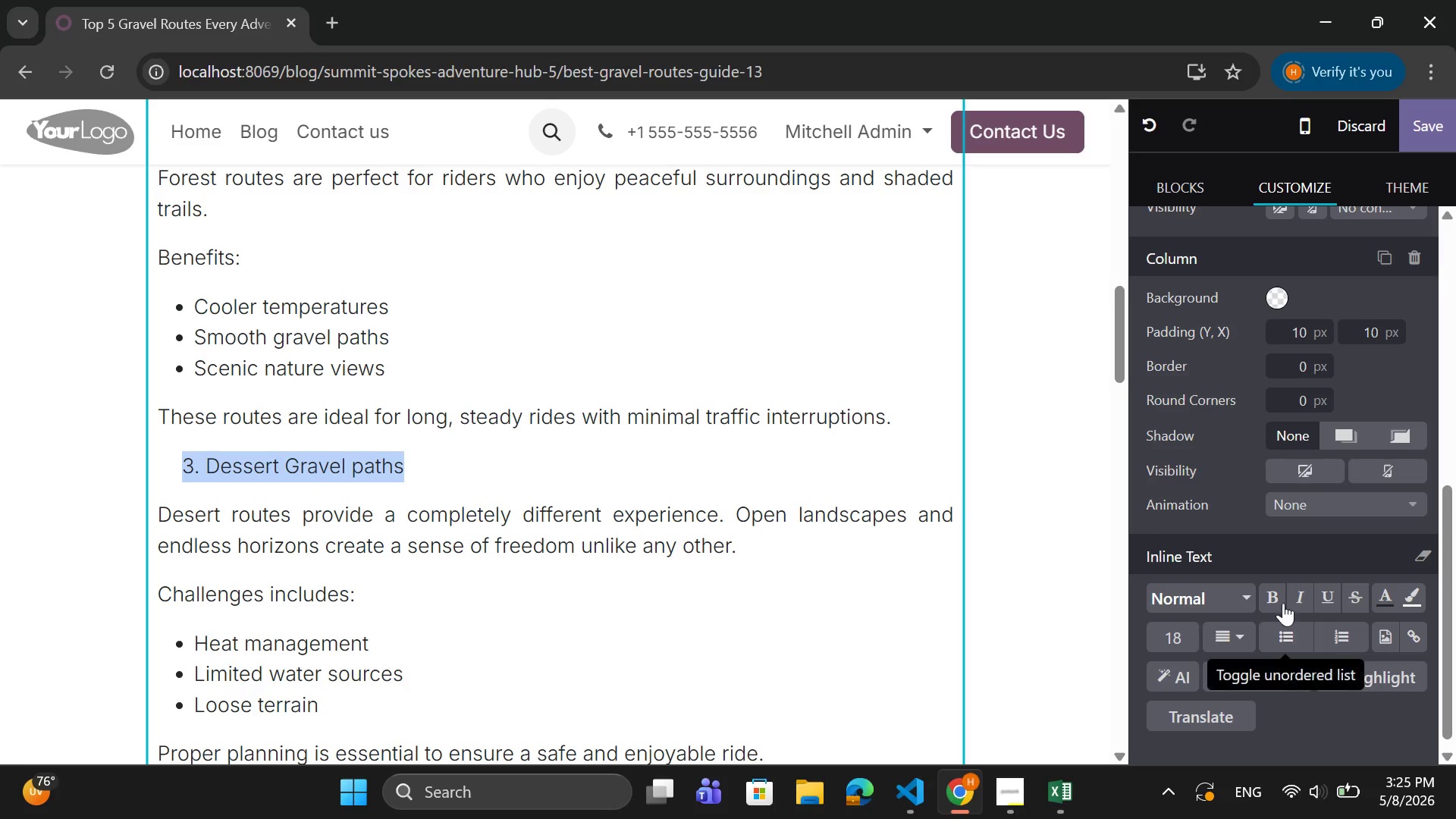 
left_click([1277, 594])
 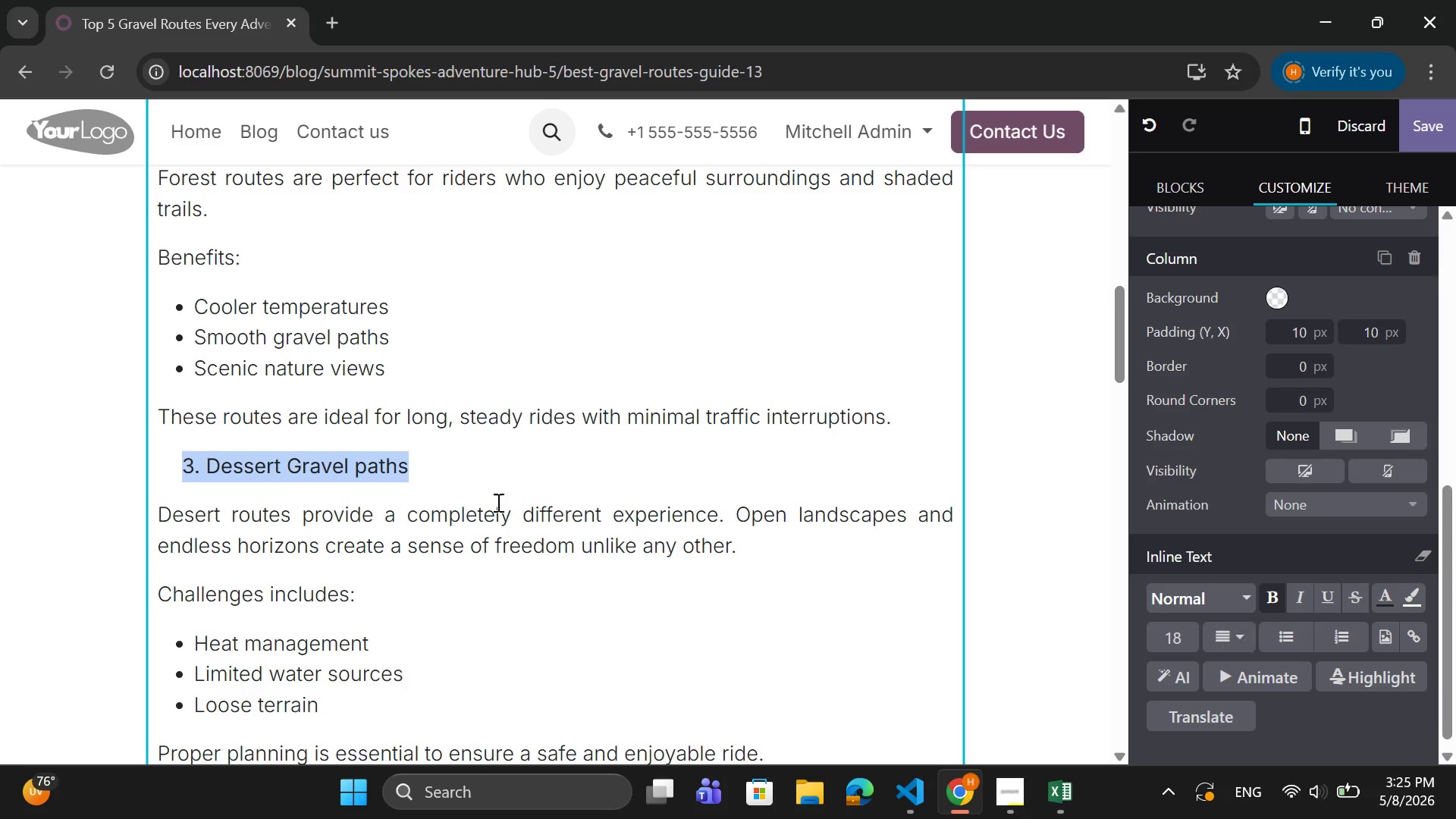 
scroll: coordinate [488, 500], scroll_direction: down, amount: 1.0
 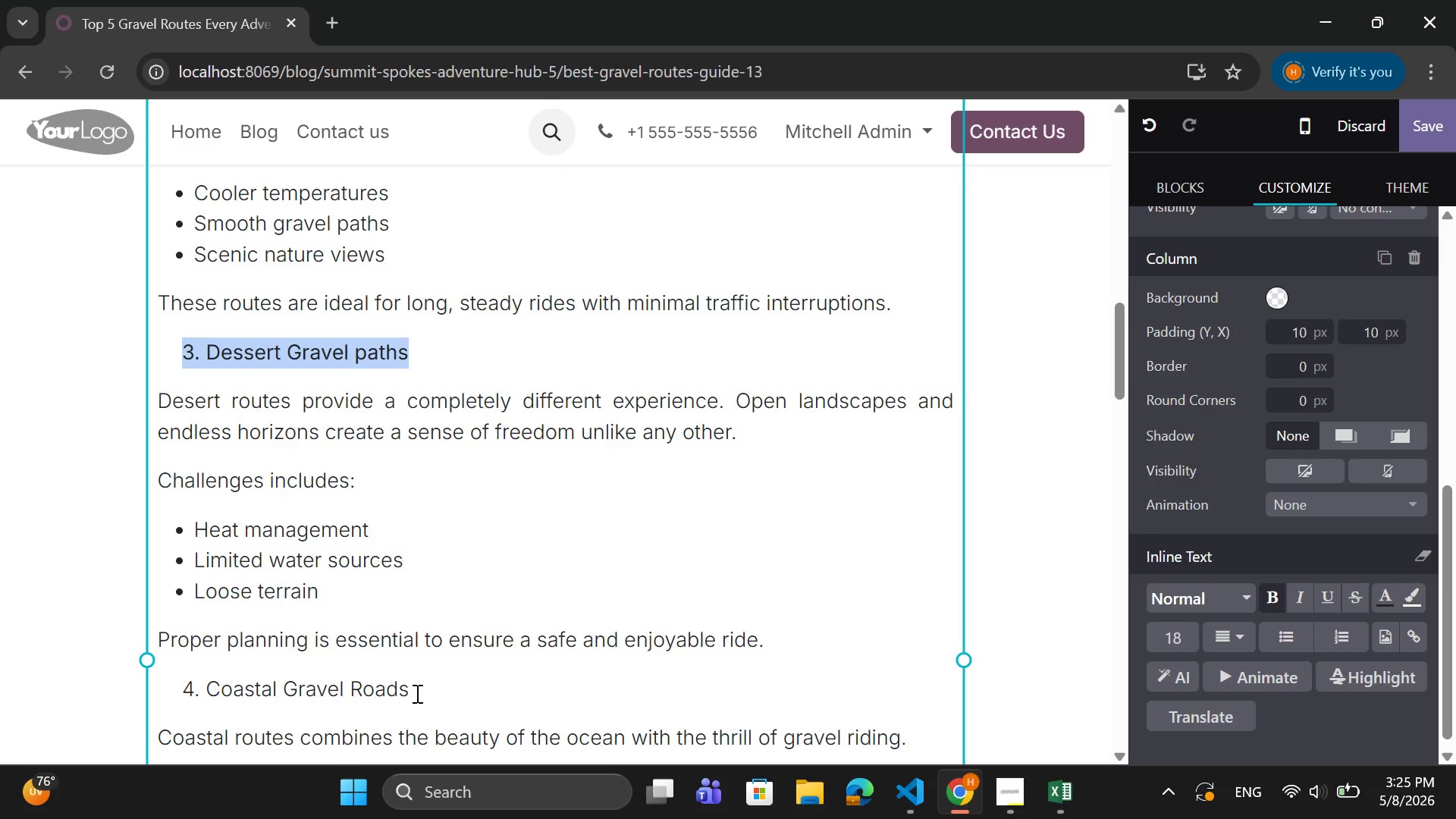 
left_click_drag(start_coordinate=[417, 693], to_coordinate=[187, 689])
 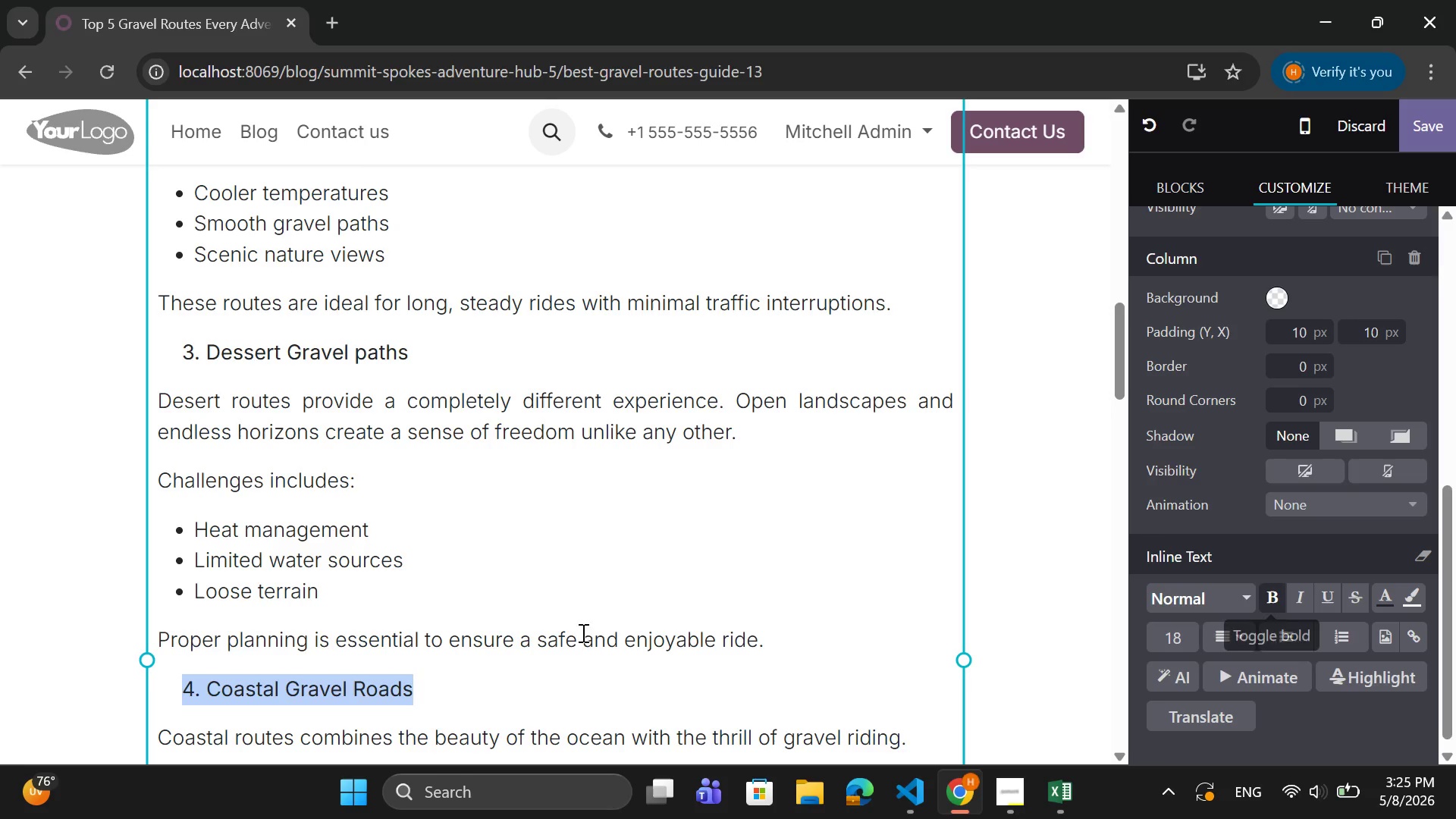 
scroll: coordinate [358, 500], scroll_direction: up, amount: 3.0
 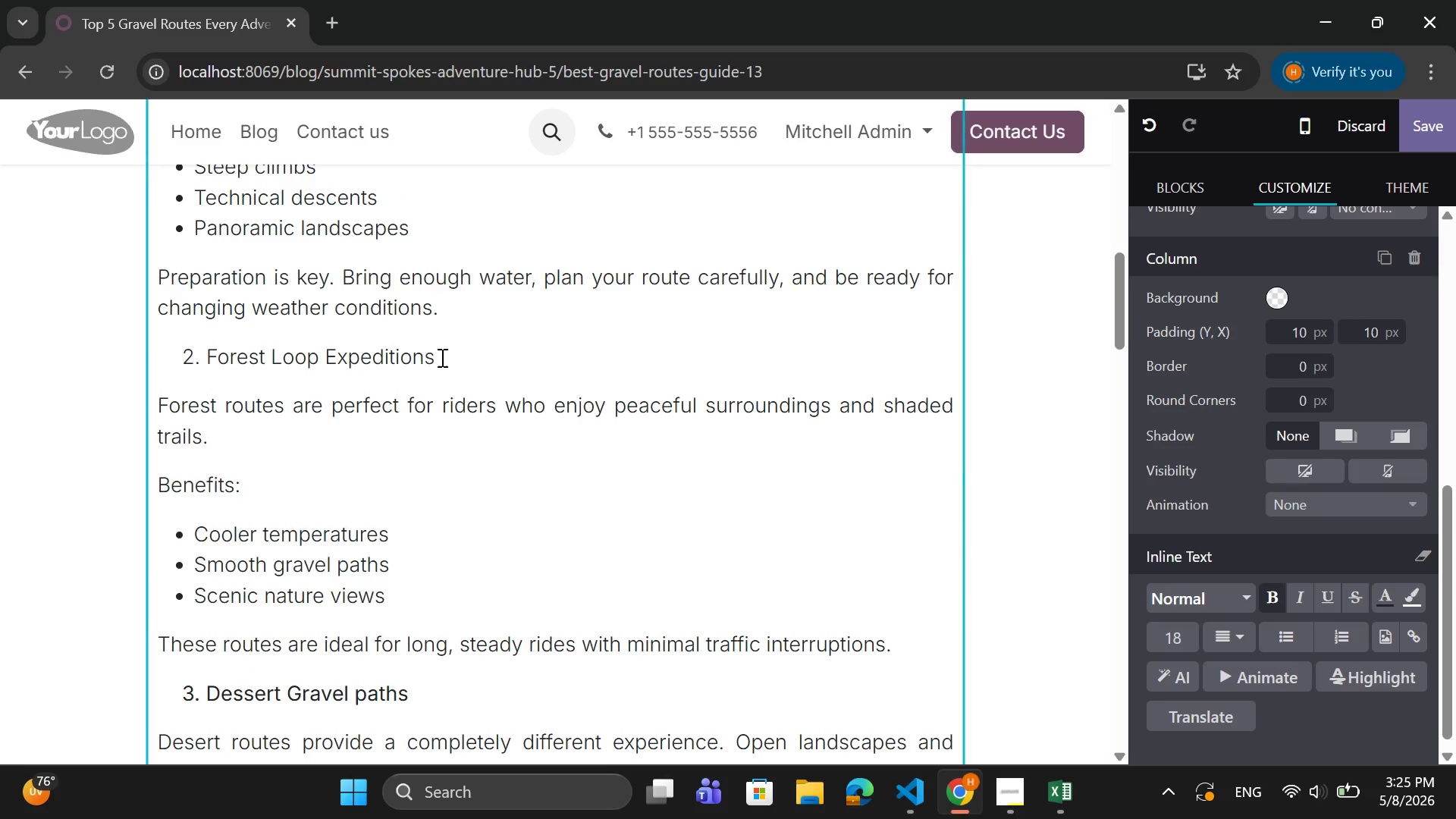 
left_click_drag(start_coordinate=[441, 357], to_coordinate=[185, 357])
 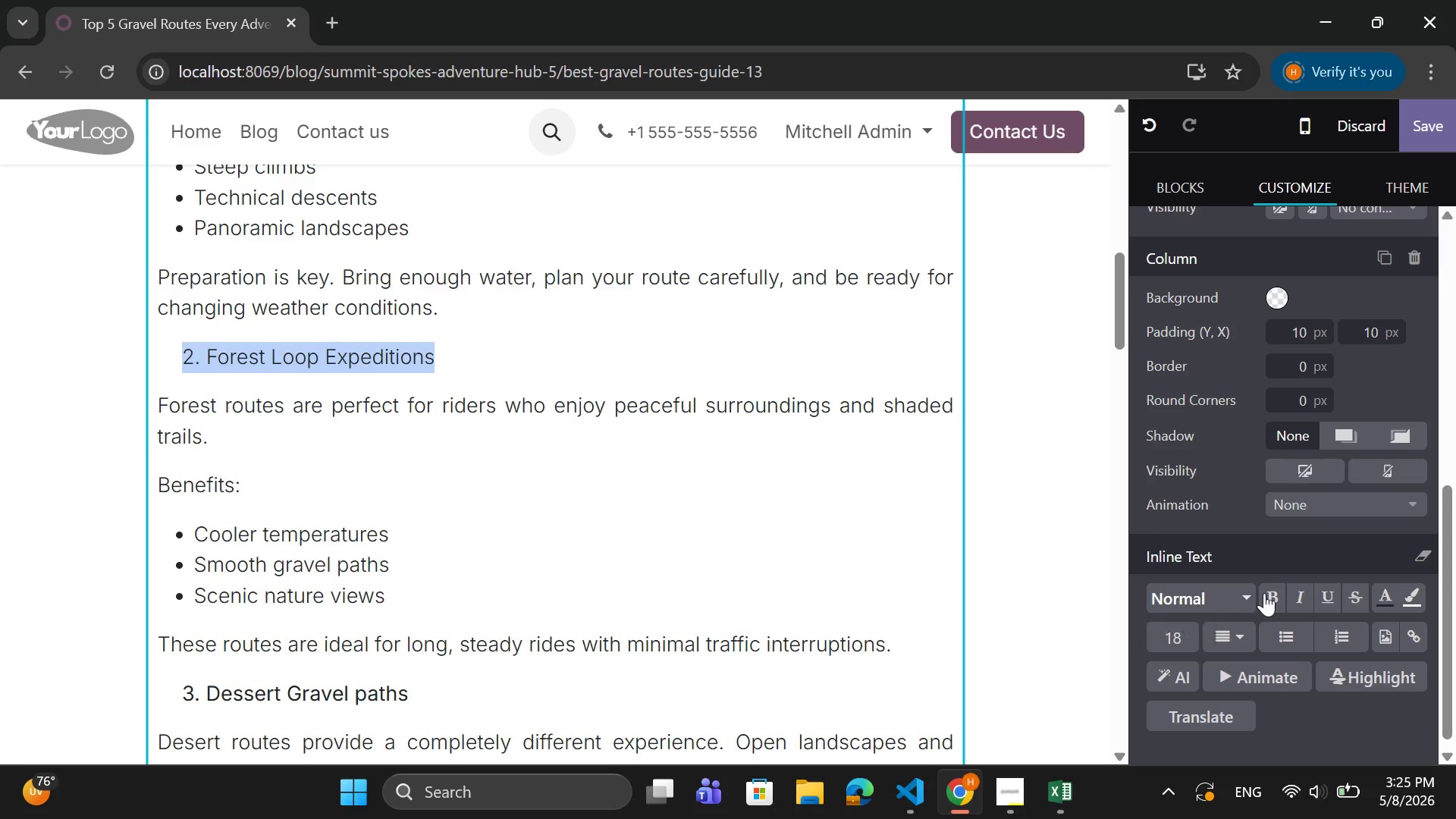 
left_click([1273, 595])
 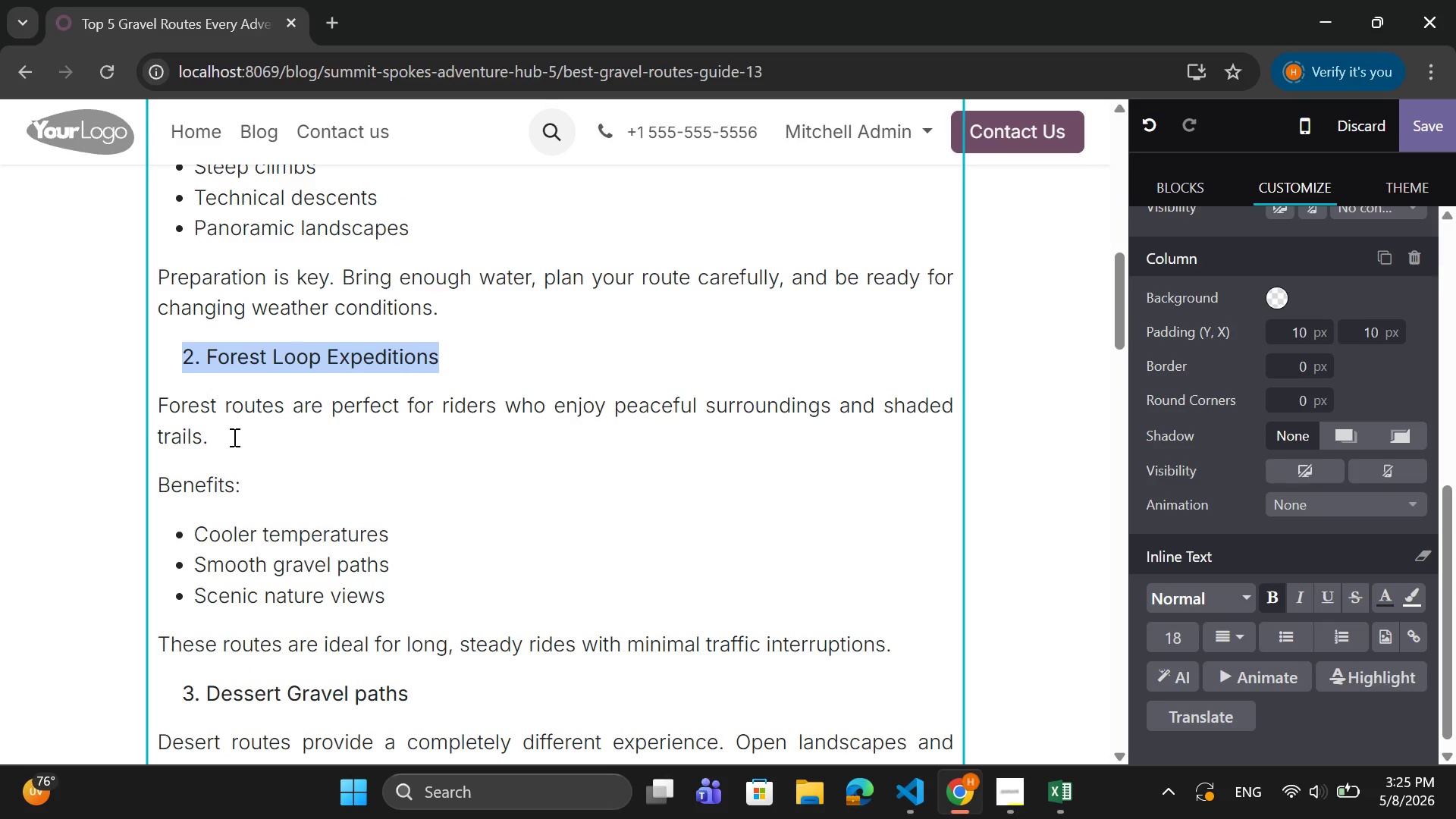 
scroll: coordinate [232, 437], scroll_direction: up, amount: 2.0
 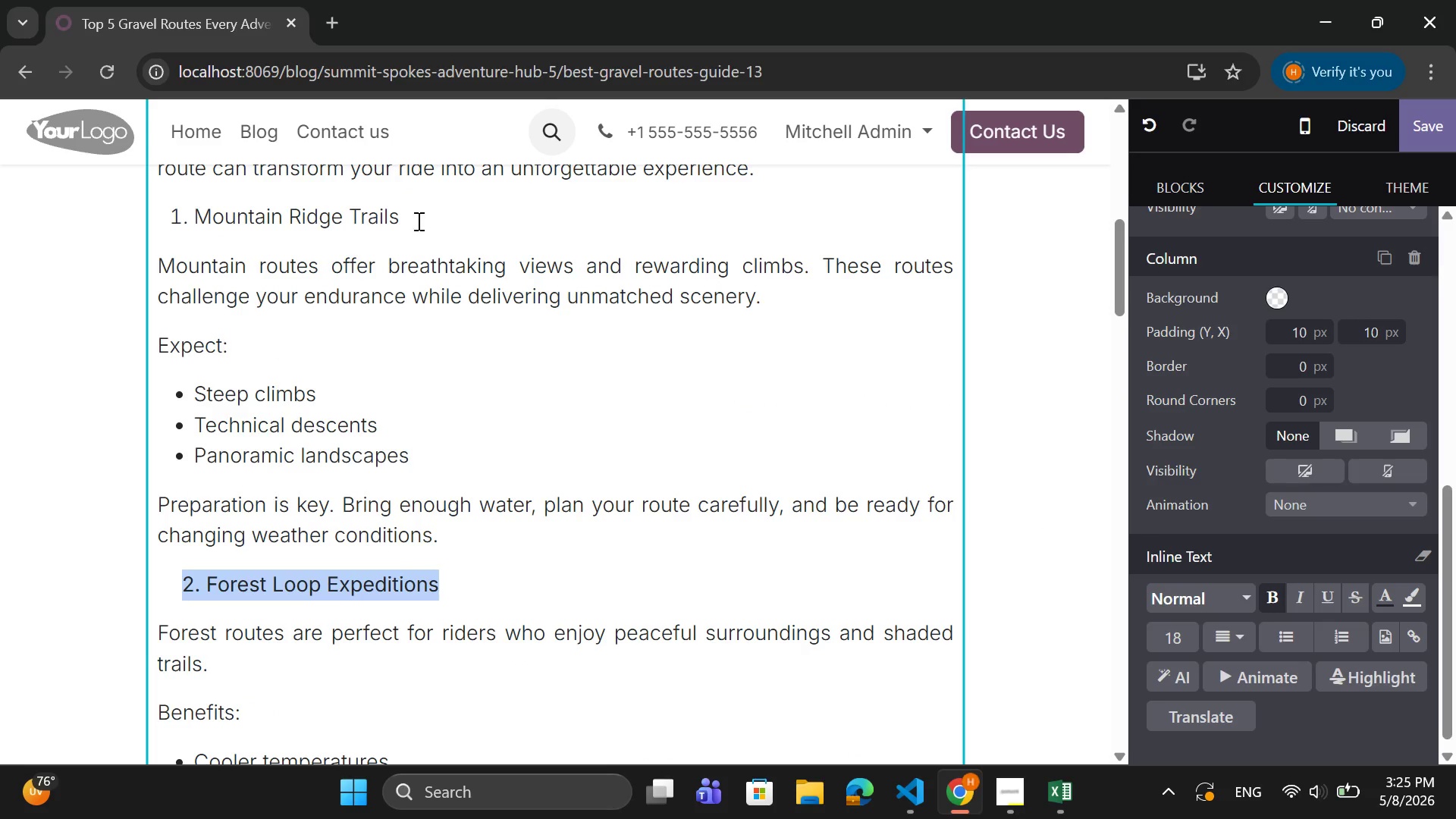 
left_click_drag(start_coordinate=[407, 213], to_coordinate=[162, 219])
 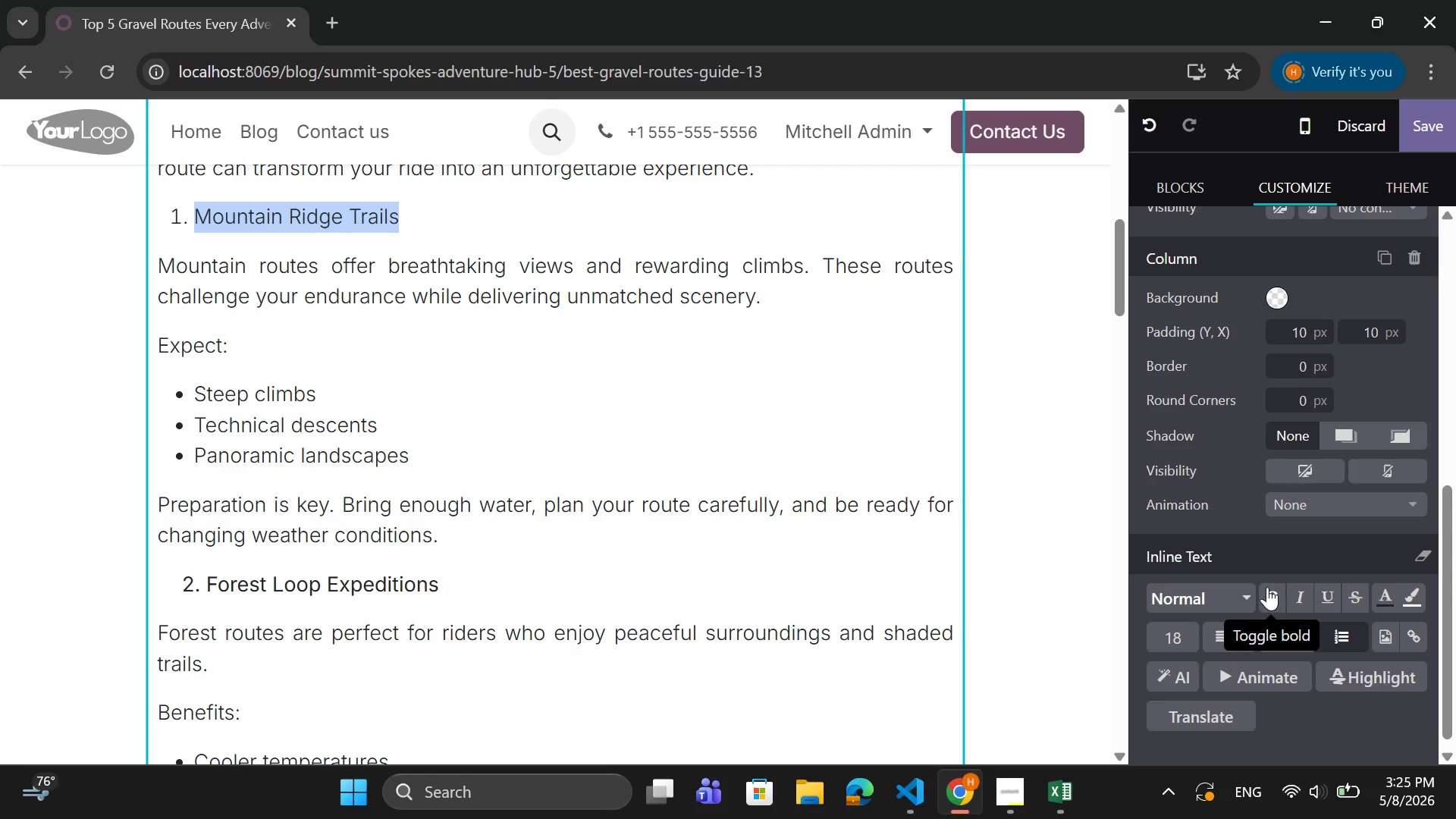 
left_click([1269, 587])
 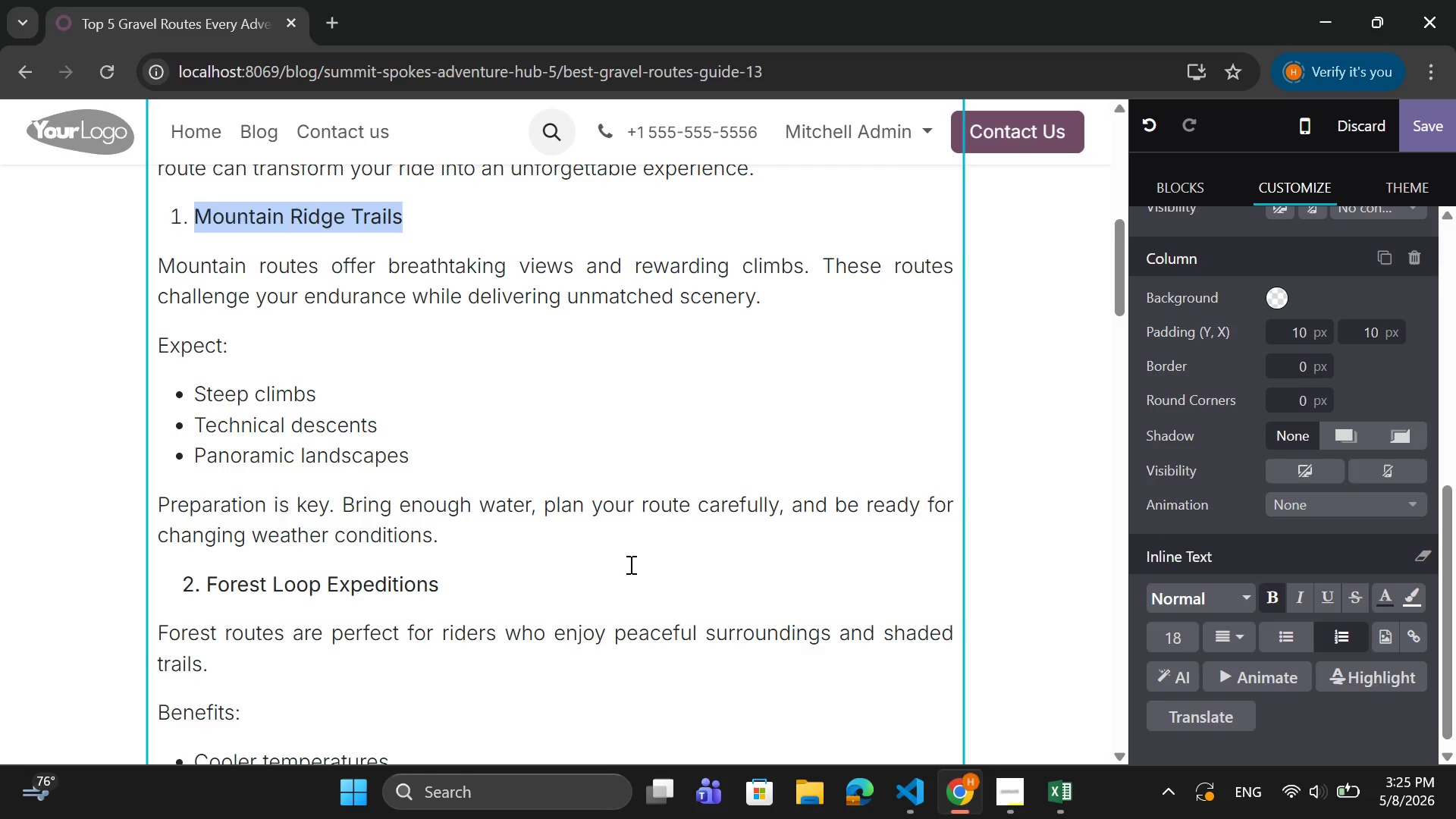 
scroll: coordinate [629, 564], scroll_direction: up, amount: 3.0
 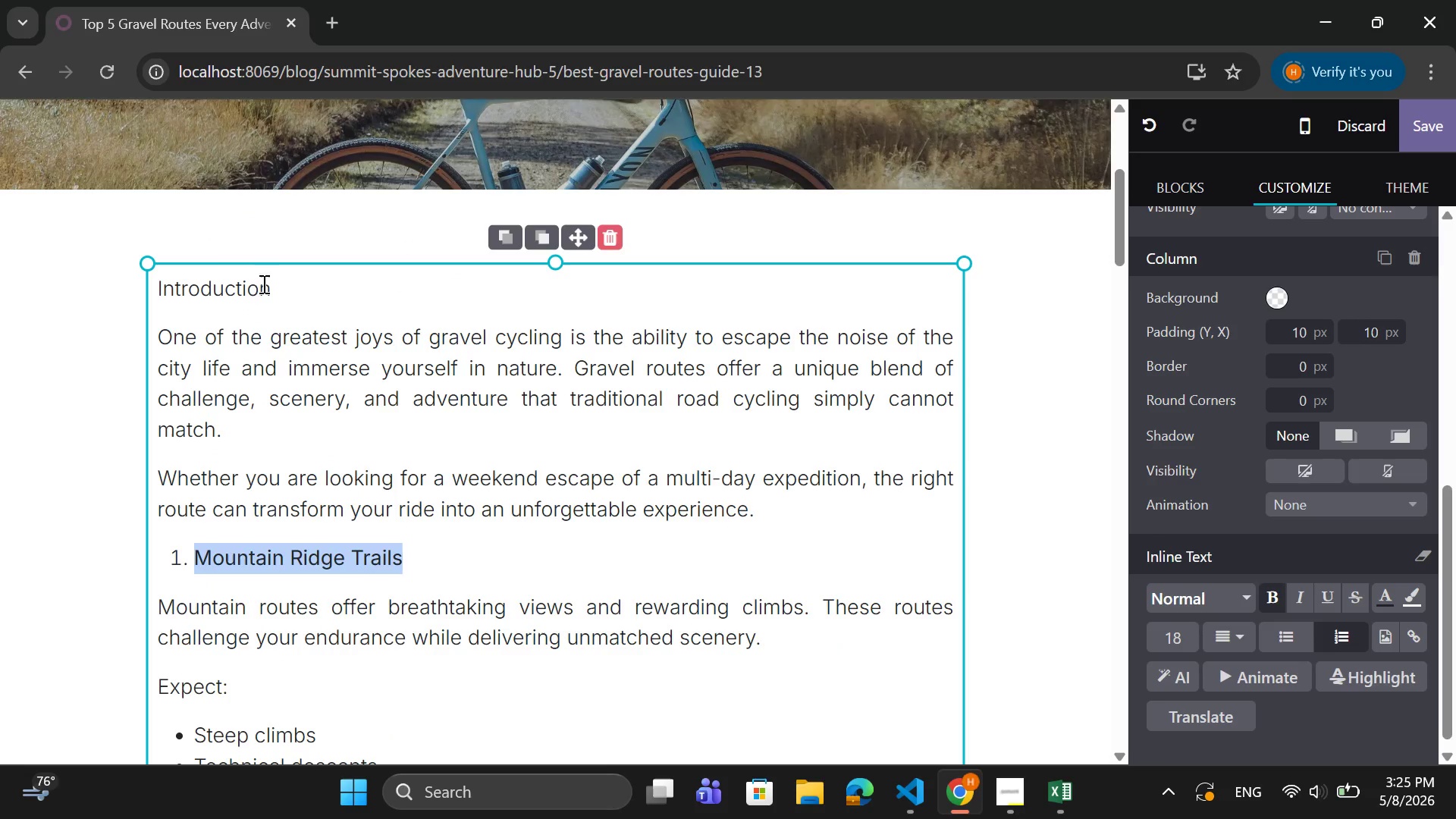 
left_click_drag(start_coordinate=[292, 296], to_coordinate=[157, 294])
 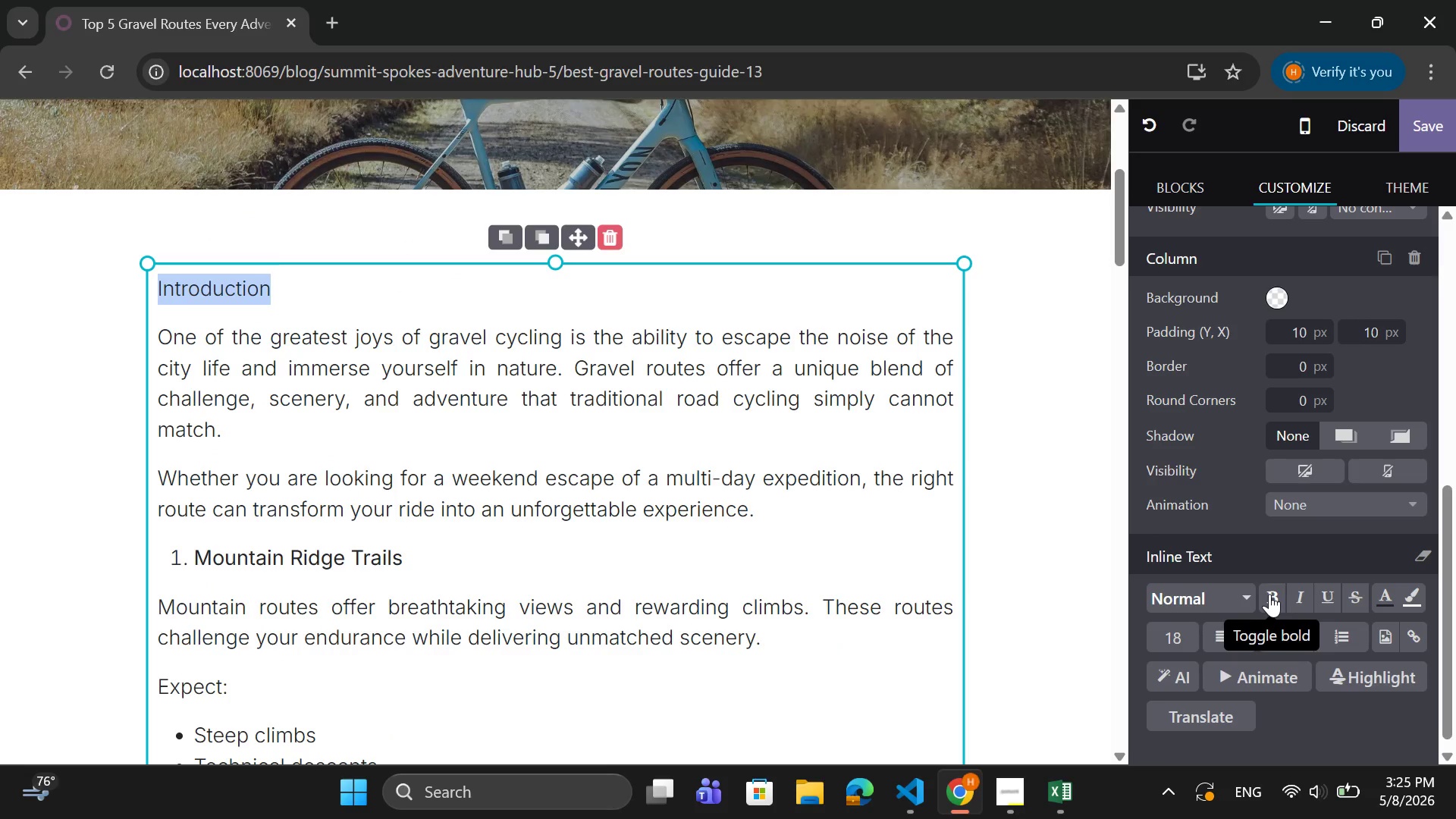 
left_click([1269, 594])
 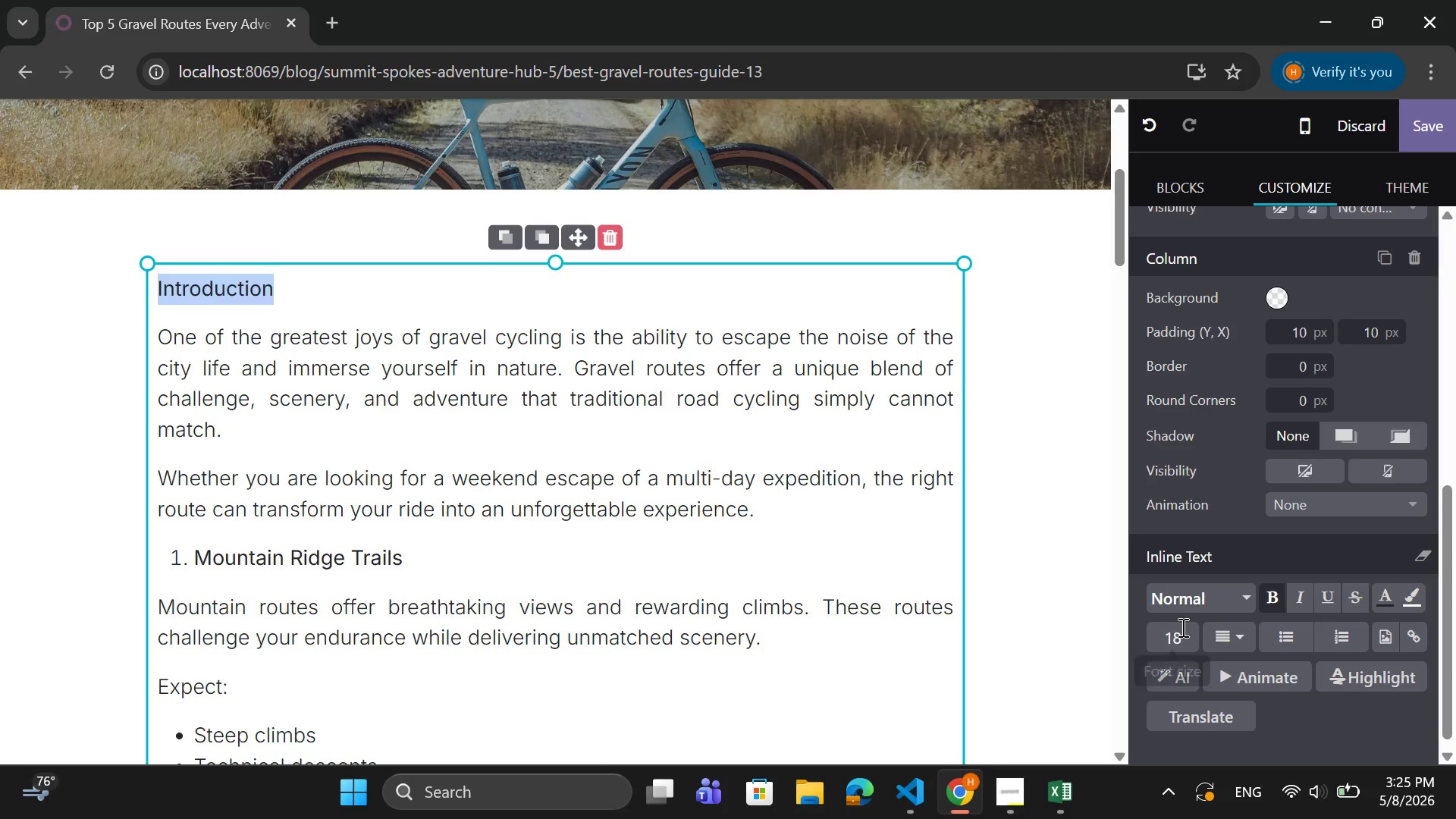 
left_click([1181, 627])
 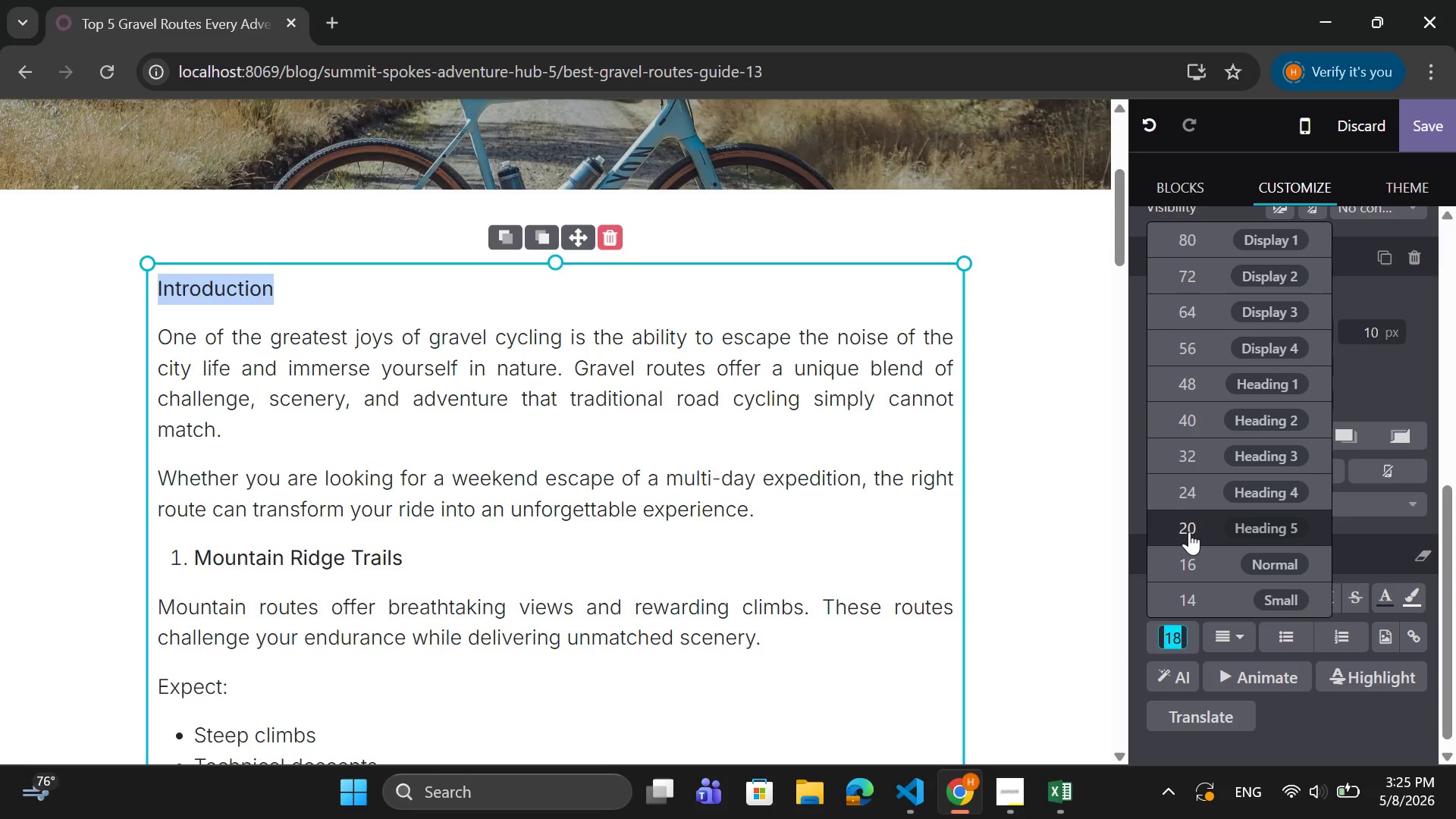 
left_click([1191, 525])
 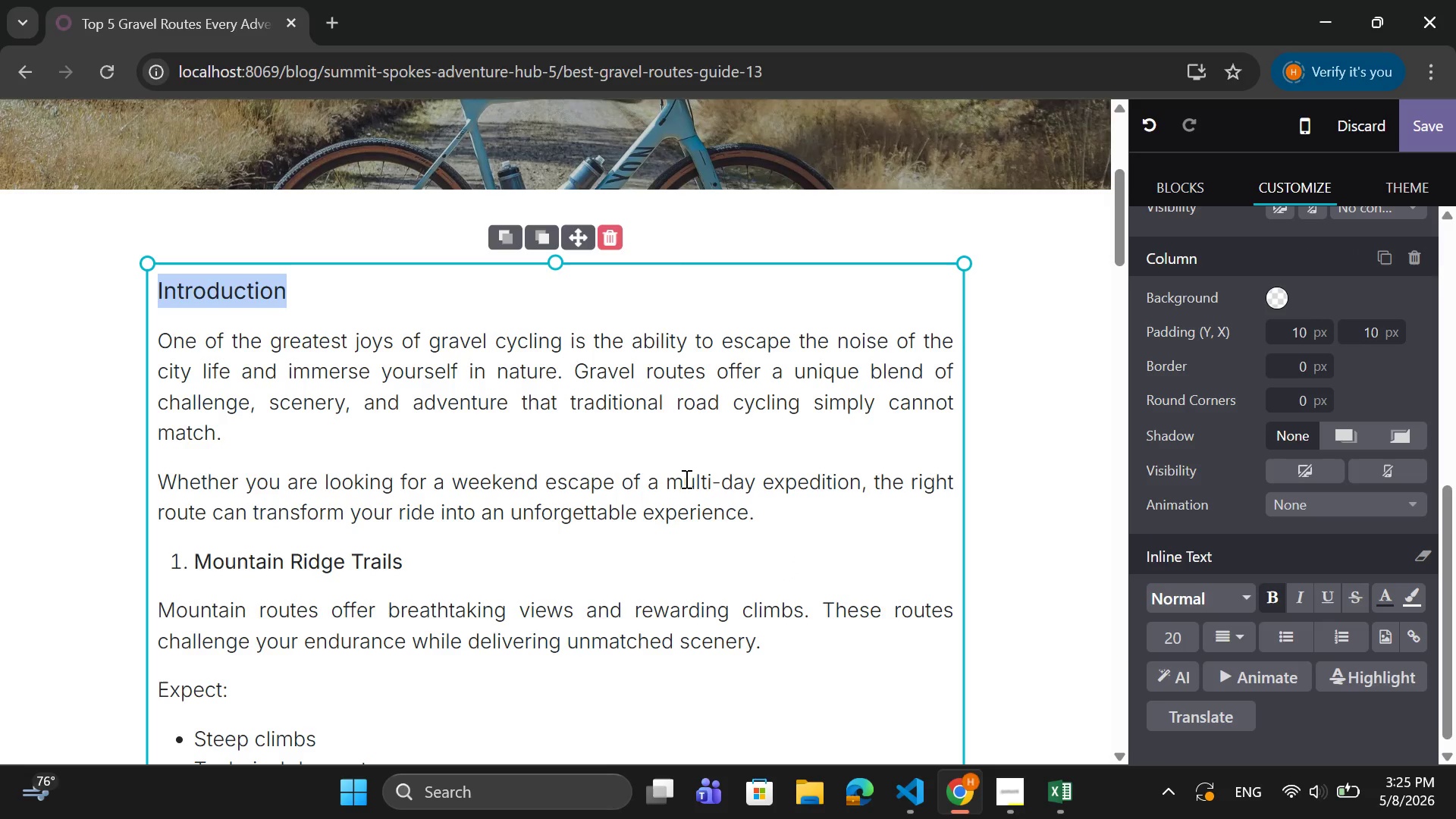 
left_click([736, 439])
 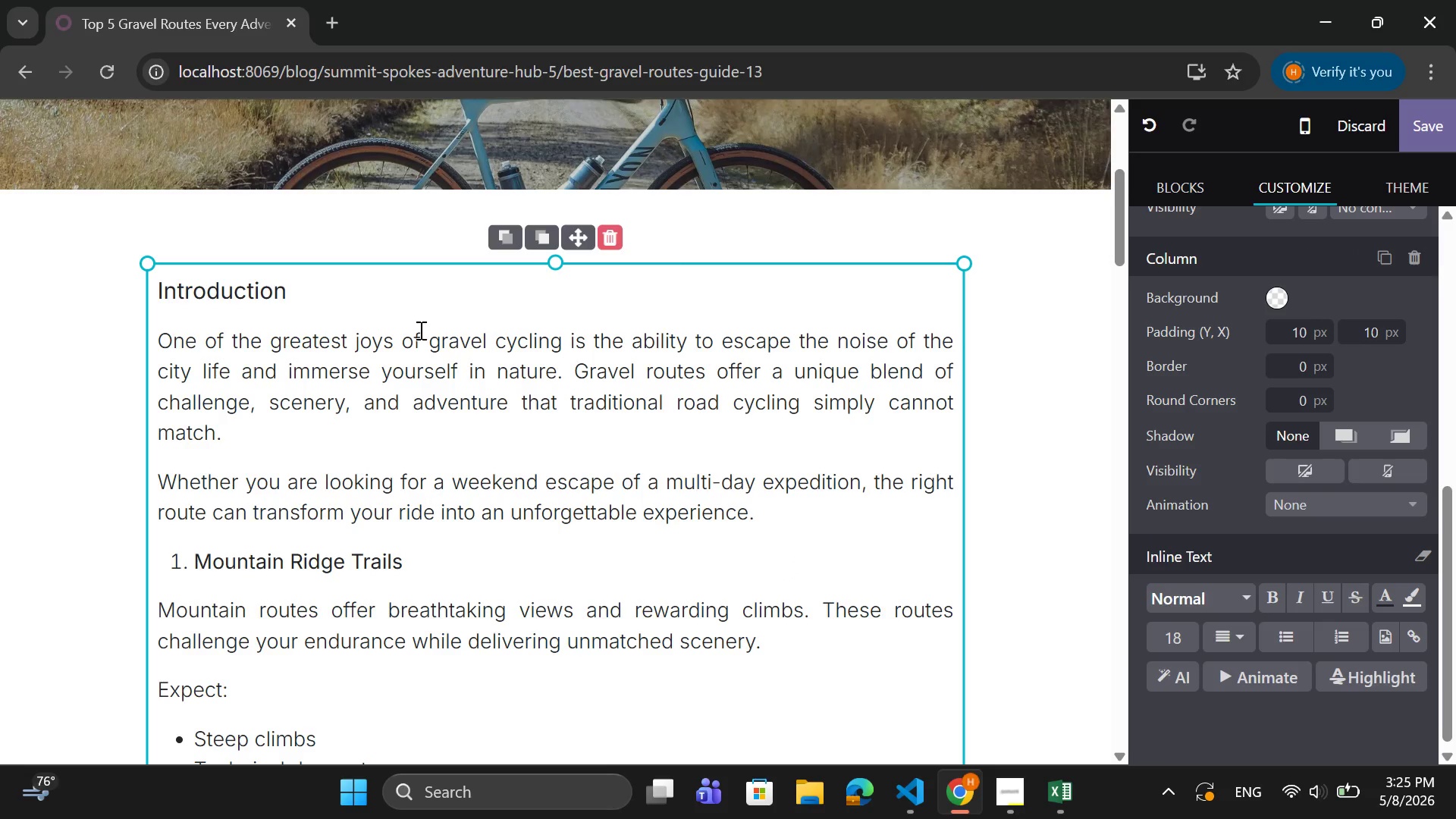 
scroll: coordinate [471, 485], scroll_direction: down, amount: 14.0
 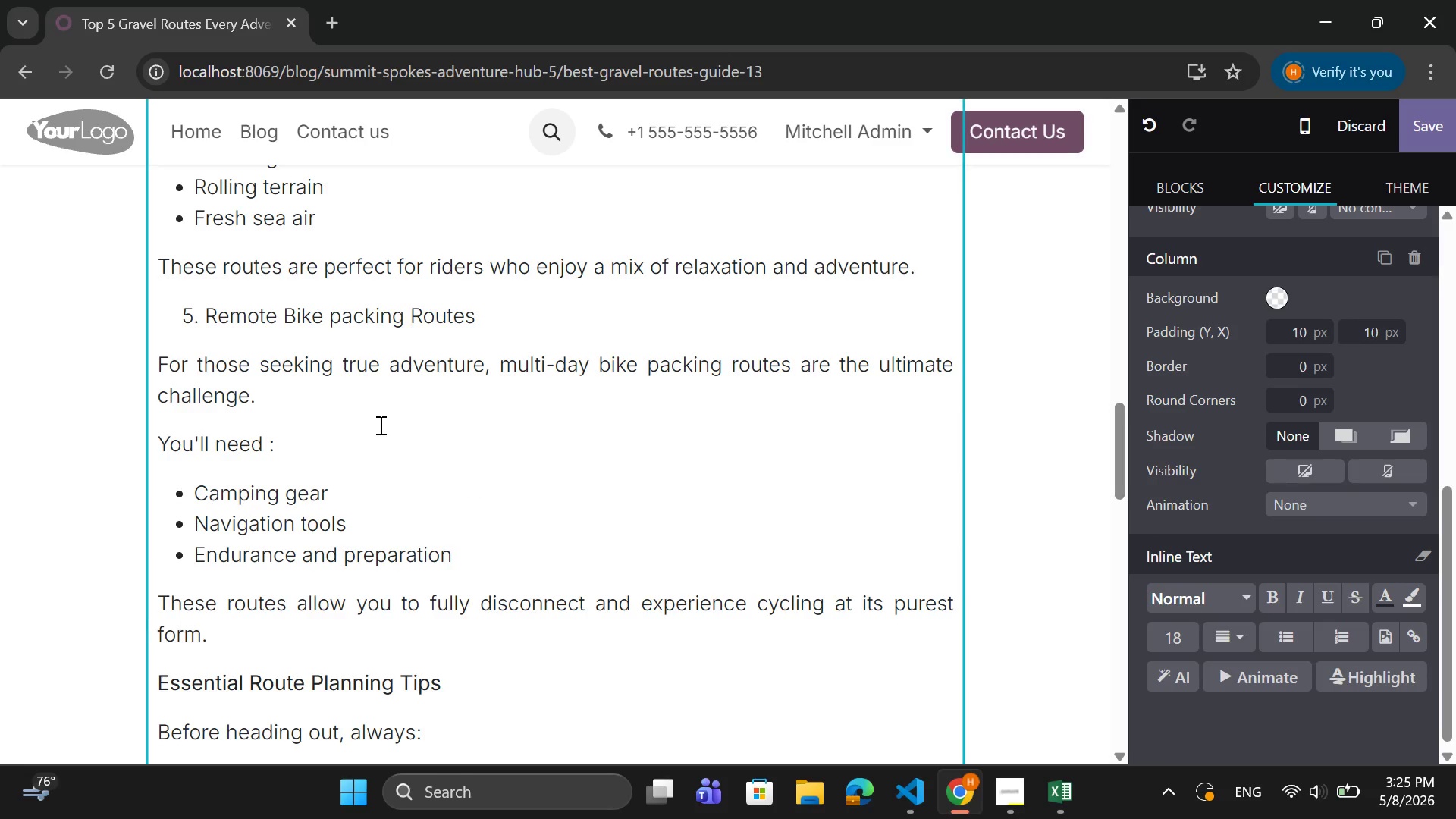 
scroll: coordinate [337, 334], scroll_direction: up, amount: 9.0
 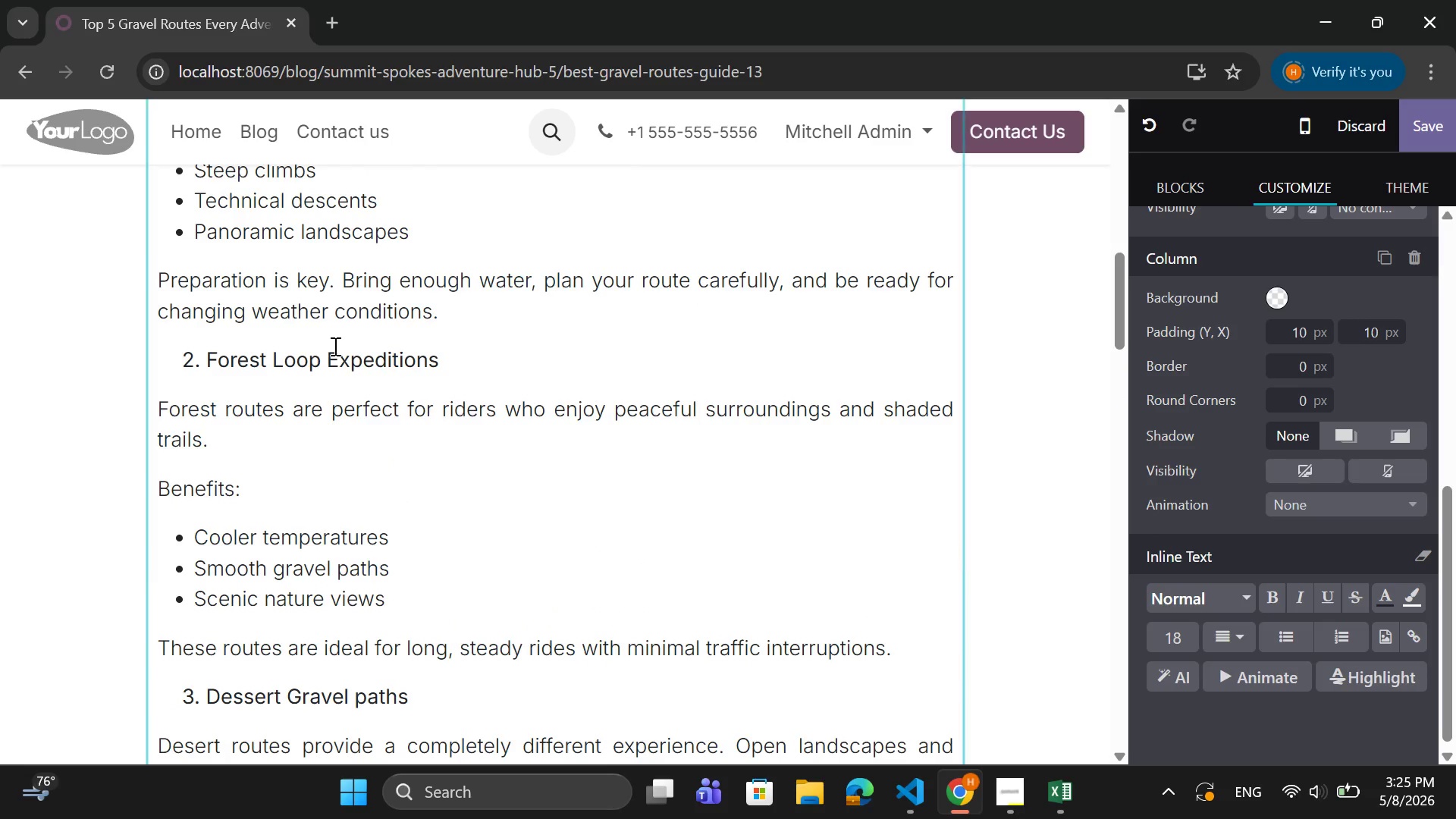 
scroll: coordinate [333, 346], scroll_direction: down, amount: 12.0
 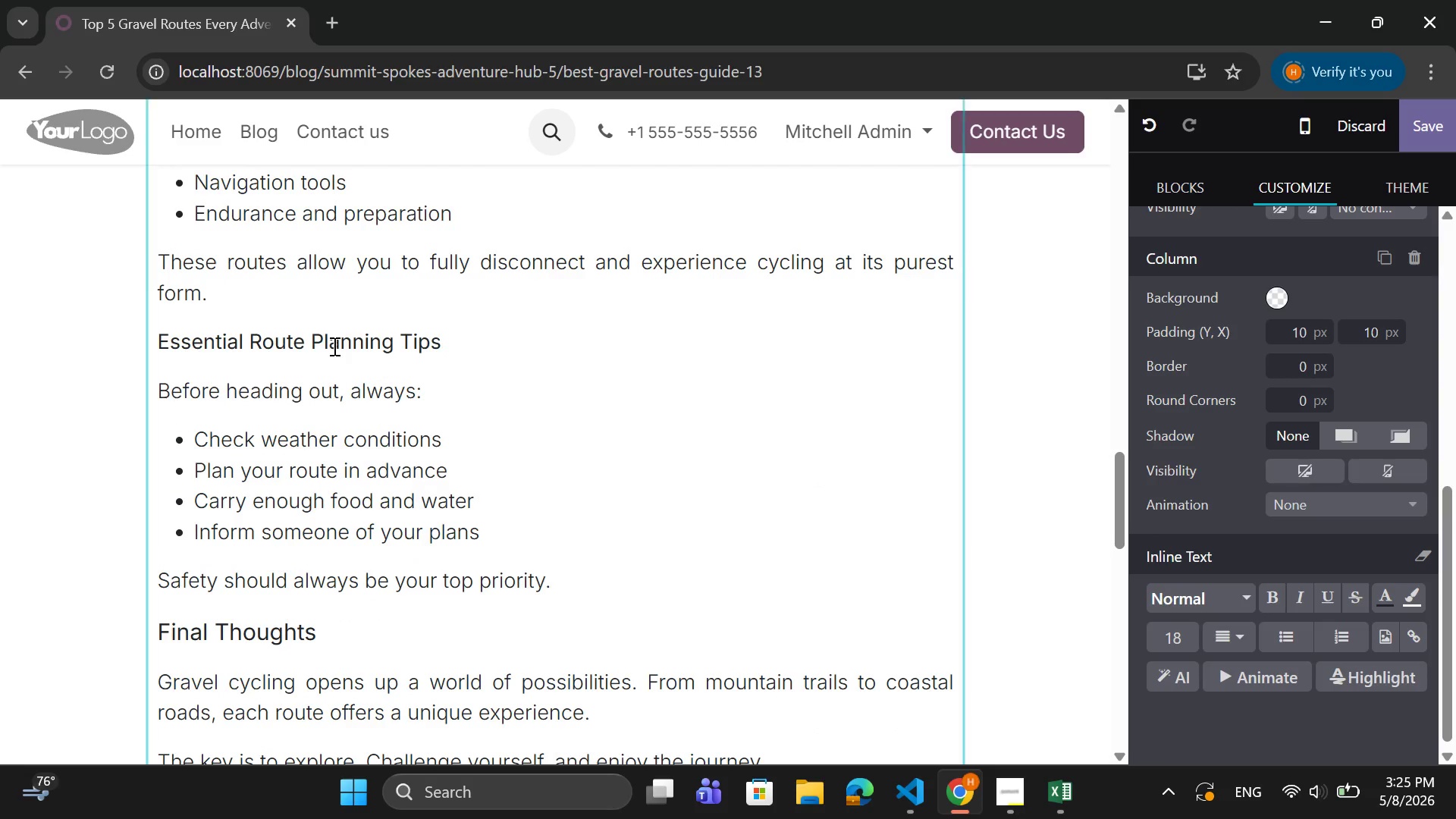 
scroll: coordinate [333, 346], scroll_direction: up, amount: 1.0
 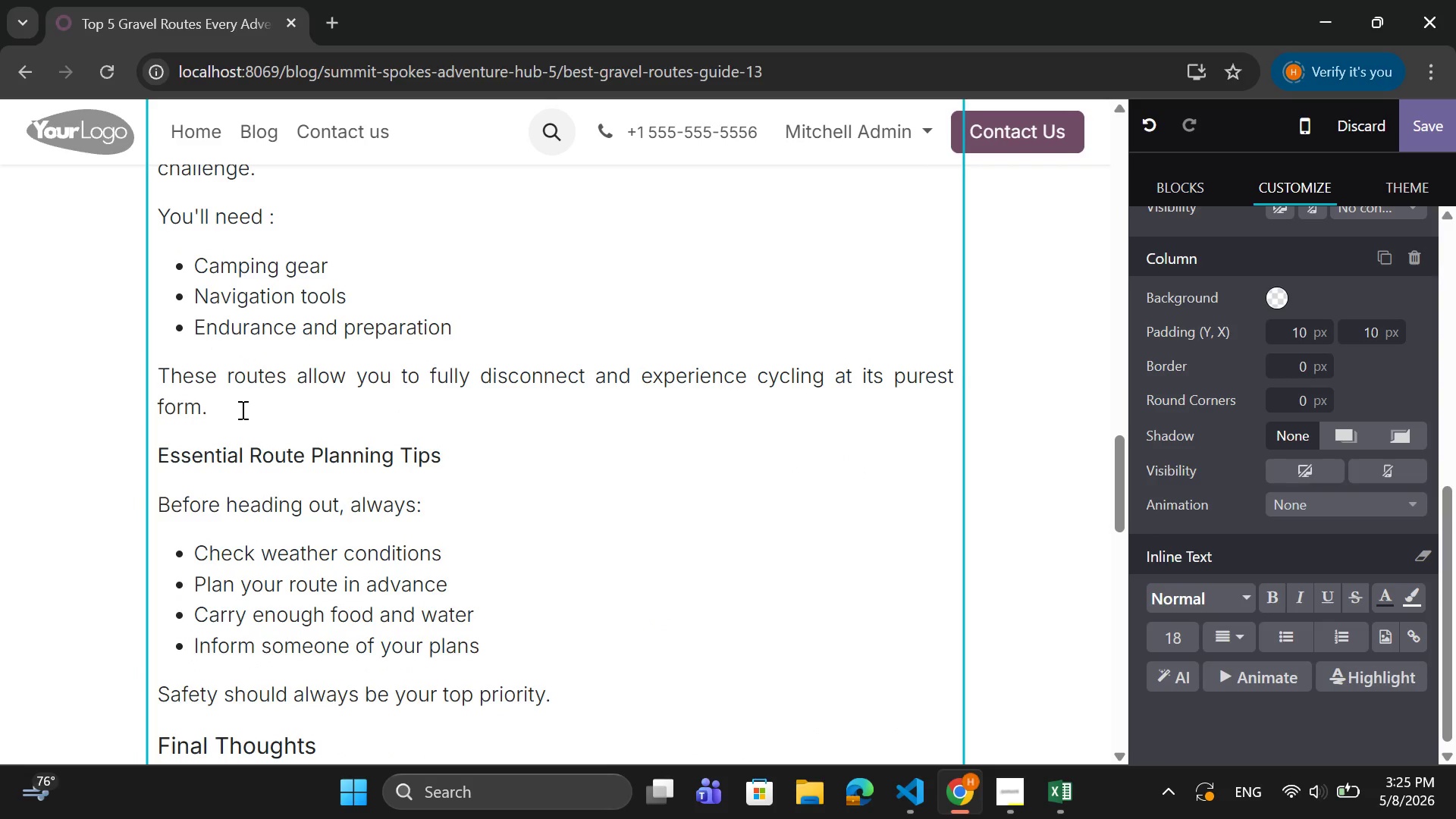 
left_click([241, 410])
 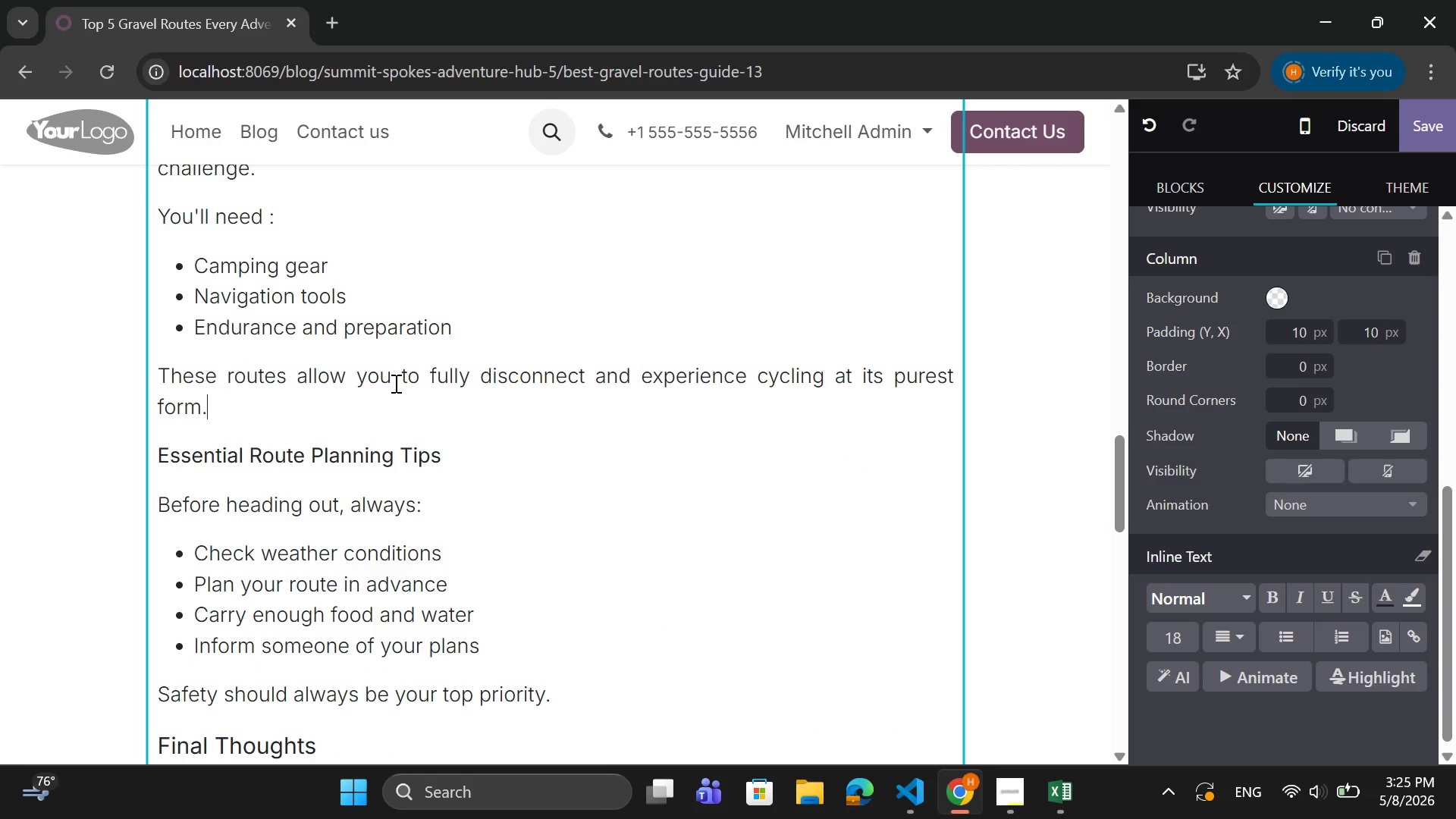 
key(Enter)
 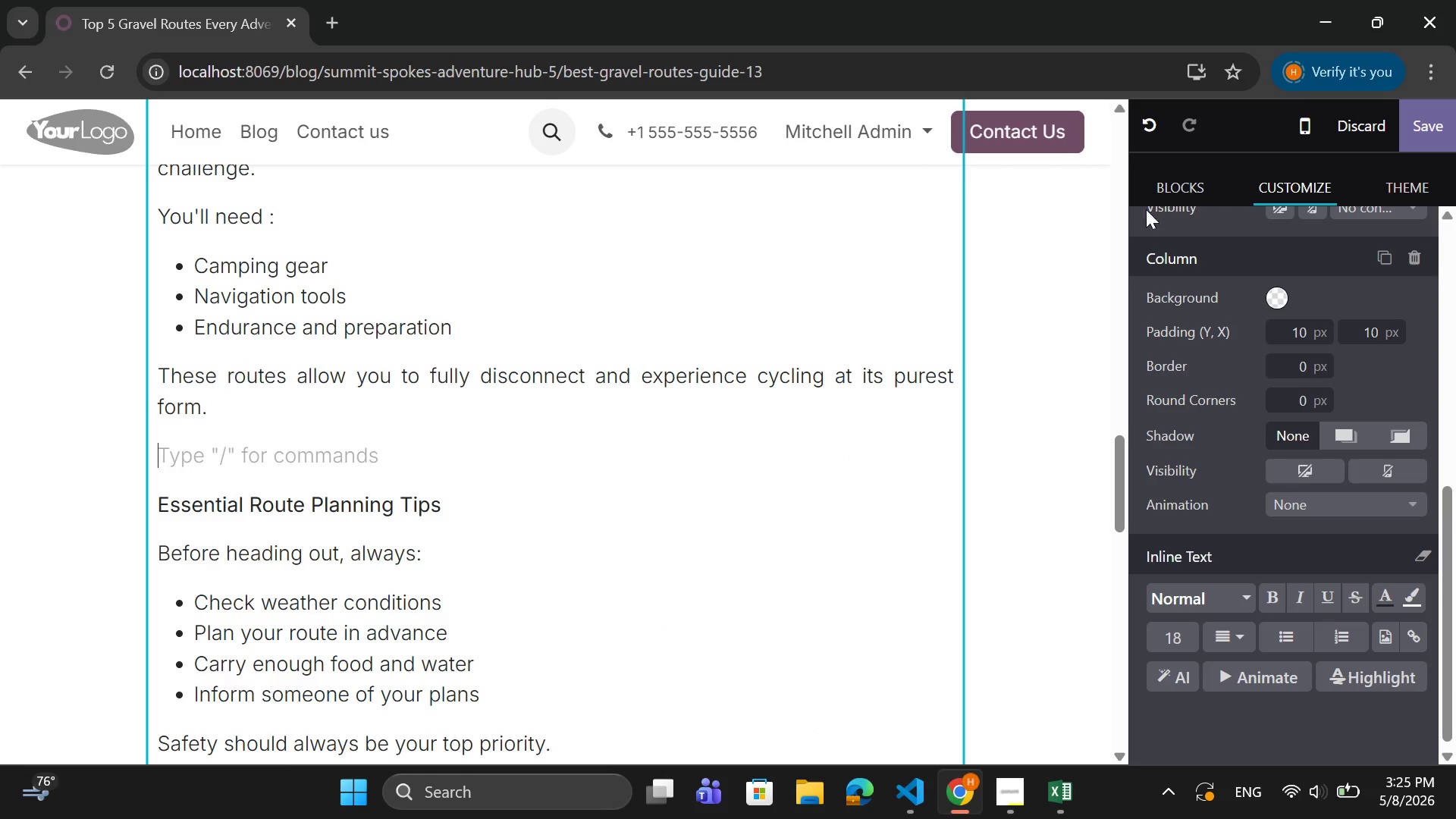 
left_click([1178, 181])
 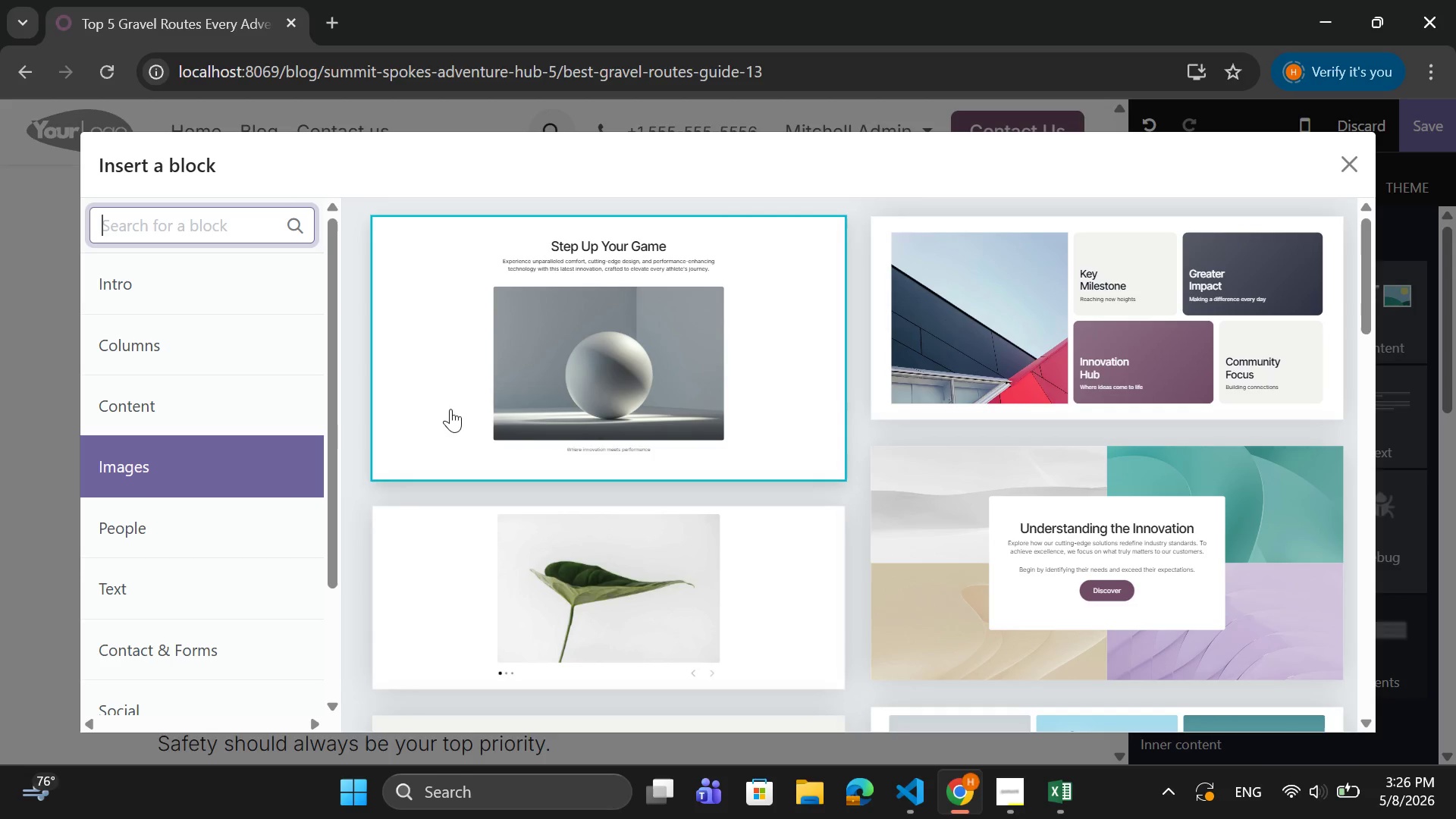 
wait(5.41)
 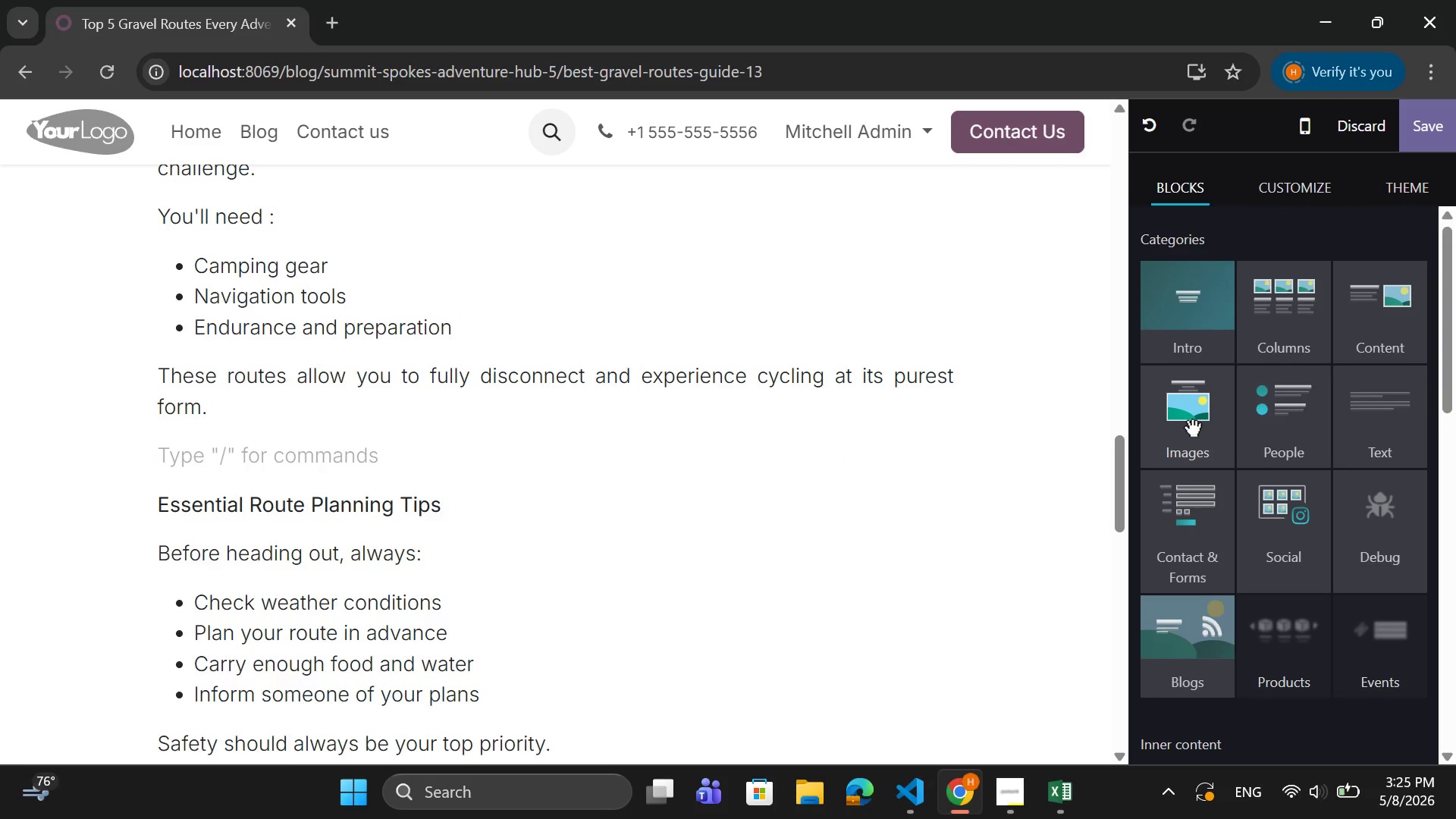 
left_click([585, 560])
 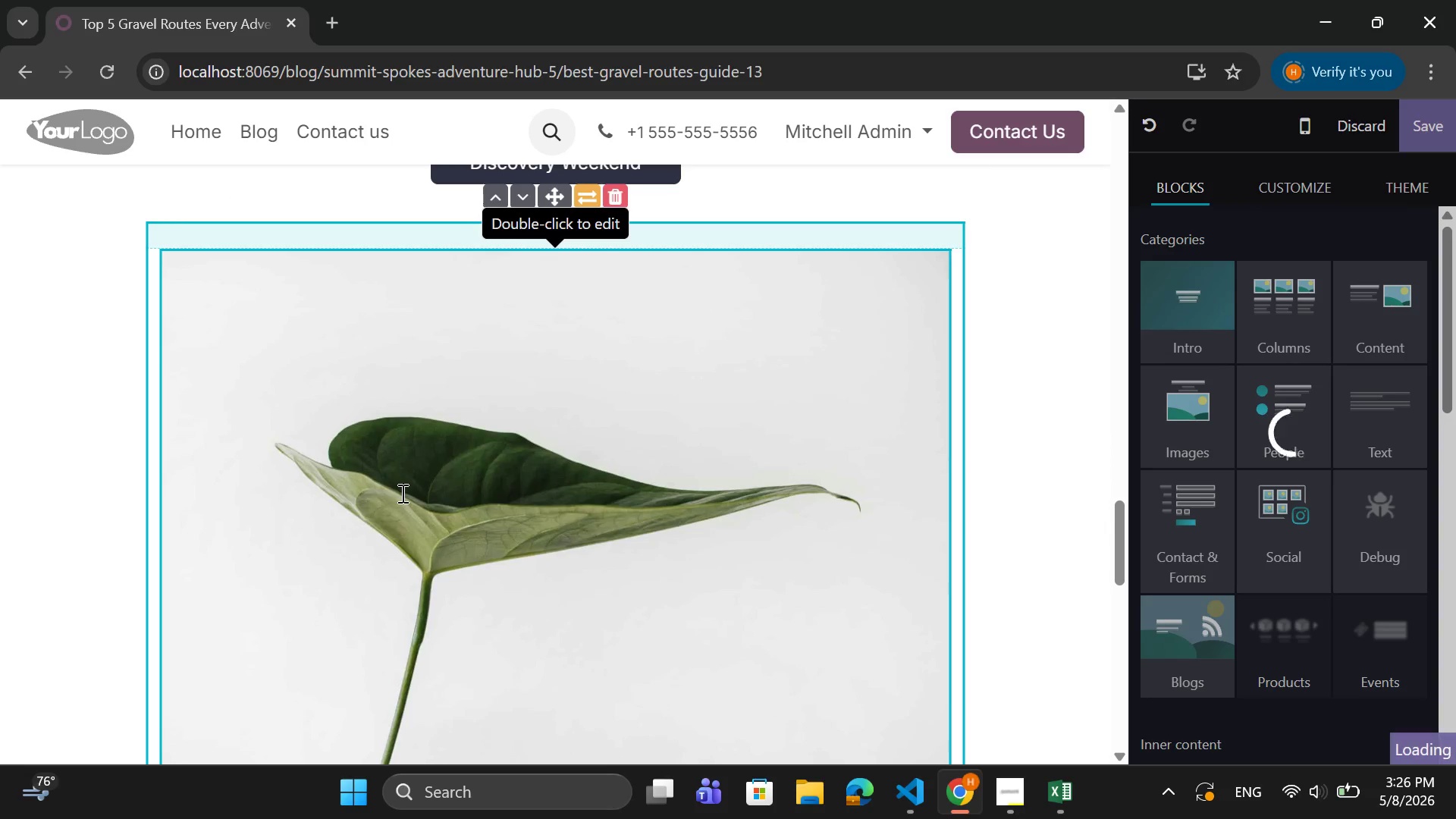 
double_click([444, 479])
 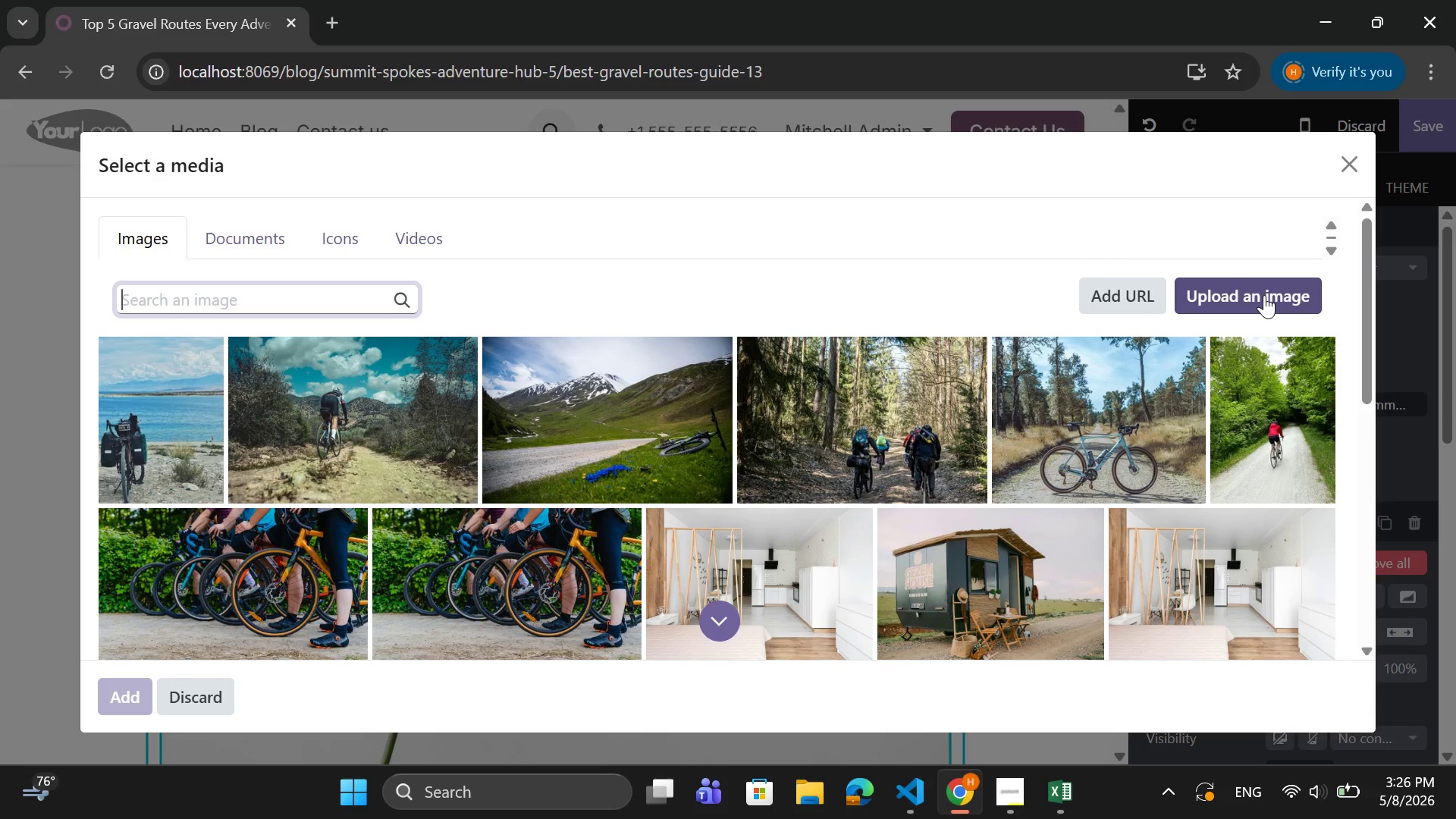 
left_click([1264, 295])
 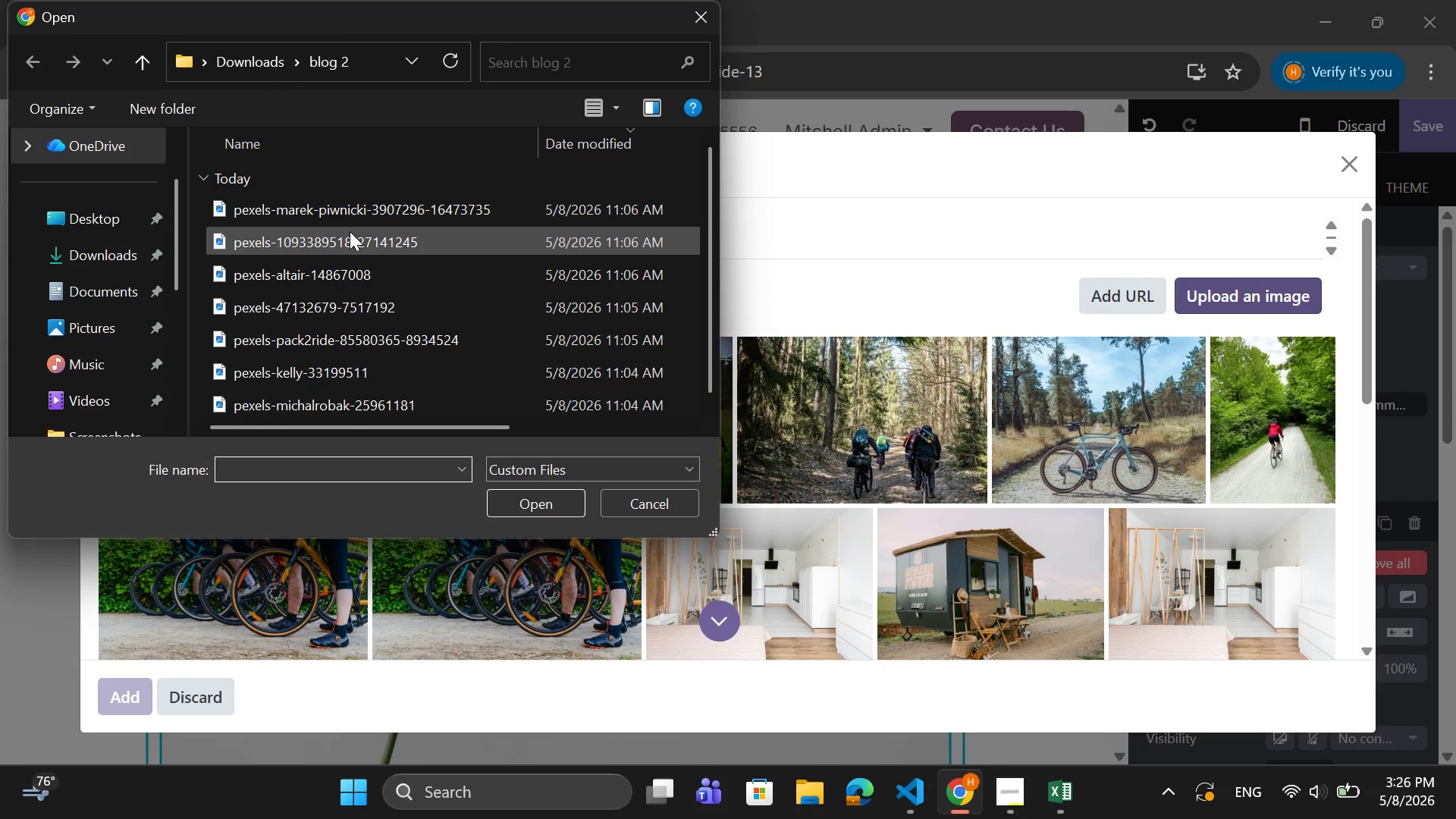 
wait(11.16)
 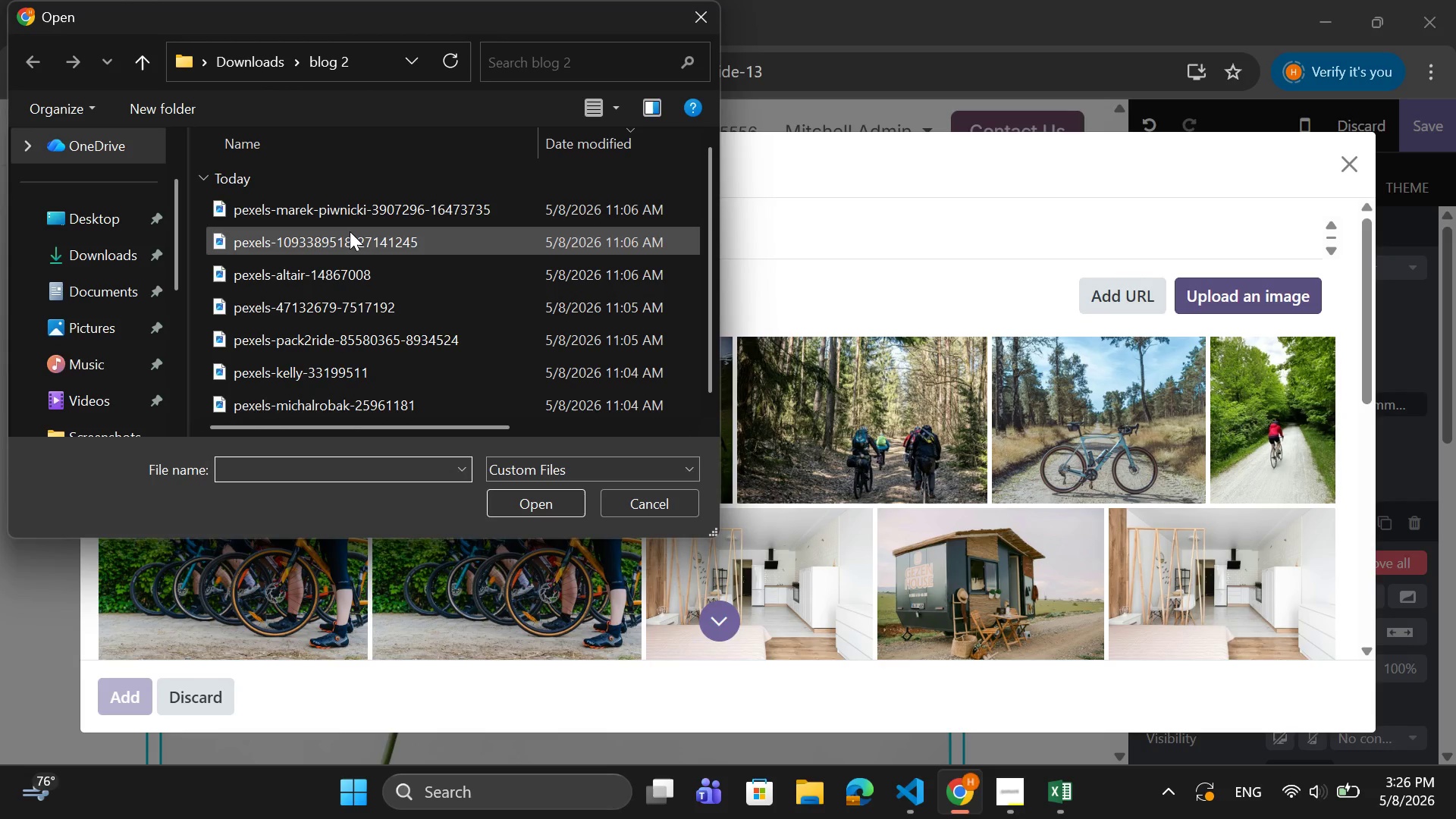 
left_click([372, 233])
 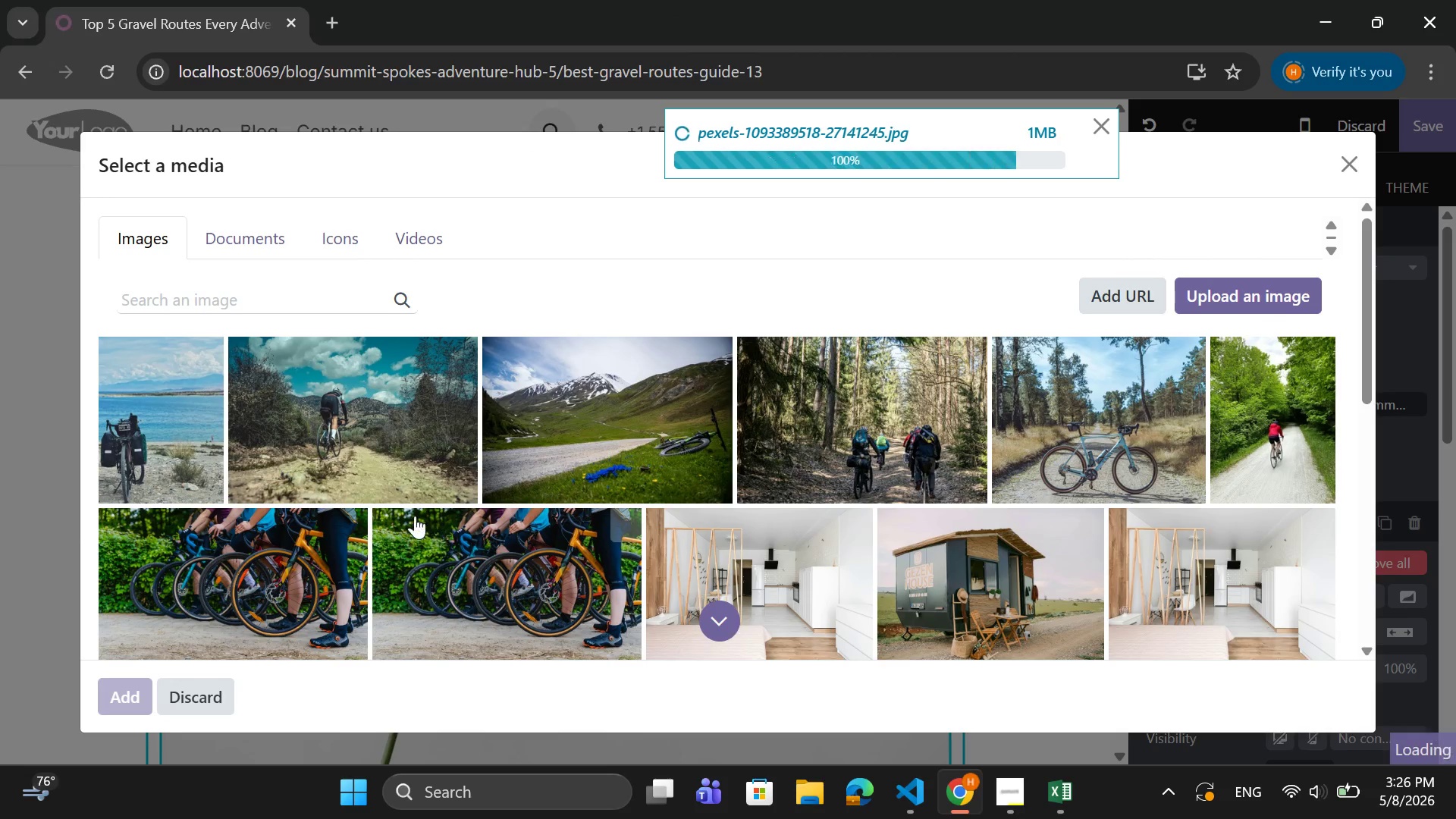 
mouse_move([350, 518])
 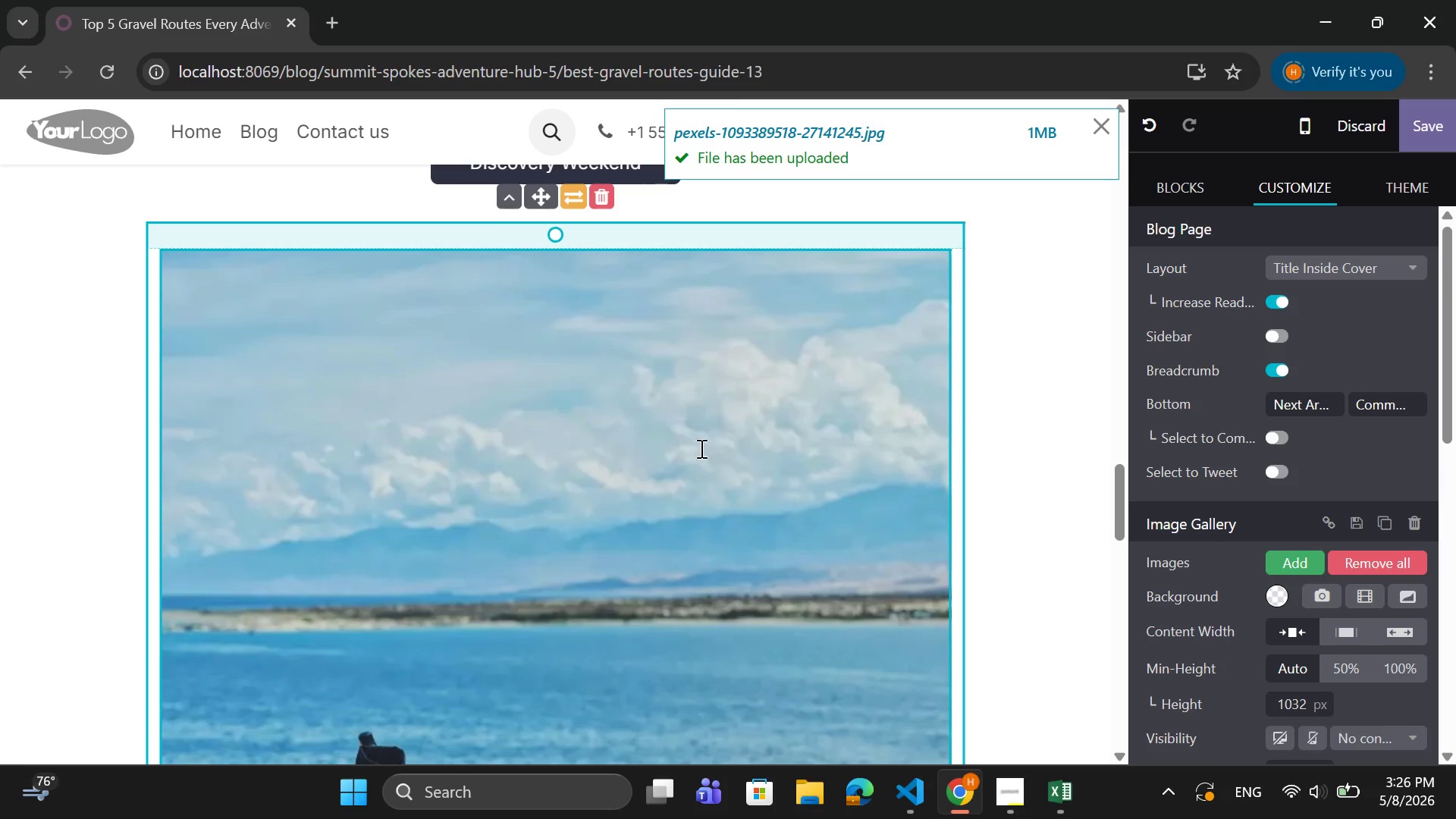 
scroll: coordinate [1320, 568], scroll_direction: down, amount: 6.0
 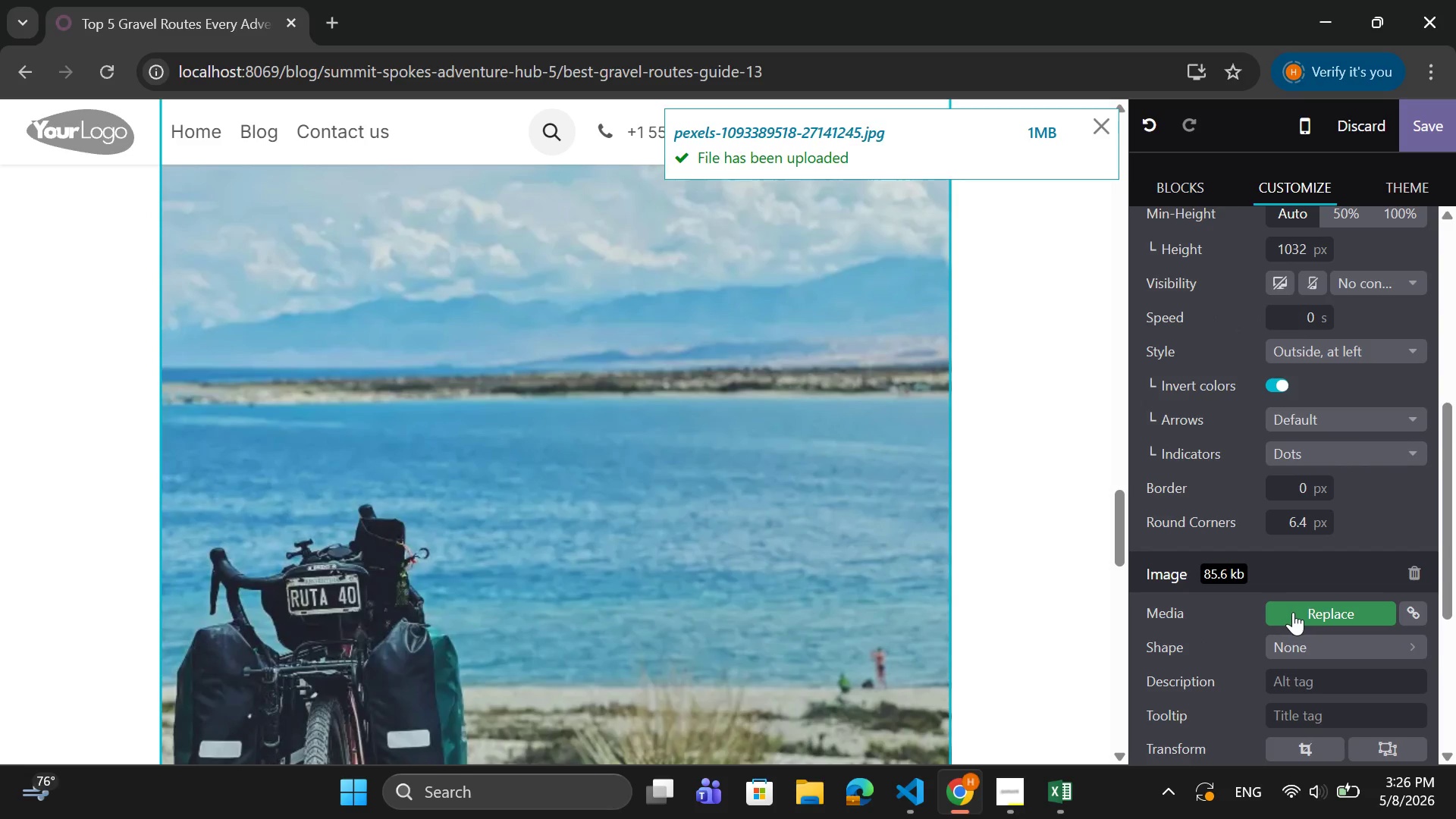 
left_click([1293, 612])
 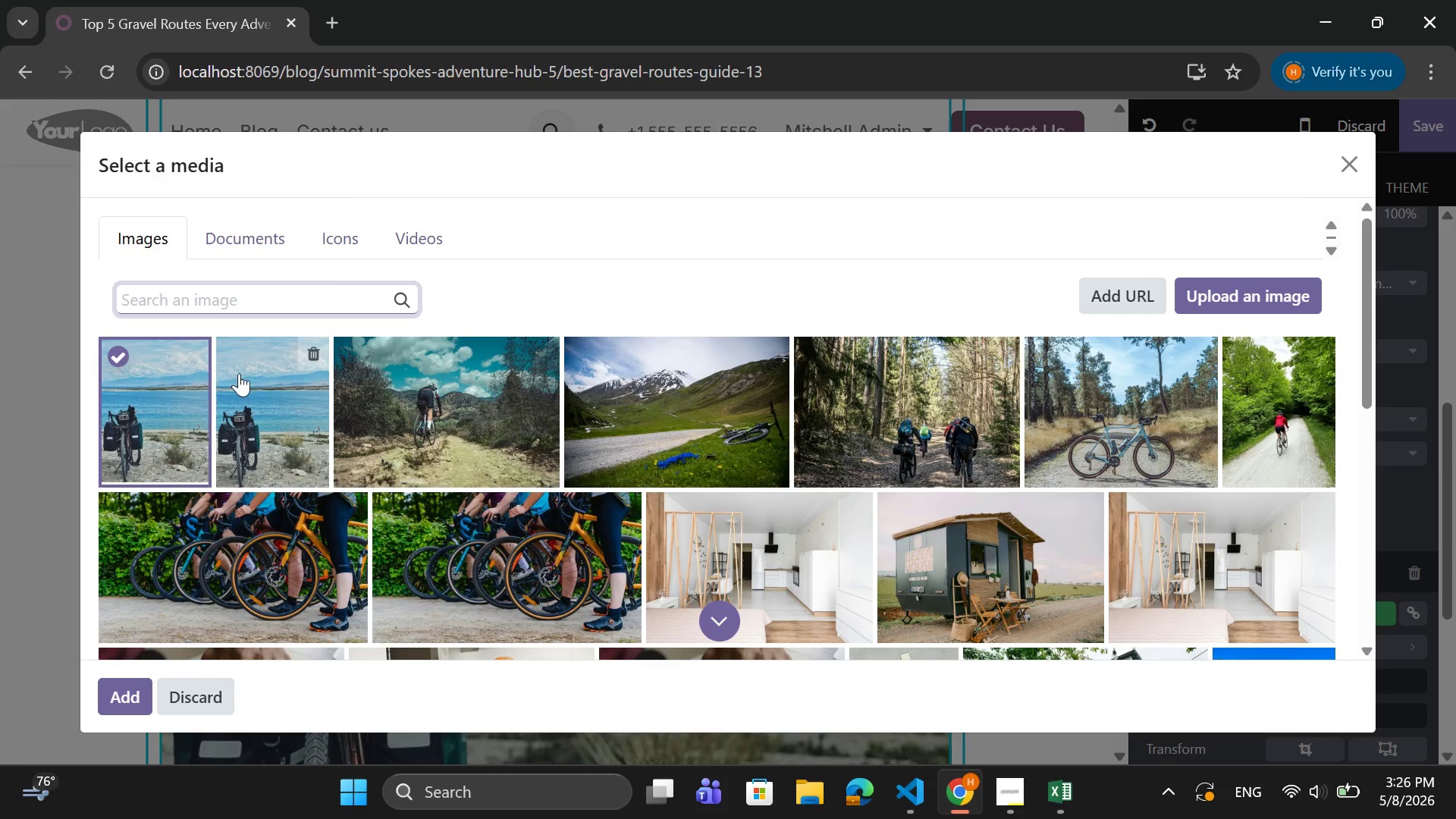 
left_click([318, 353])
 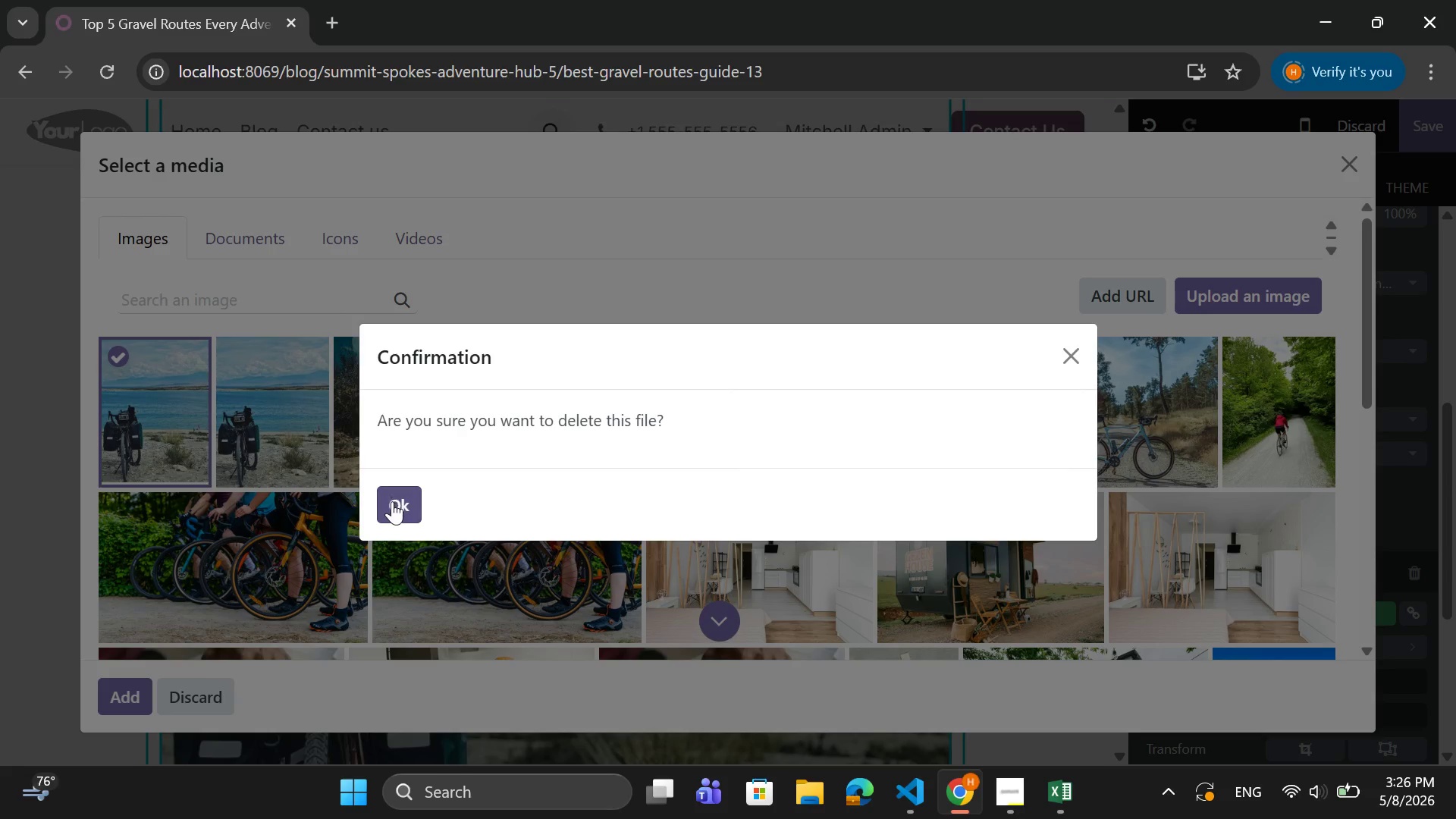 
left_click([391, 501])
 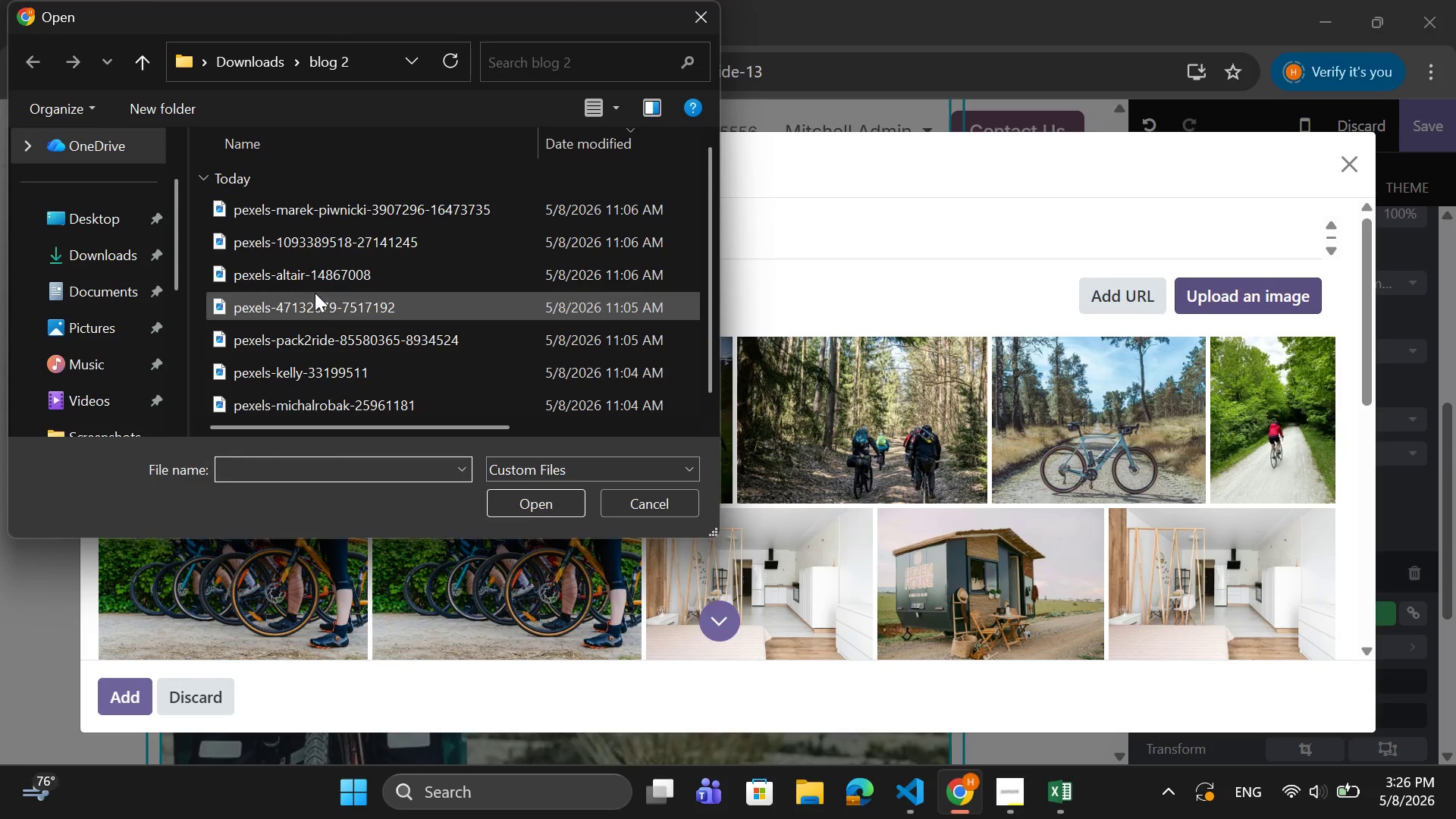 
left_click([340, 274])
 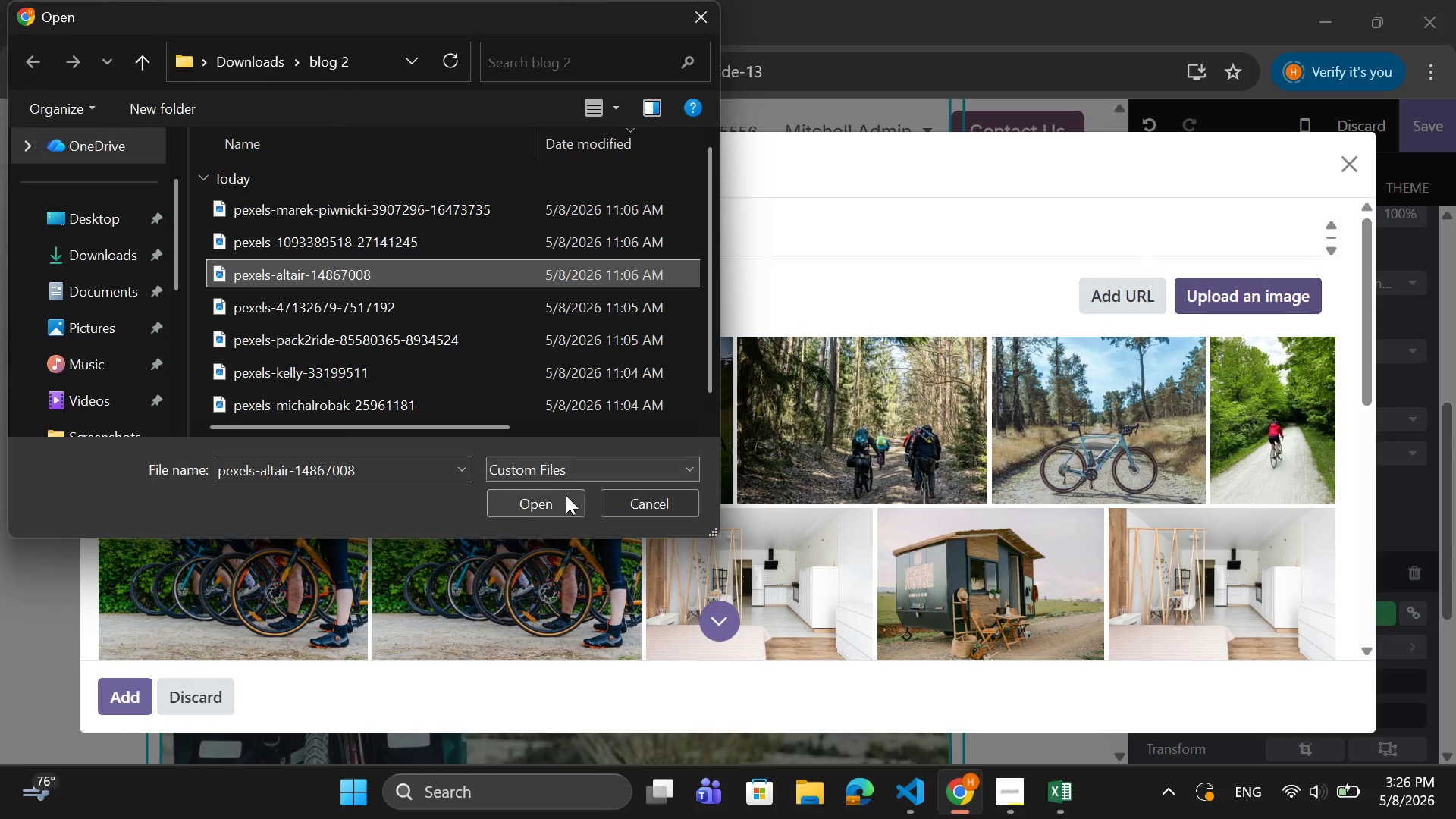 
left_click([561, 497])
 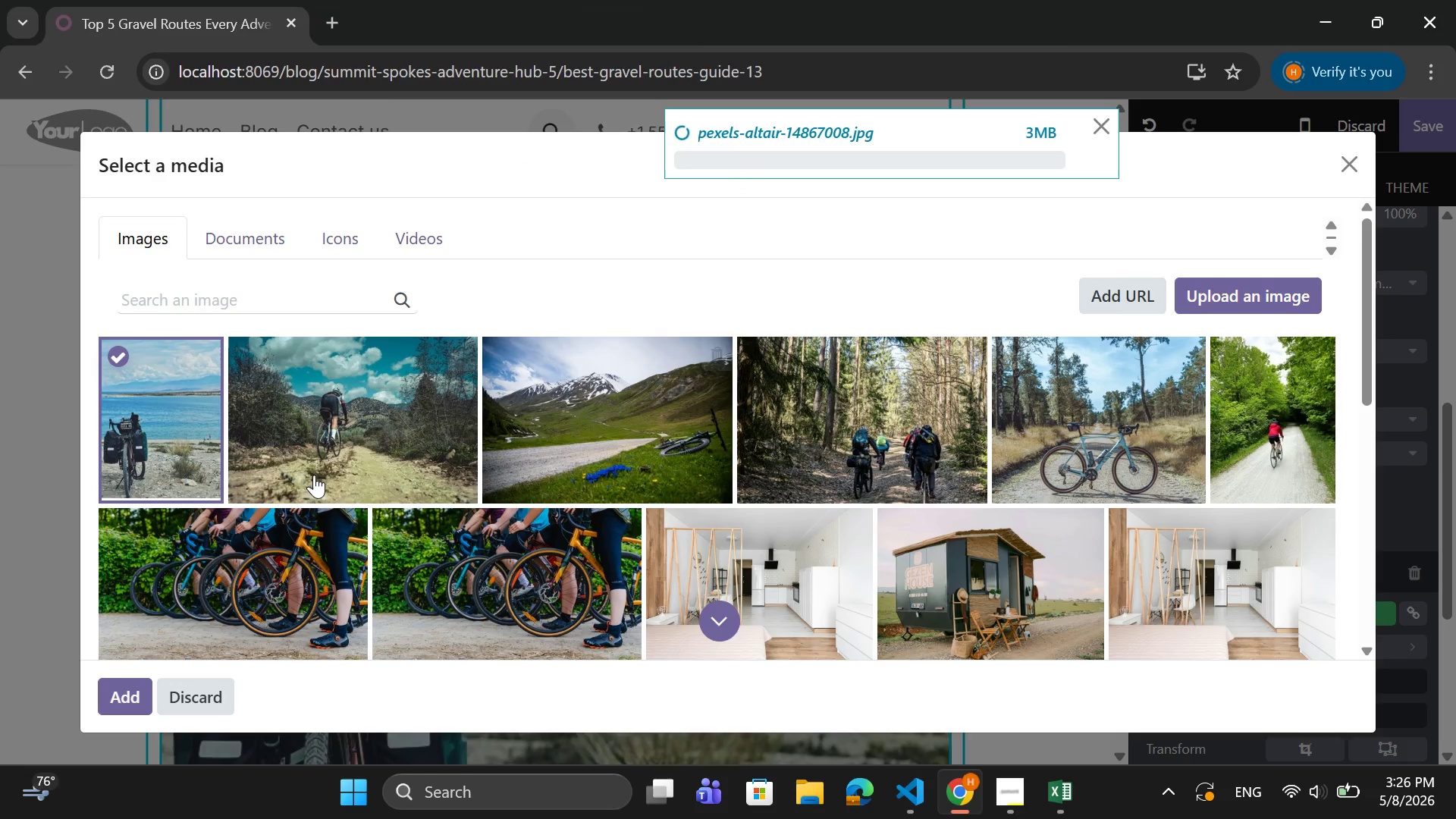 
mouse_move([319, 469])
 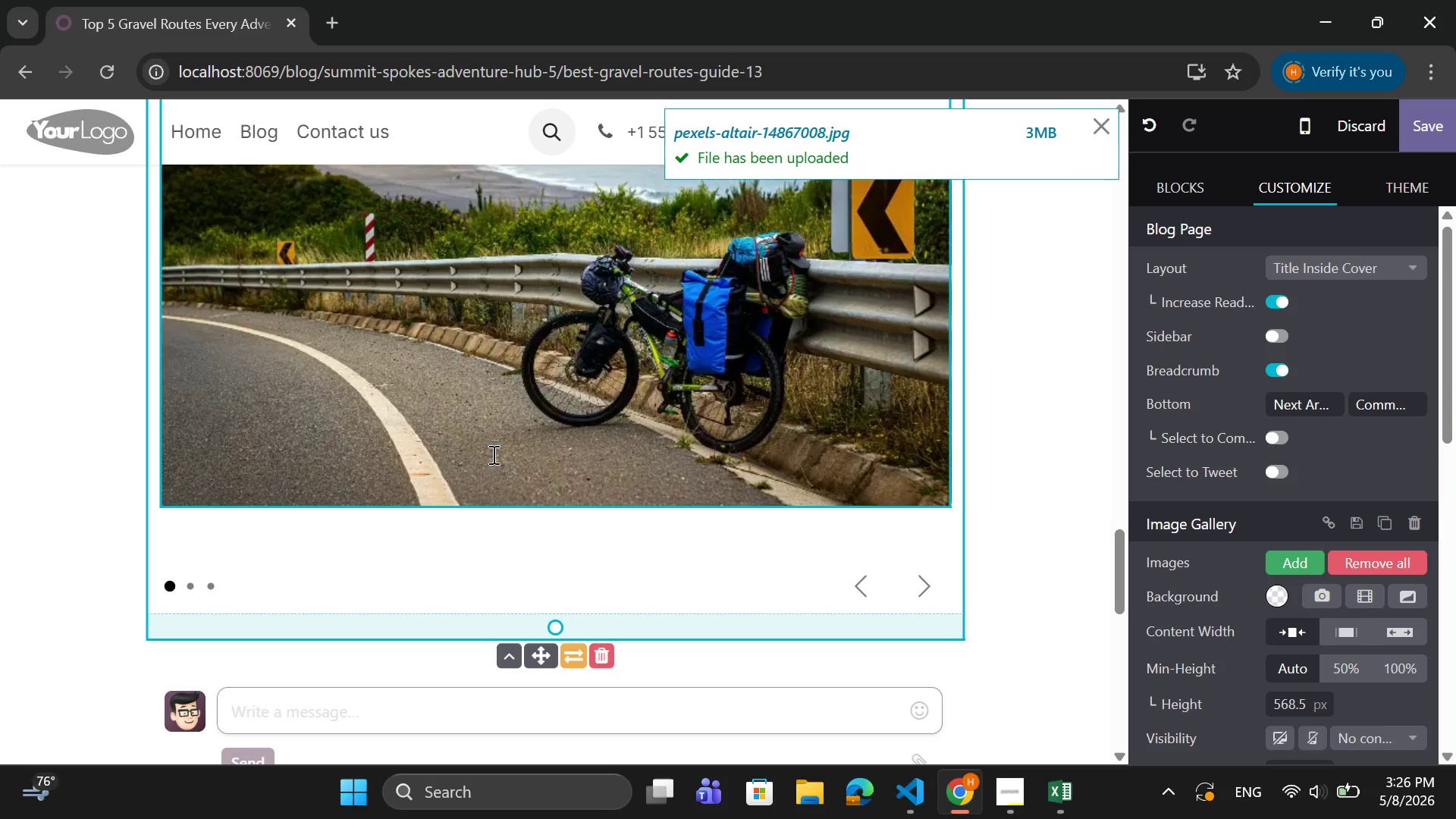 
scroll: coordinate [796, 479], scroll_direction: up, amount: 1.0
 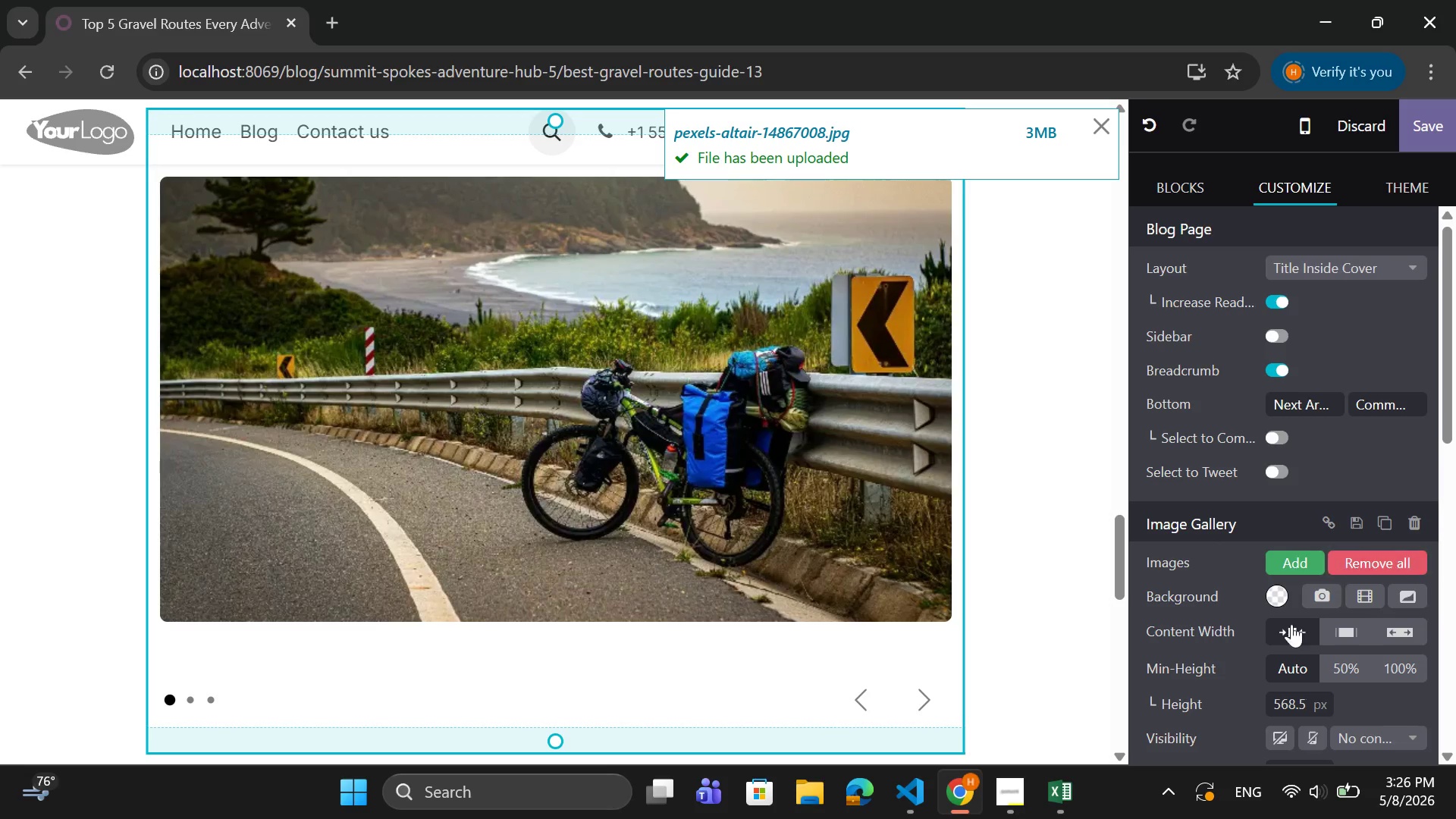 
scroll: coordinate [870, 613], scroll_direction: down, amount: 8.0
 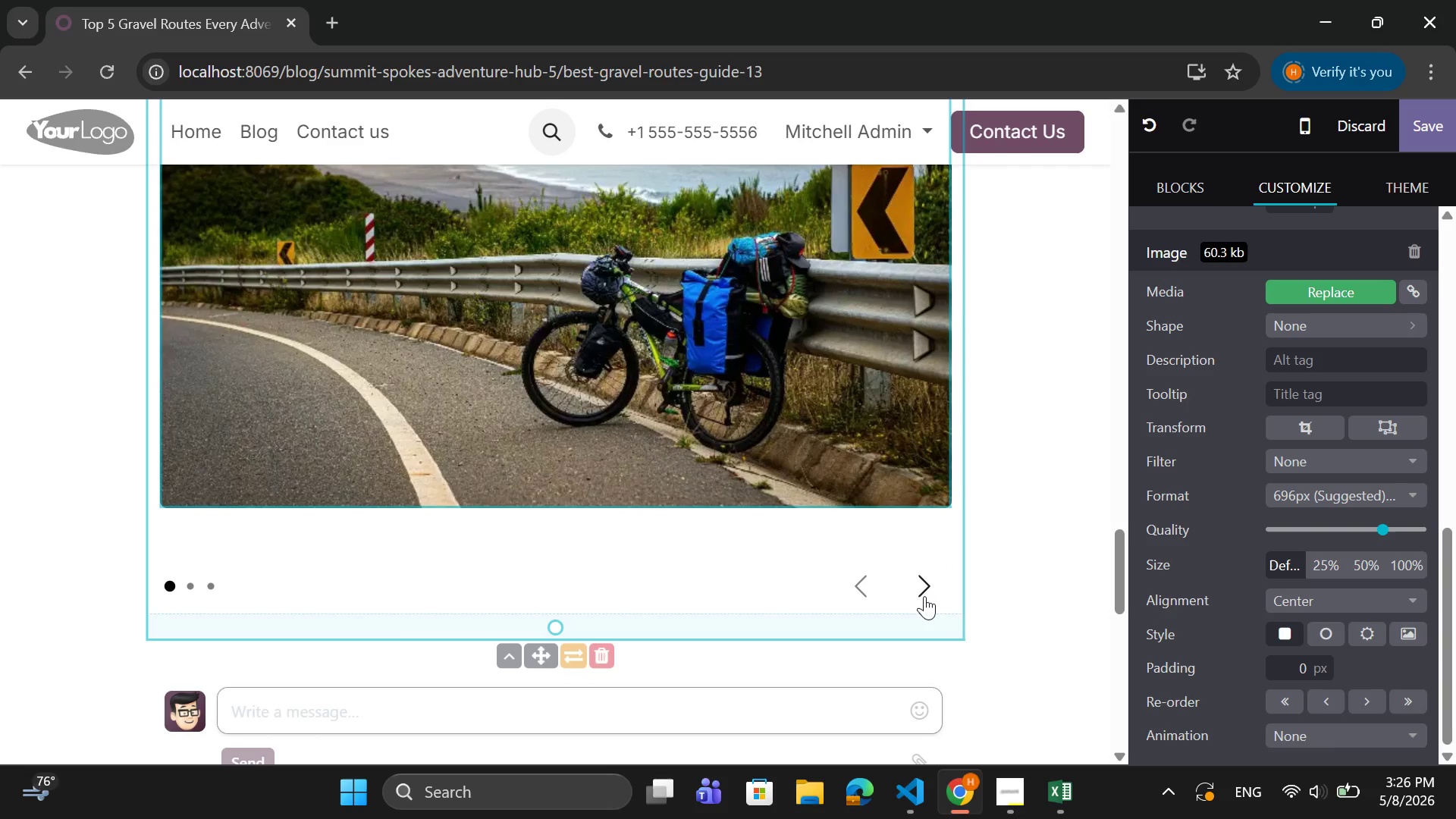 
left_click([924, 591])
 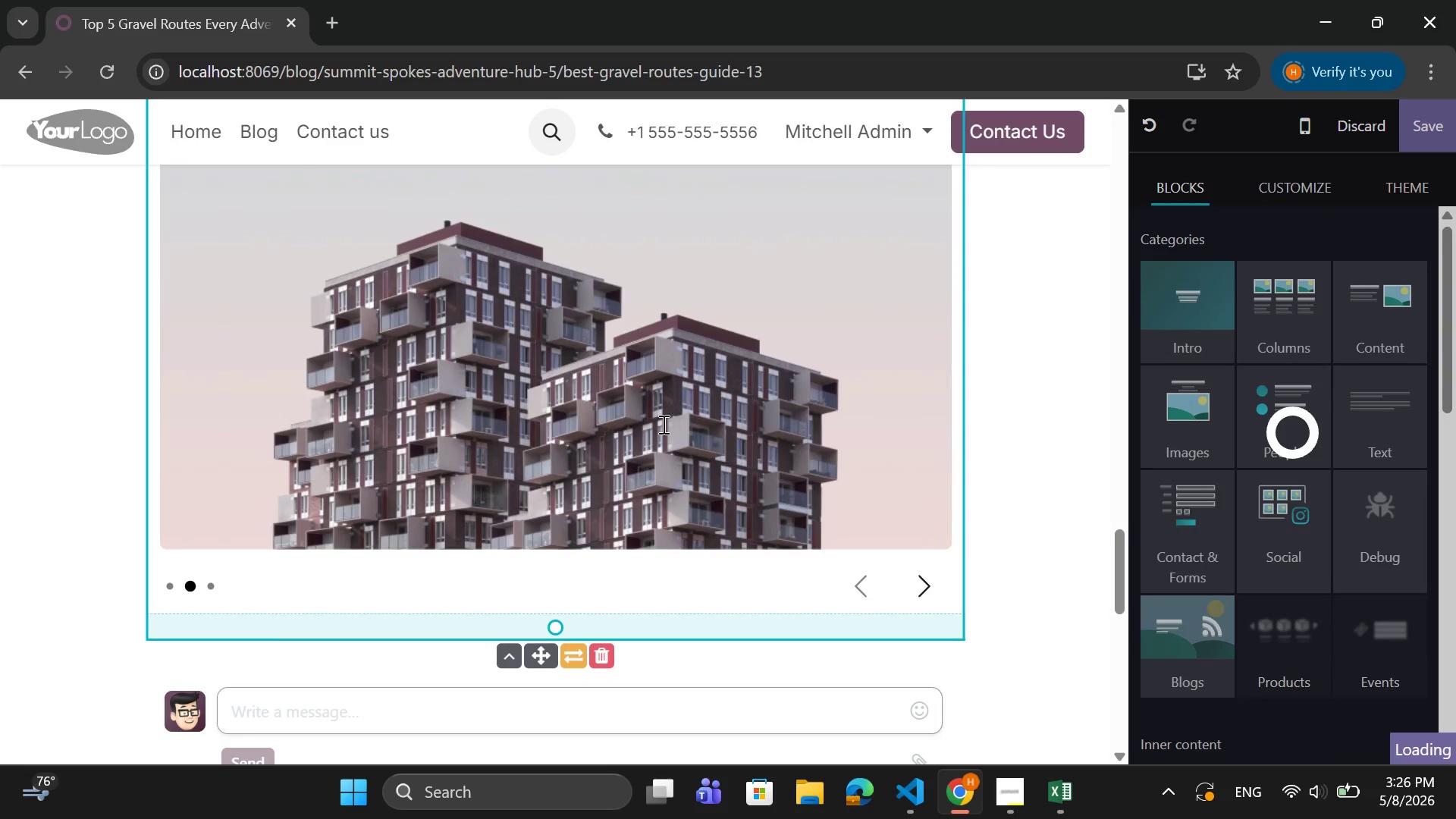 
double_click([662, 424])
 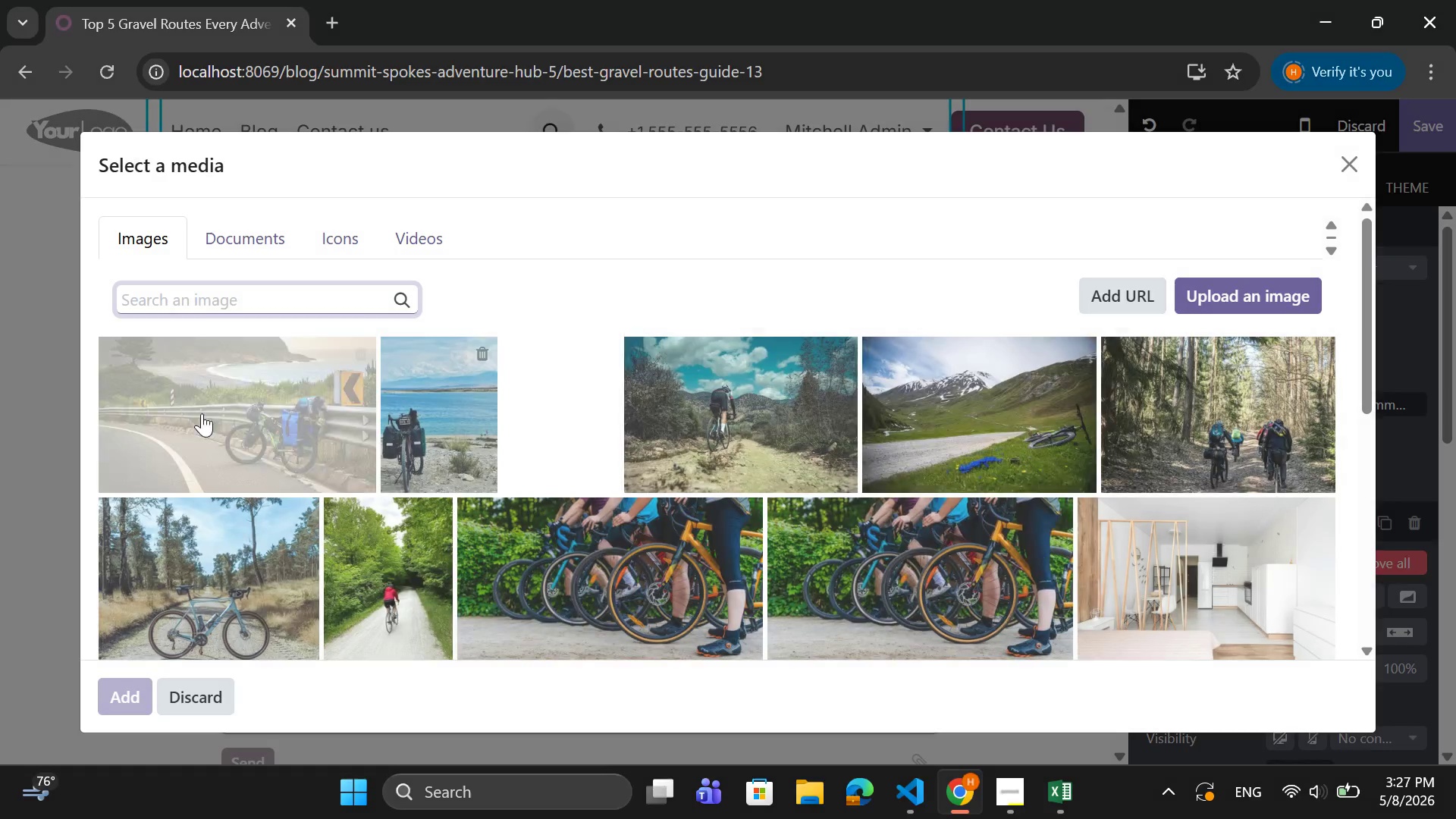 
mouse_move([133, 459])
 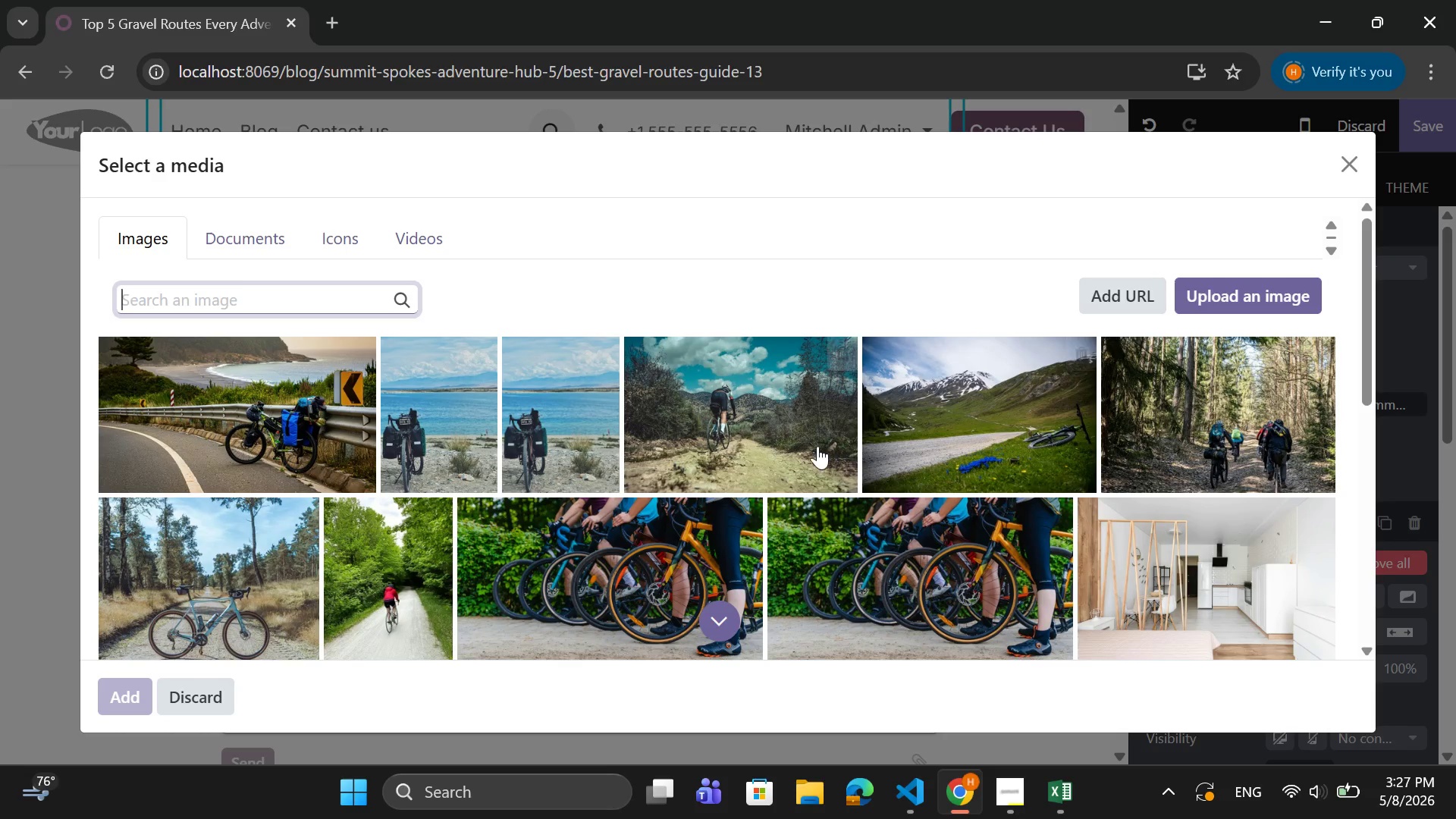 
wait(5.72)
 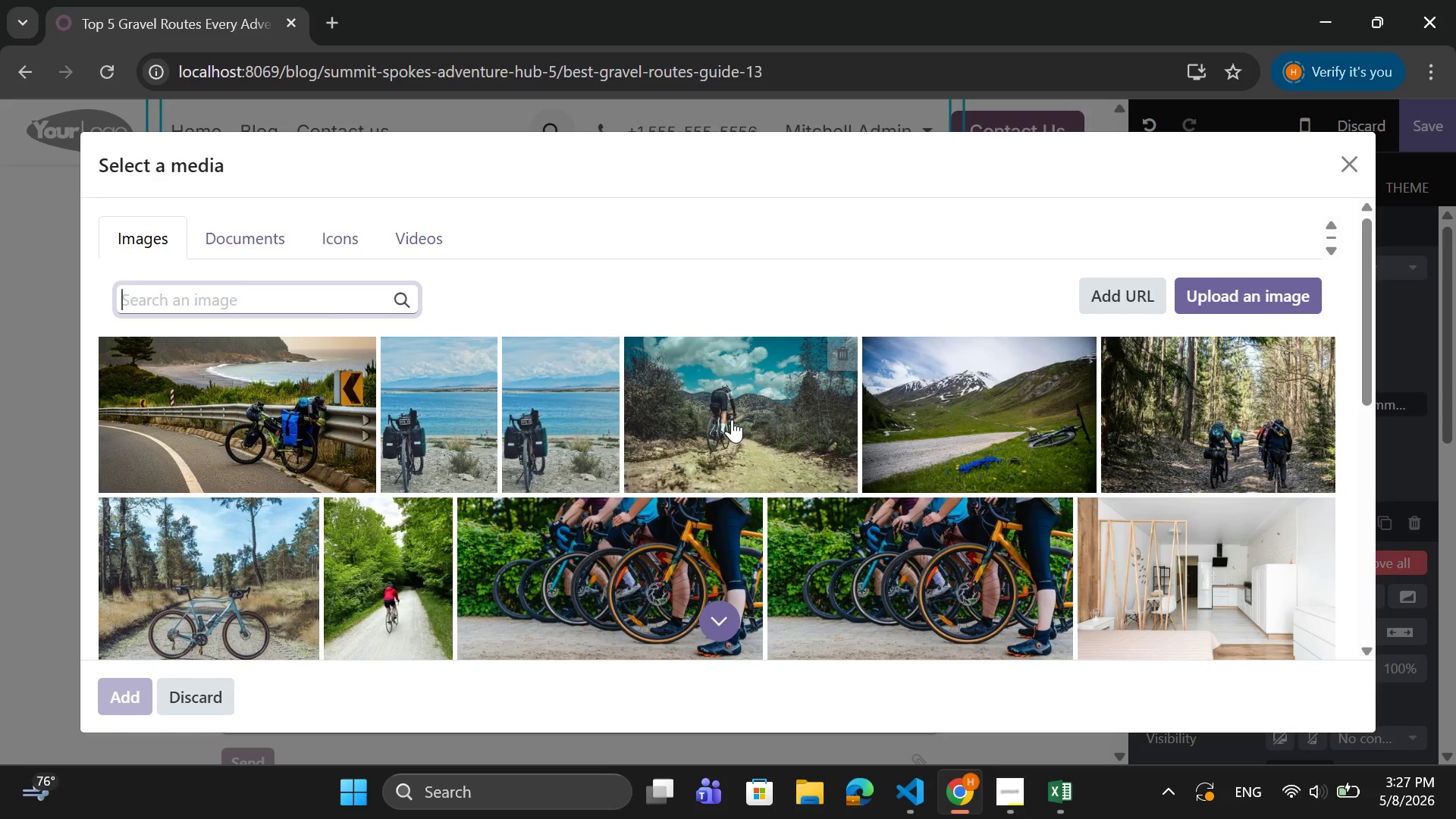 
left_click([405, 569])
 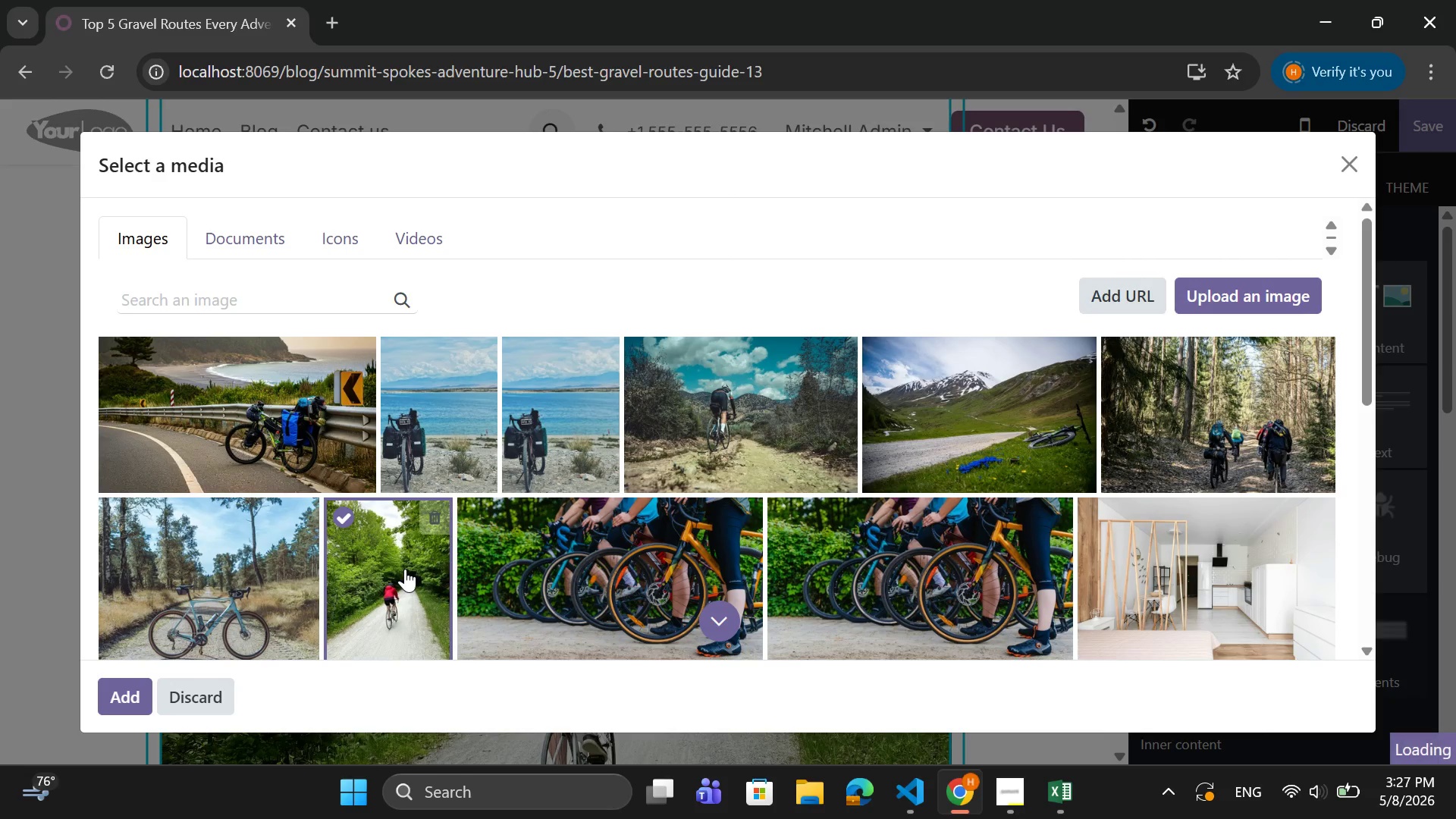 
left_click([405, 569])
 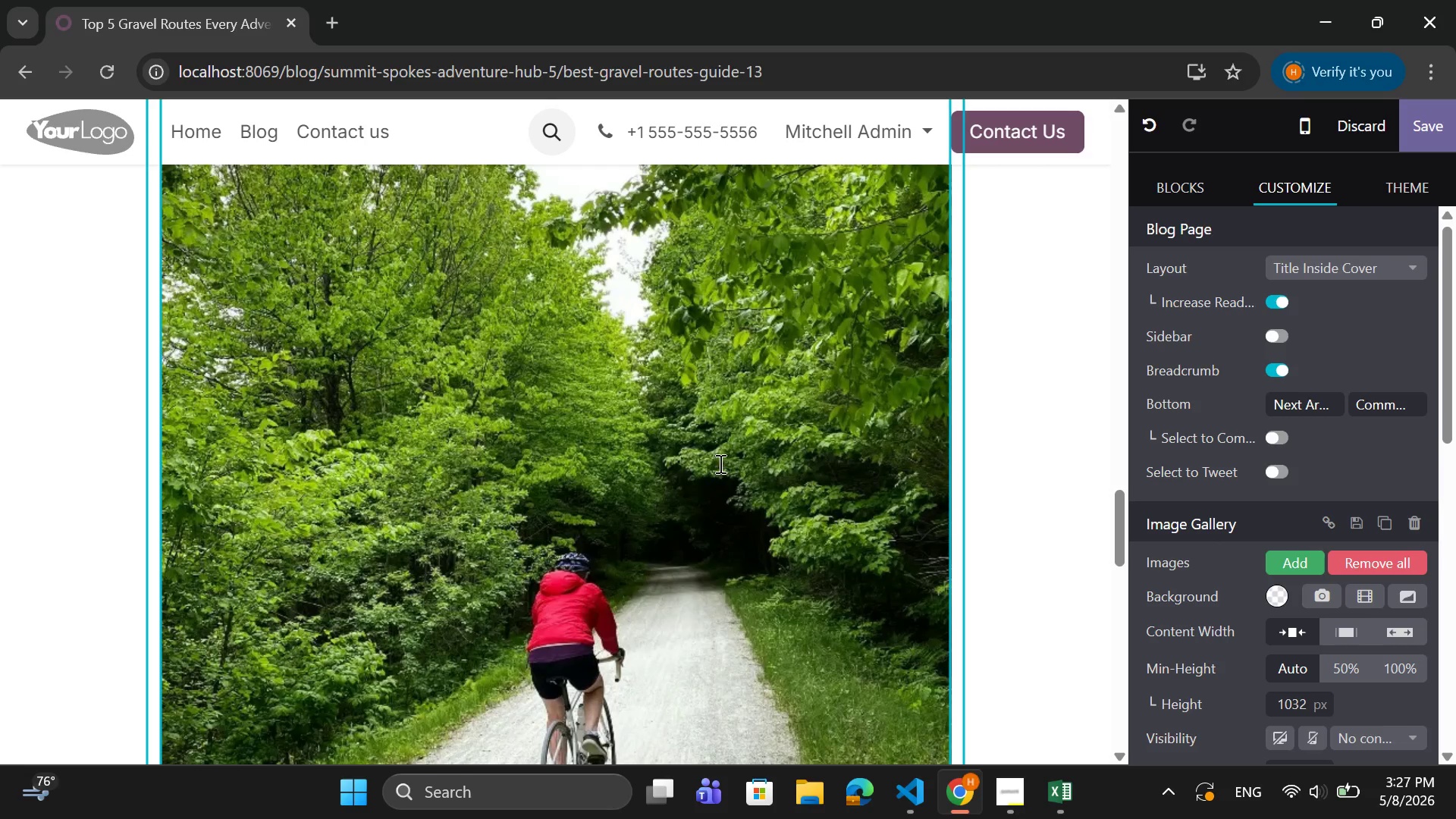 
scroll: coordinate [664, 482], scroll_direction: up, amount: 30.0
 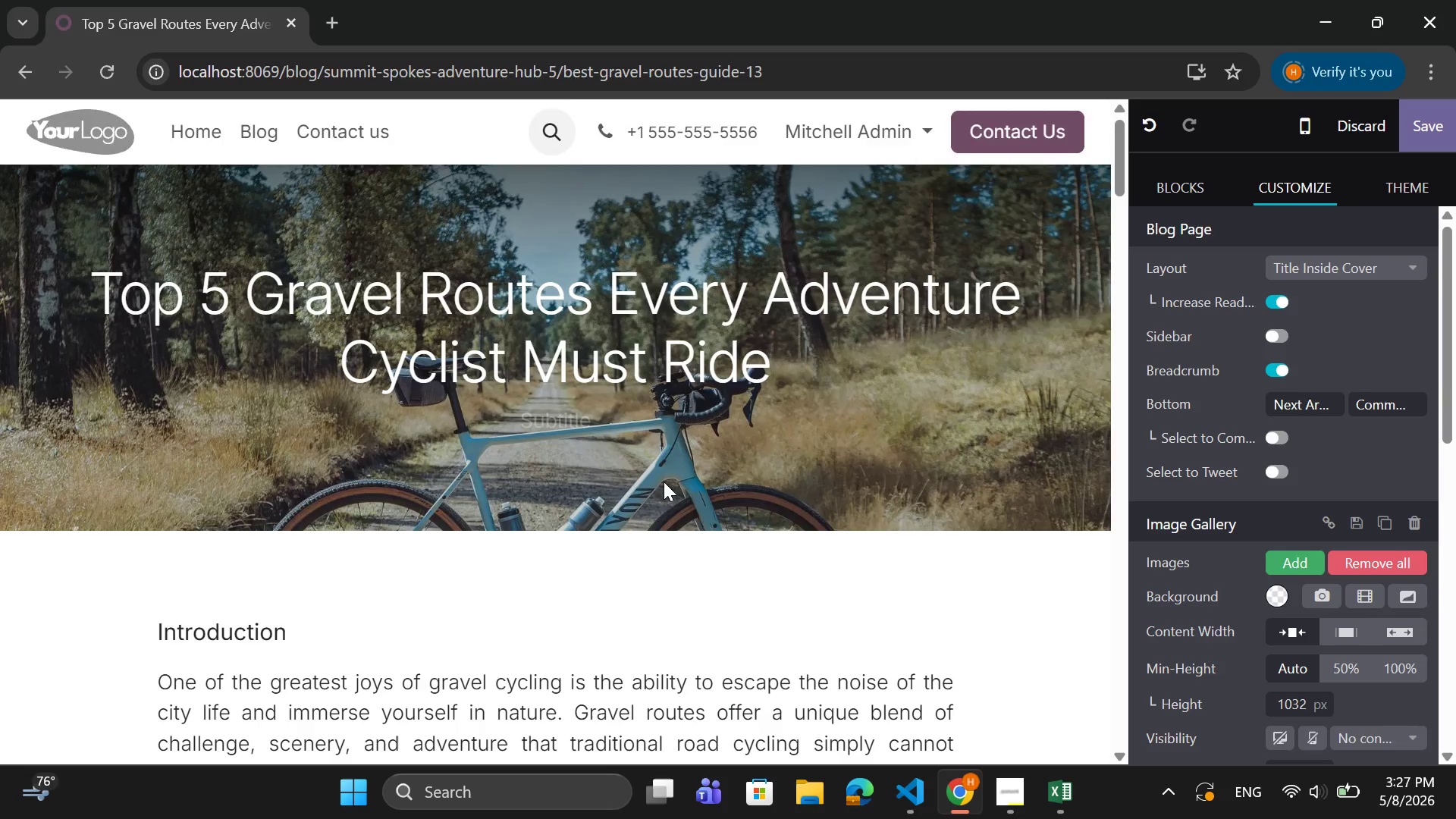 
scroll: coordinate [623, 482], scroll_direction: down, amount: 29.0
 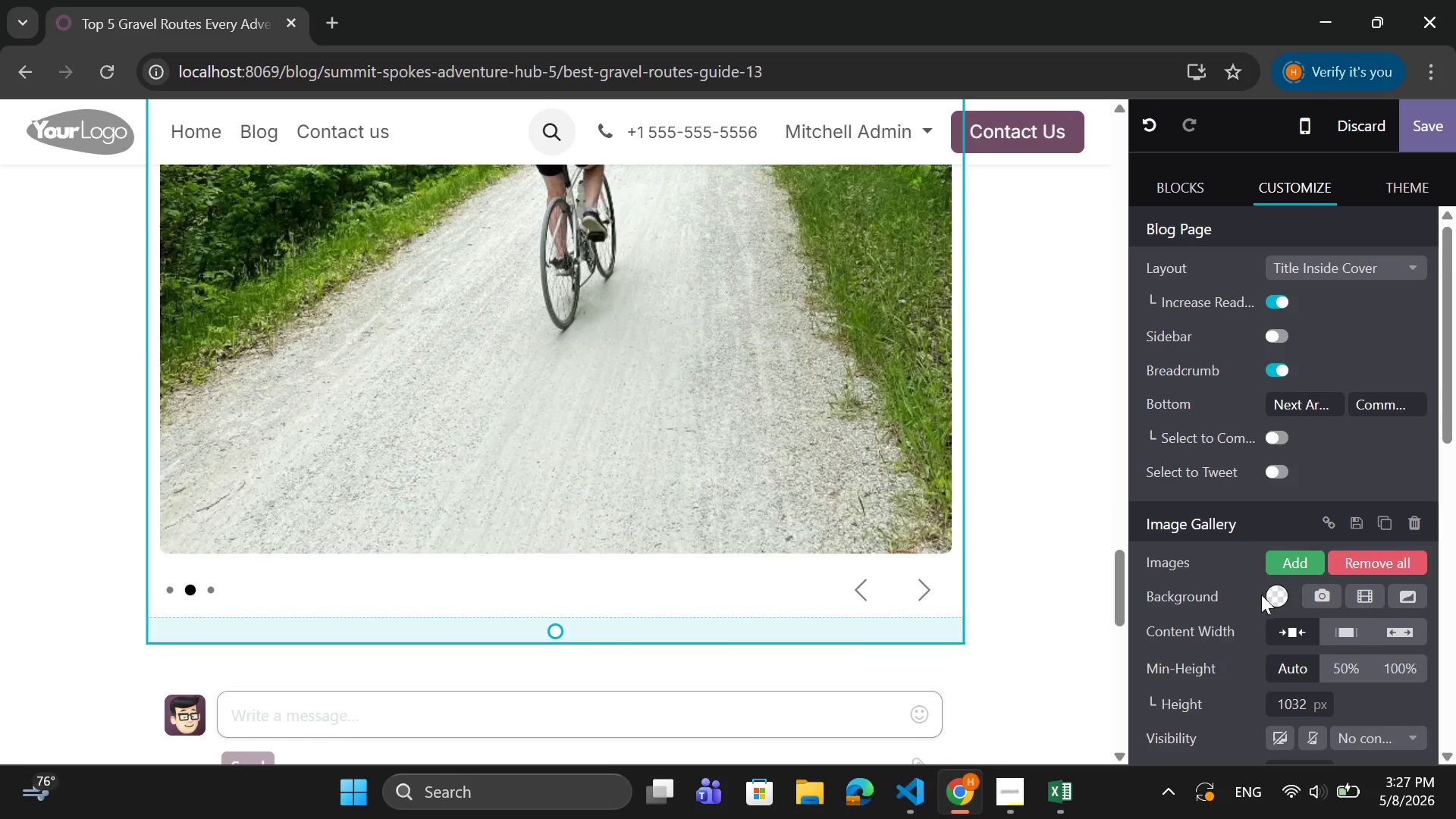 
left_click([1359, 666])
 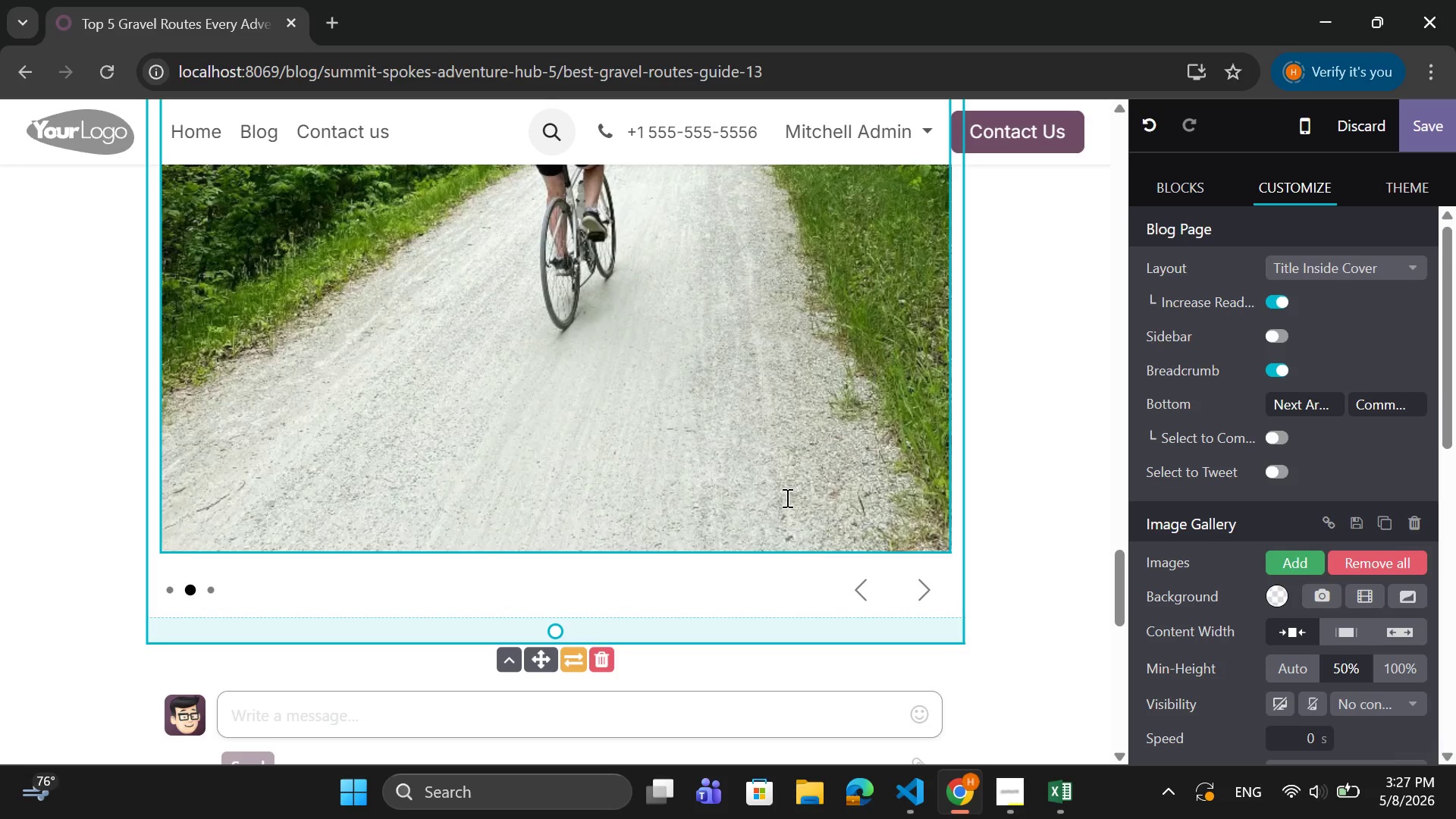 
left_click([789, 478])
 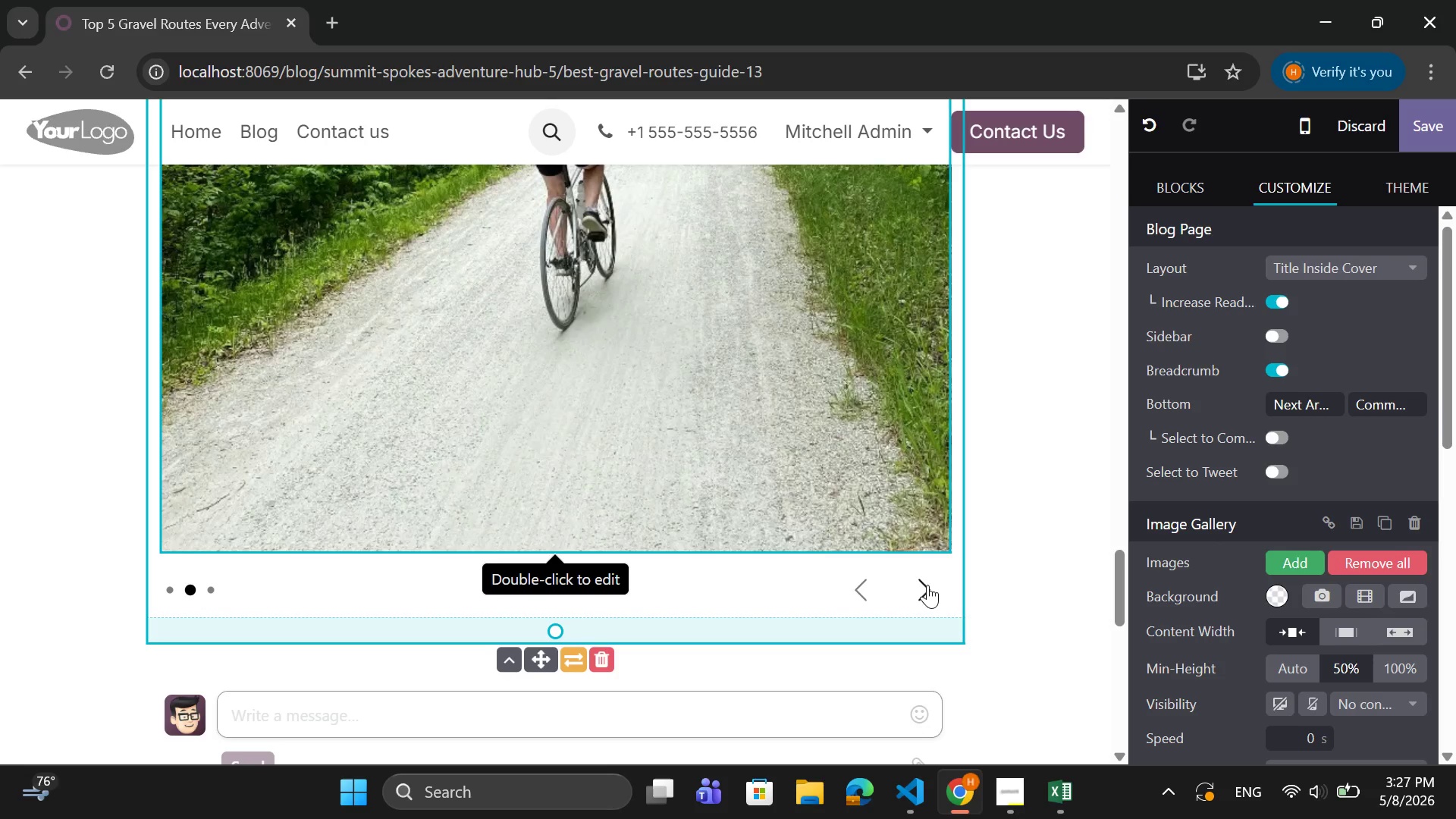 
left_click([929, 585])
 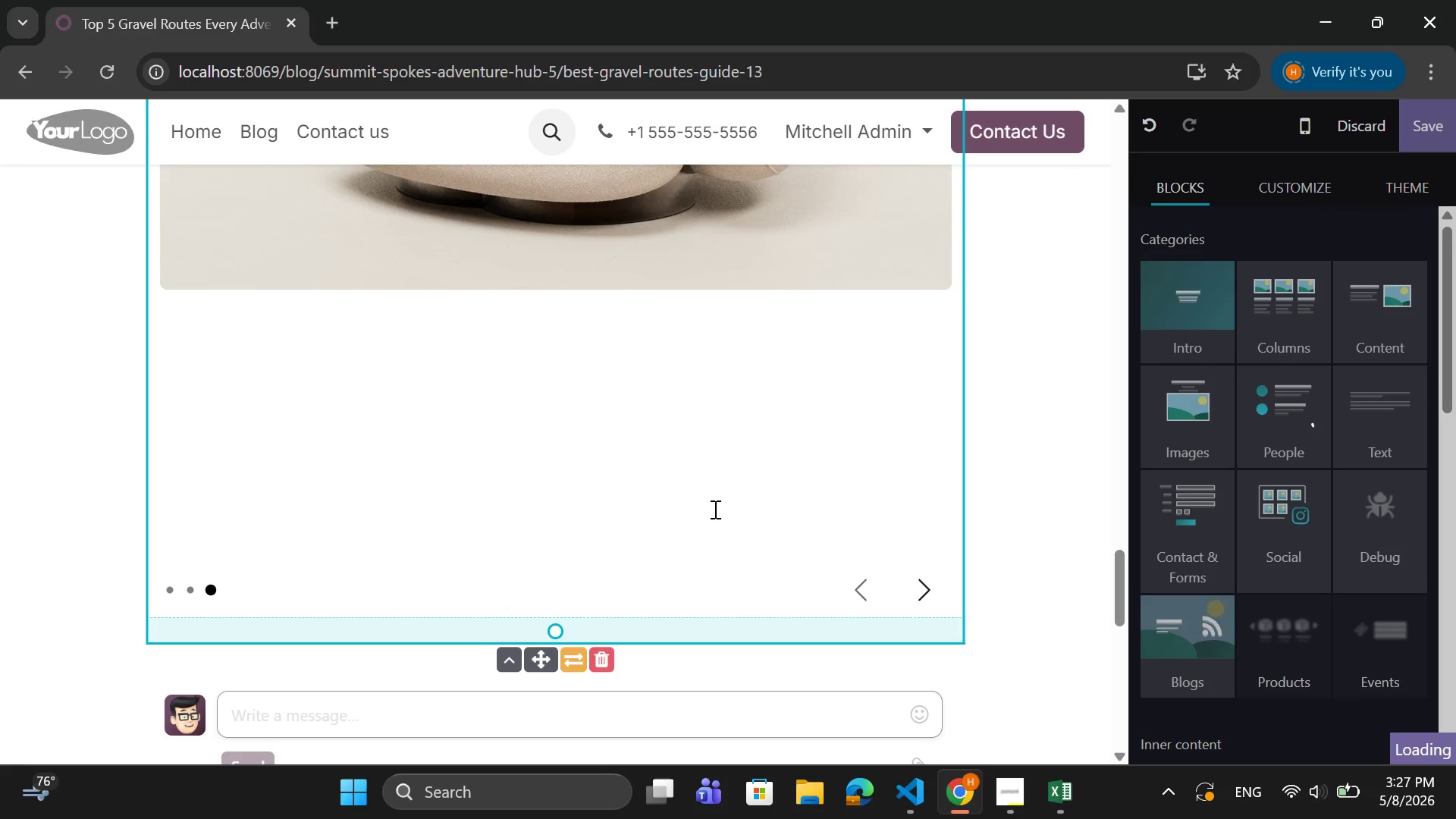 
scroll: coordinate [711, 504], scroll_direction: up, amount: 2.0
 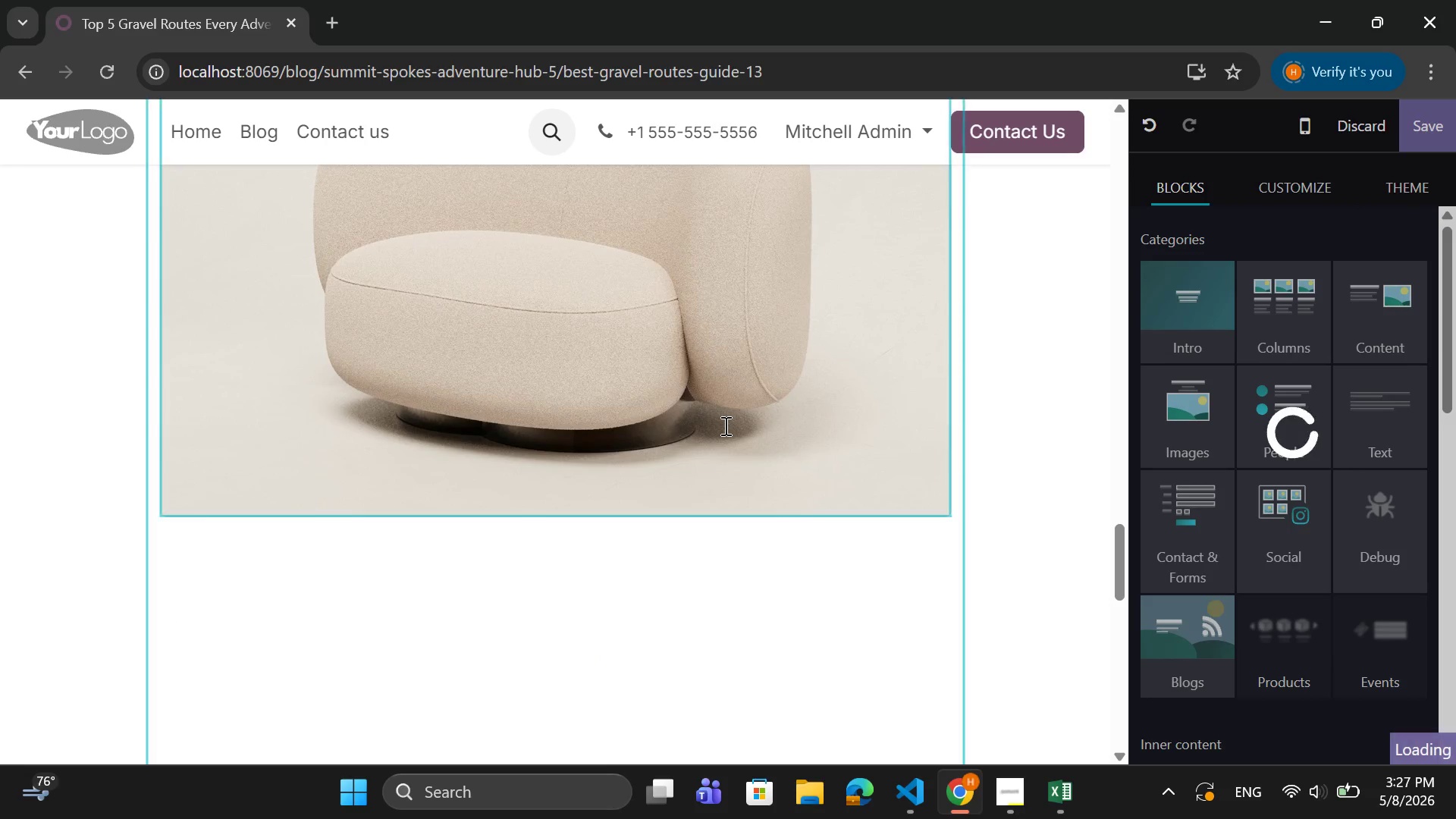 
double_click([724, 425])
 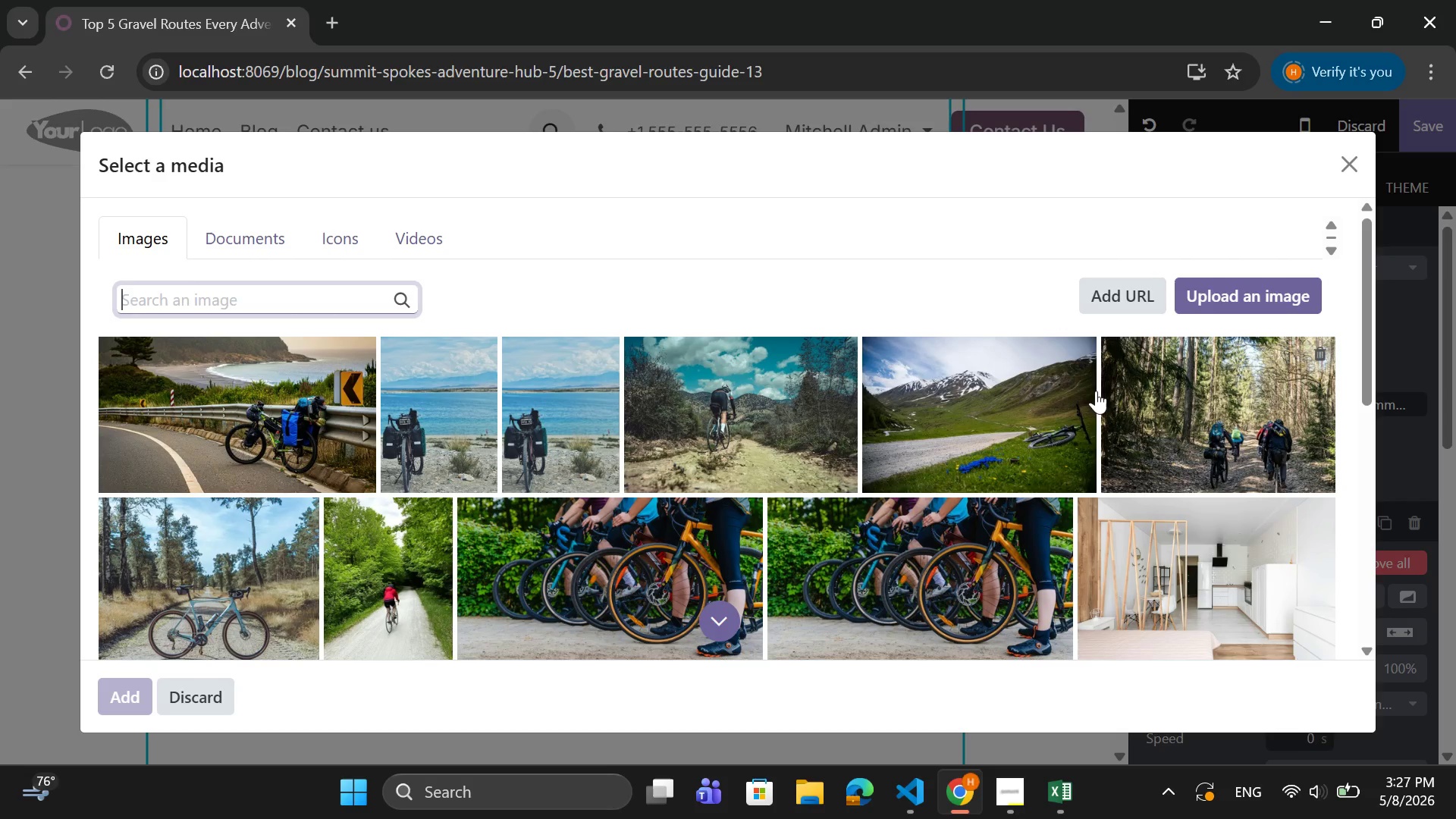 
wait(6.19)
 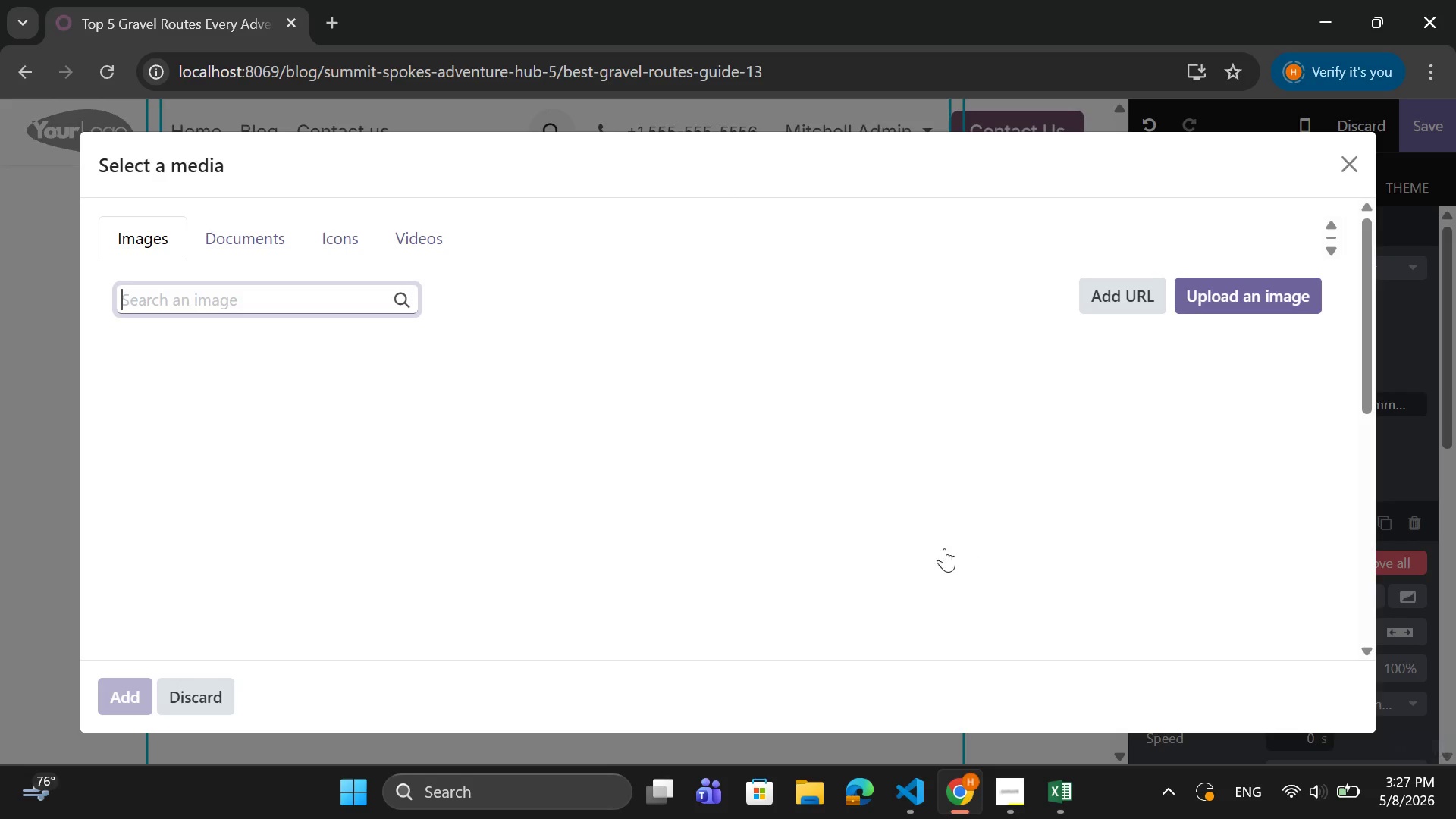 
left_click([971, 434])
 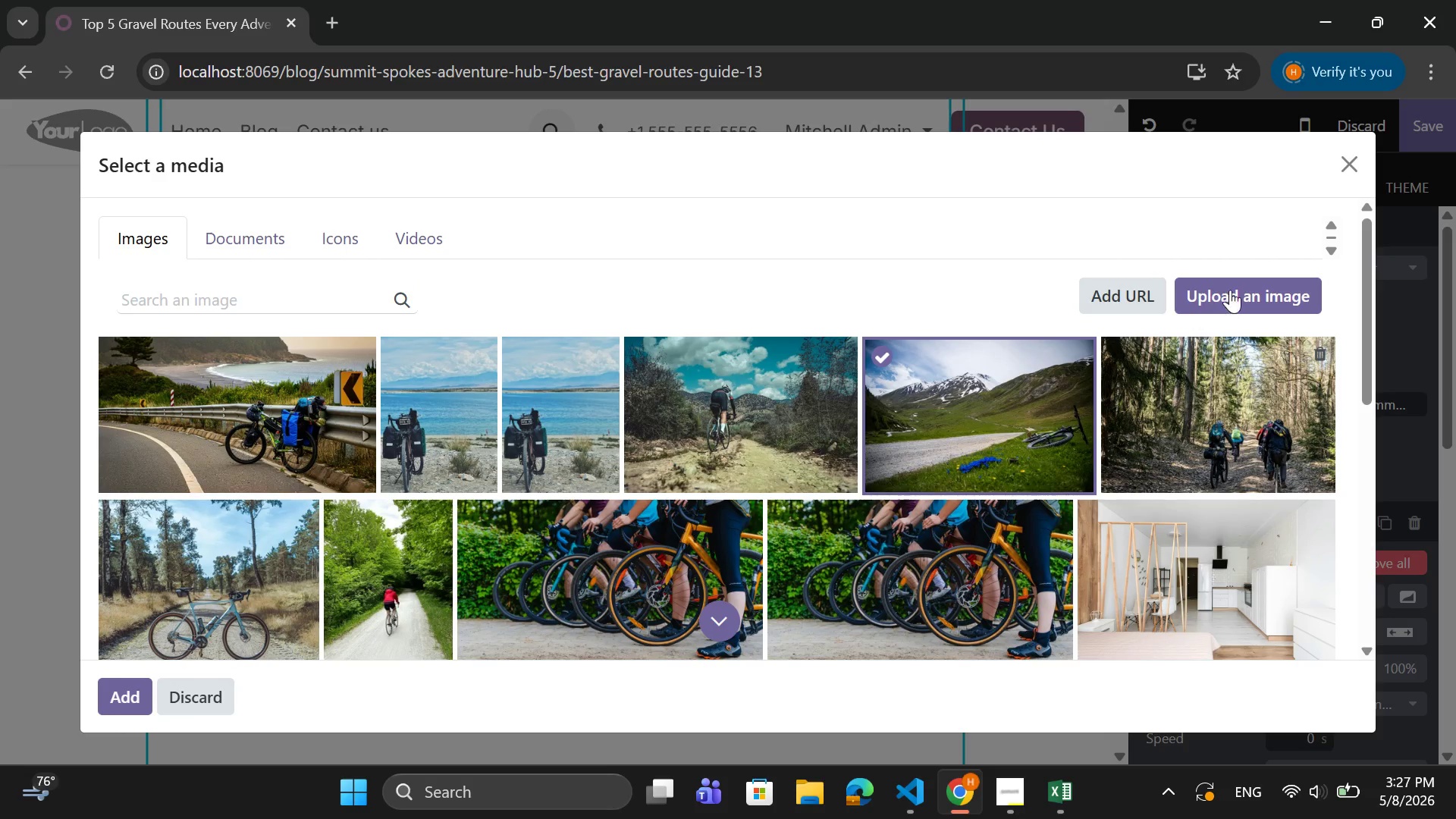 
left_click([1231, 290])
 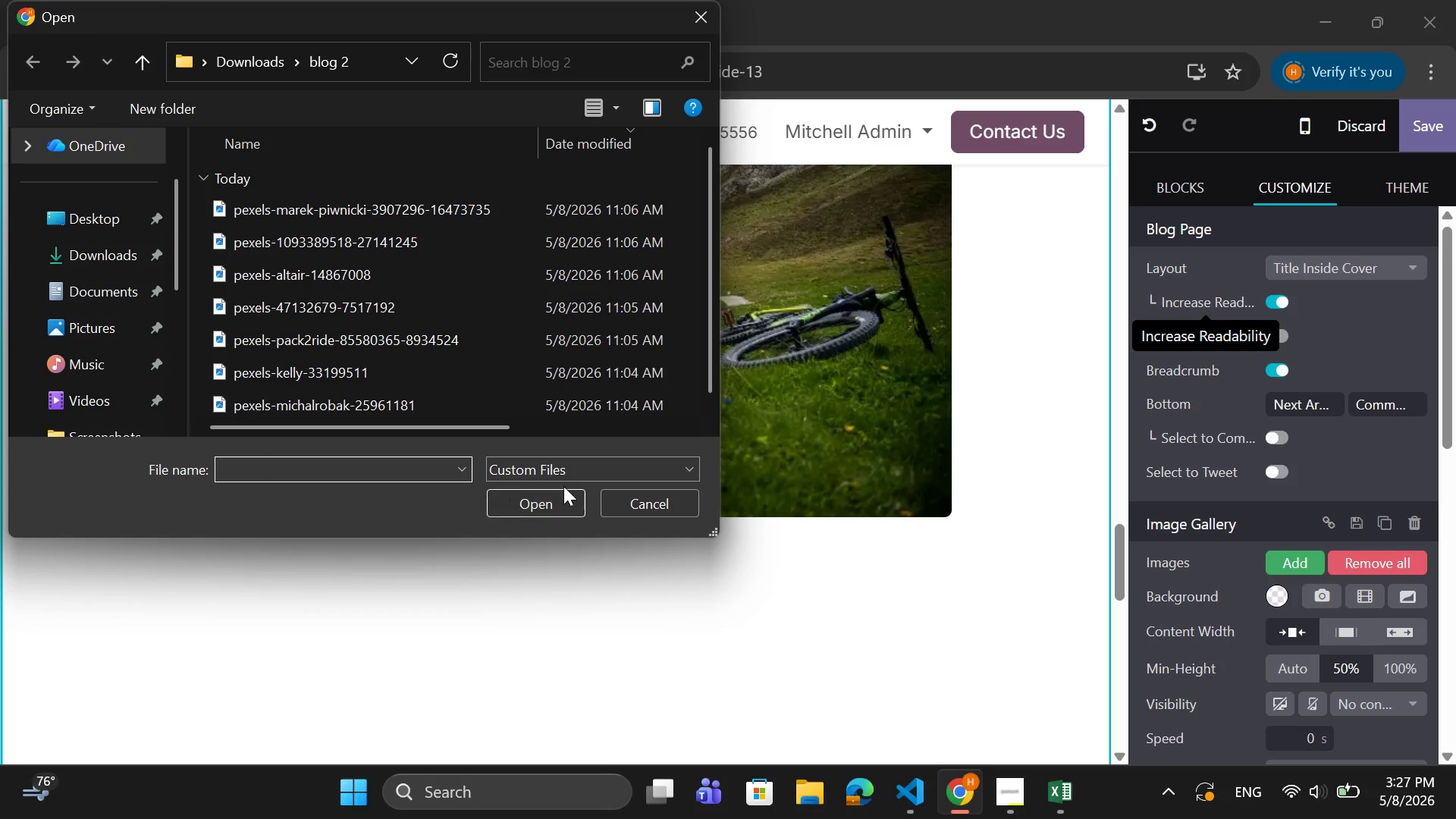 
left_click([642, 501])
 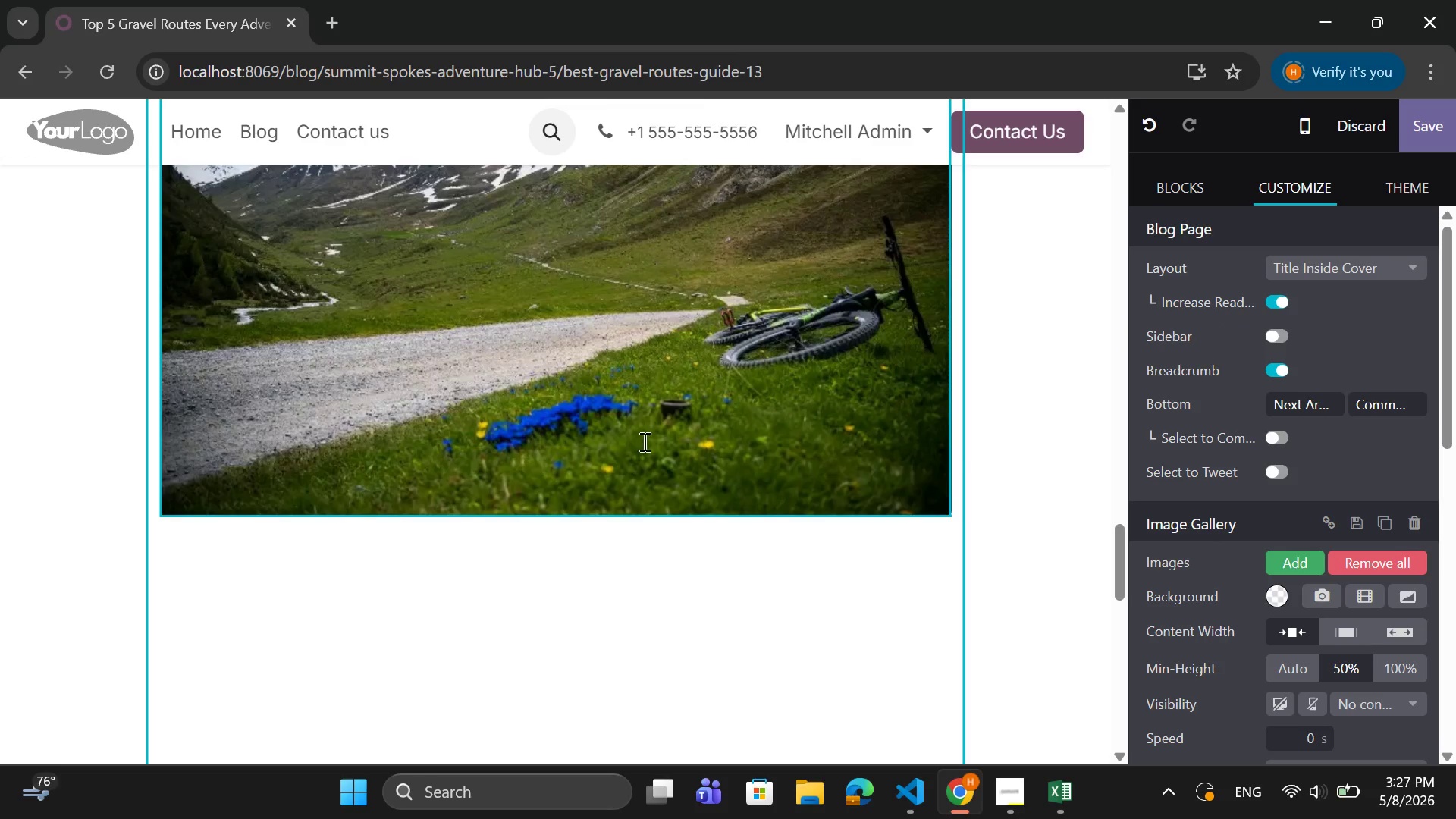 
scroll: coordinate [648, 436], scroll_direction: up, amount: 3.0
 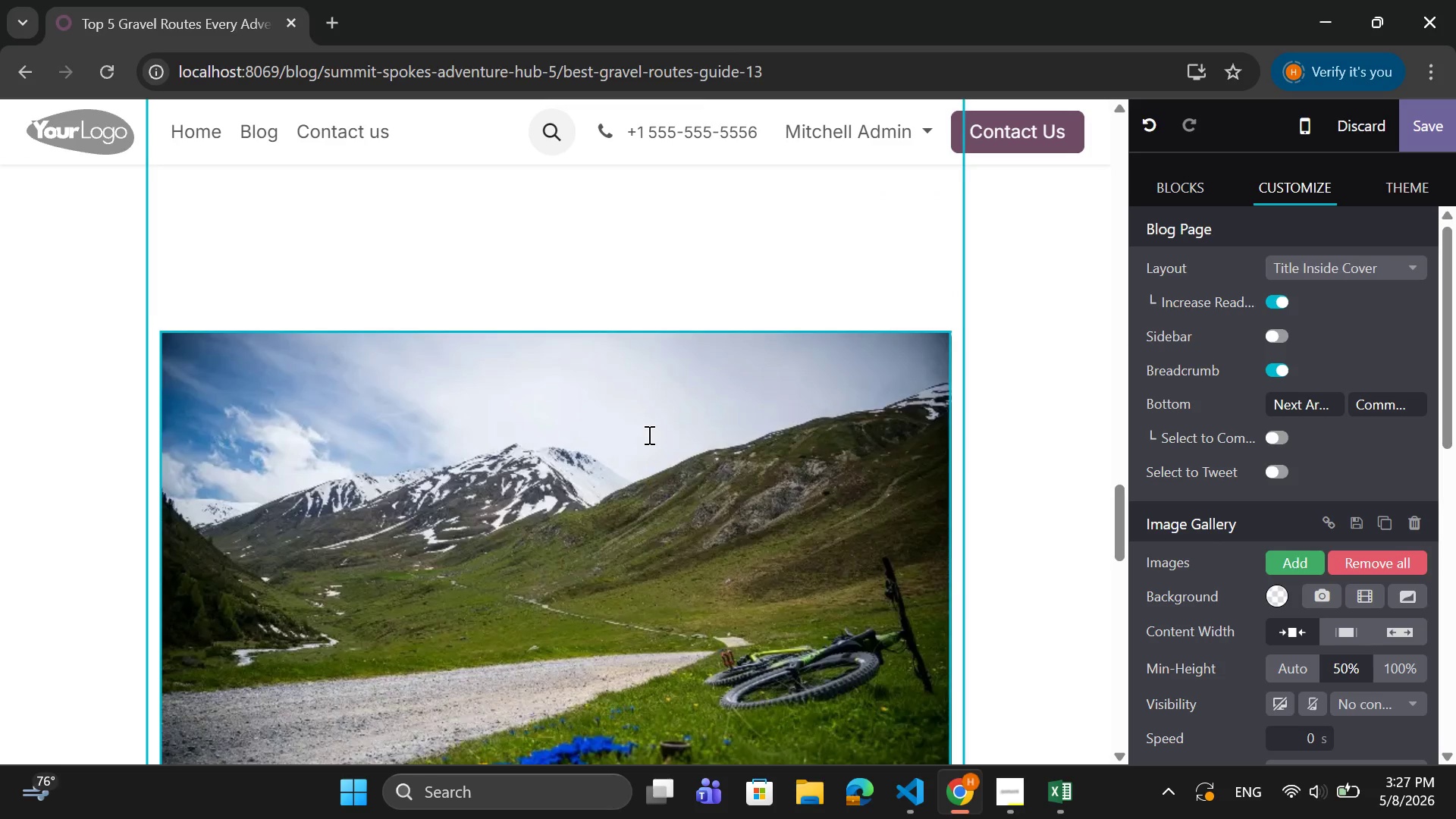 
scroll: coordinate [648, 435], scroll_direction: down, amount: 4.0
 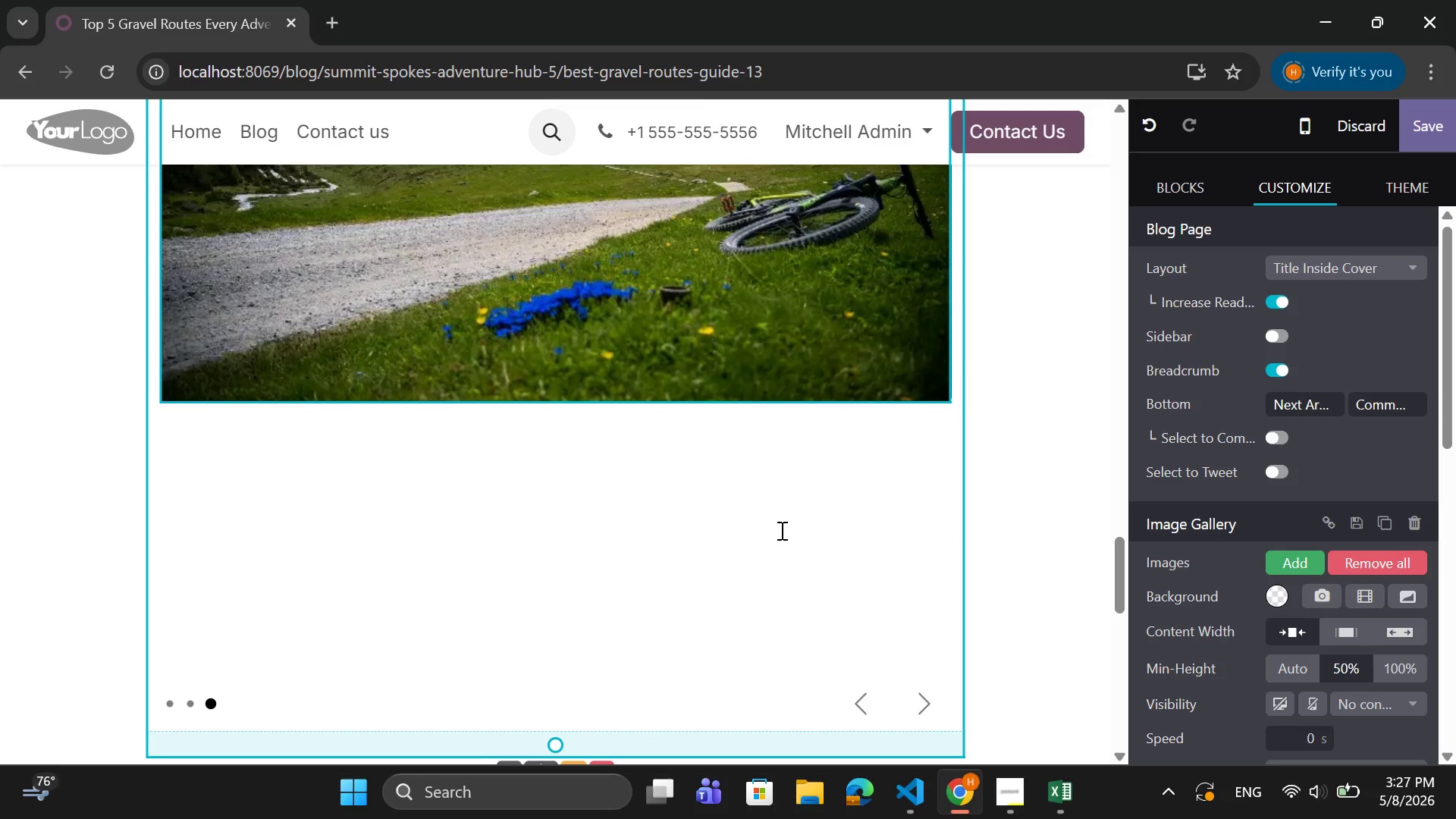 
left_click([780, 530])
 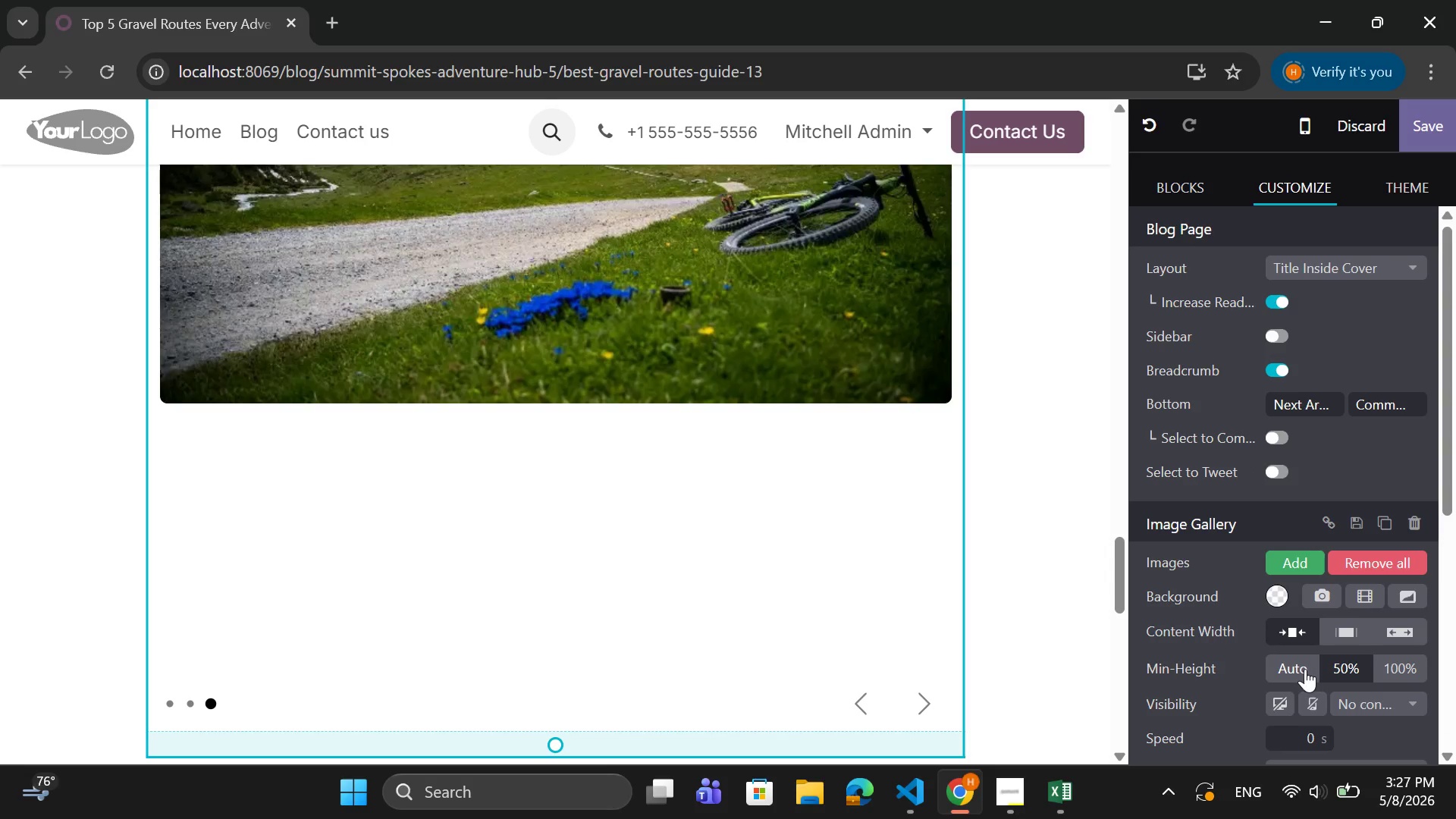 
wait(6.3)
 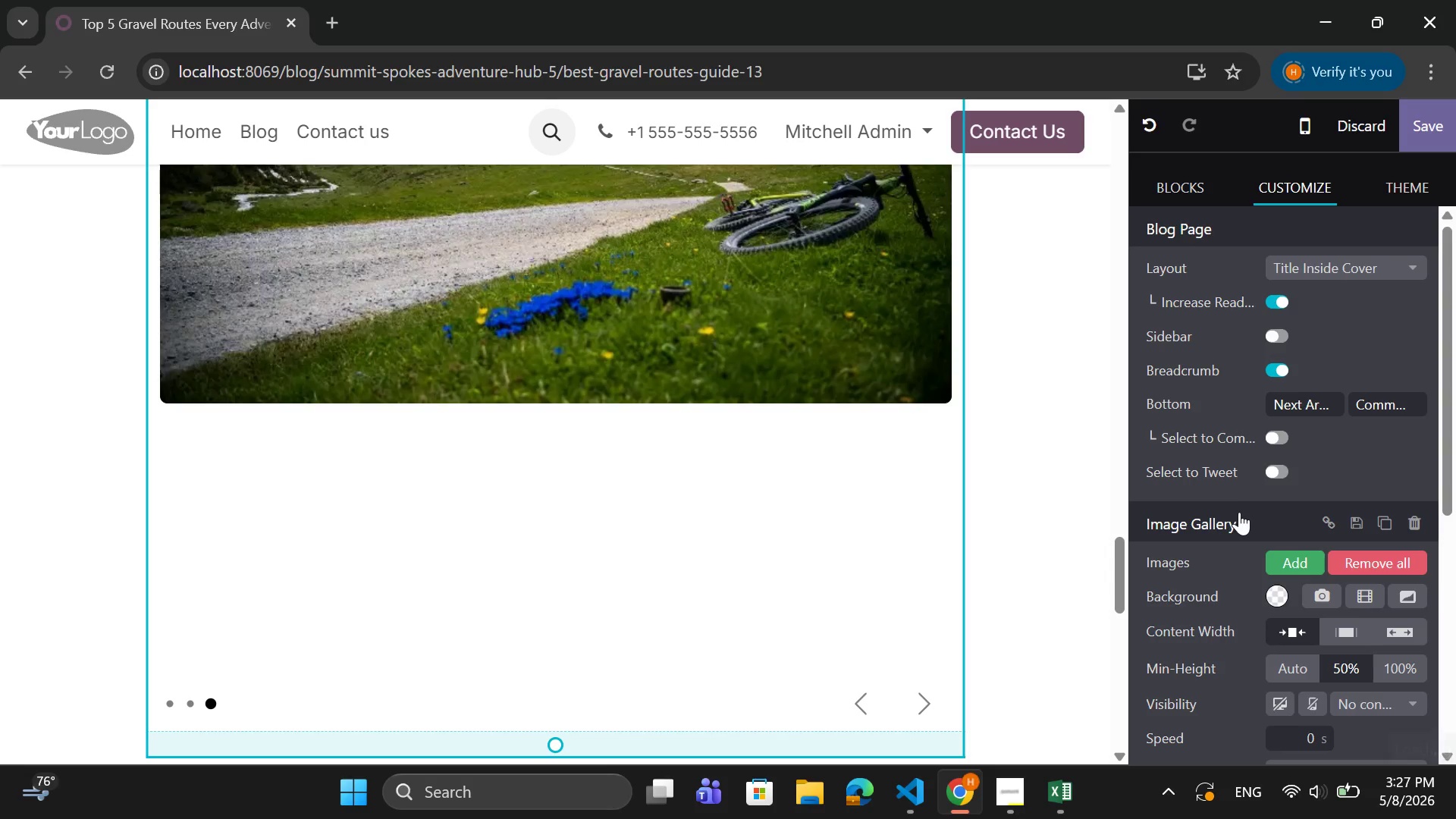 
left_click([1305, 667])
 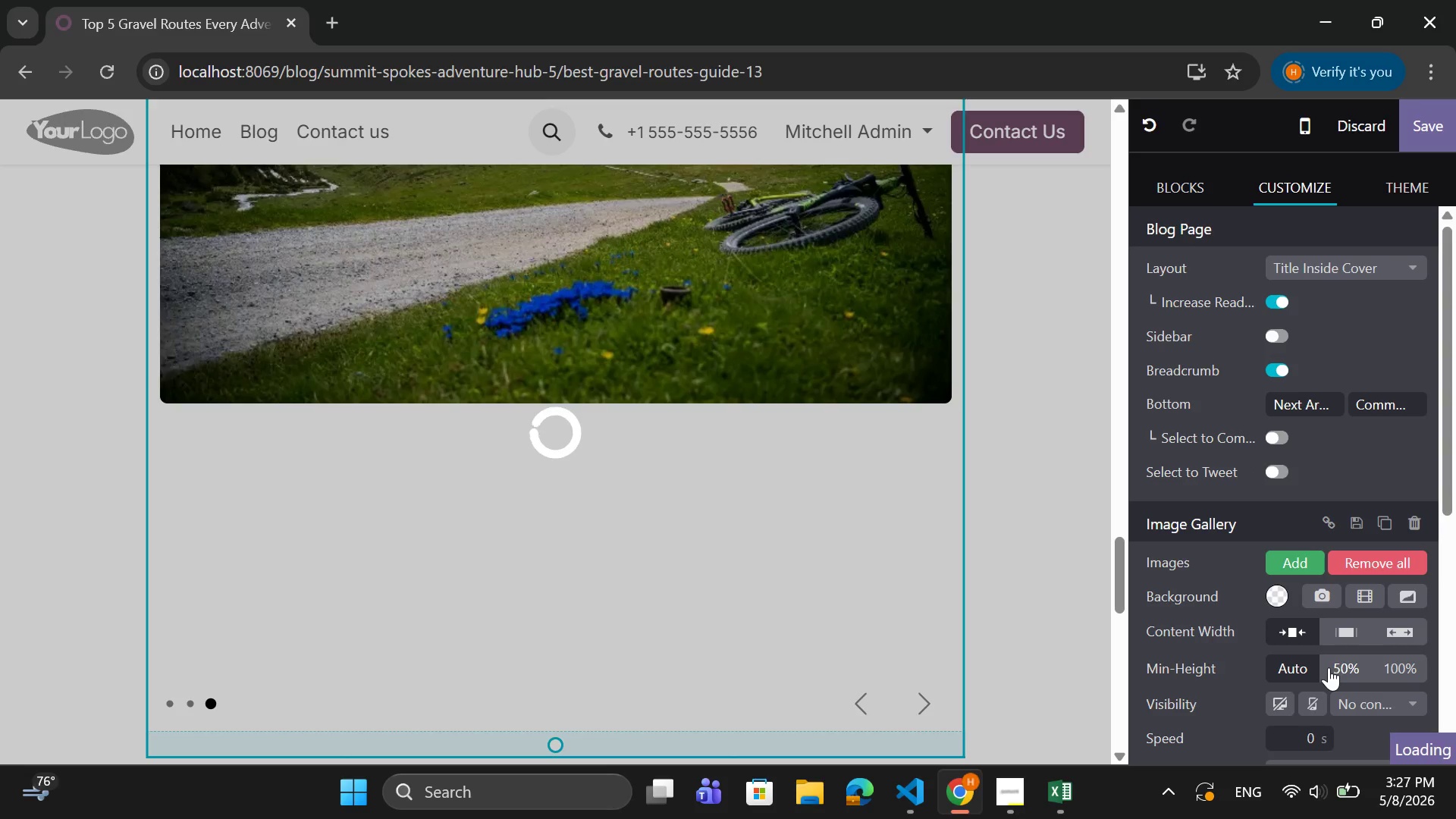 
mouse_move([1322, 674])
 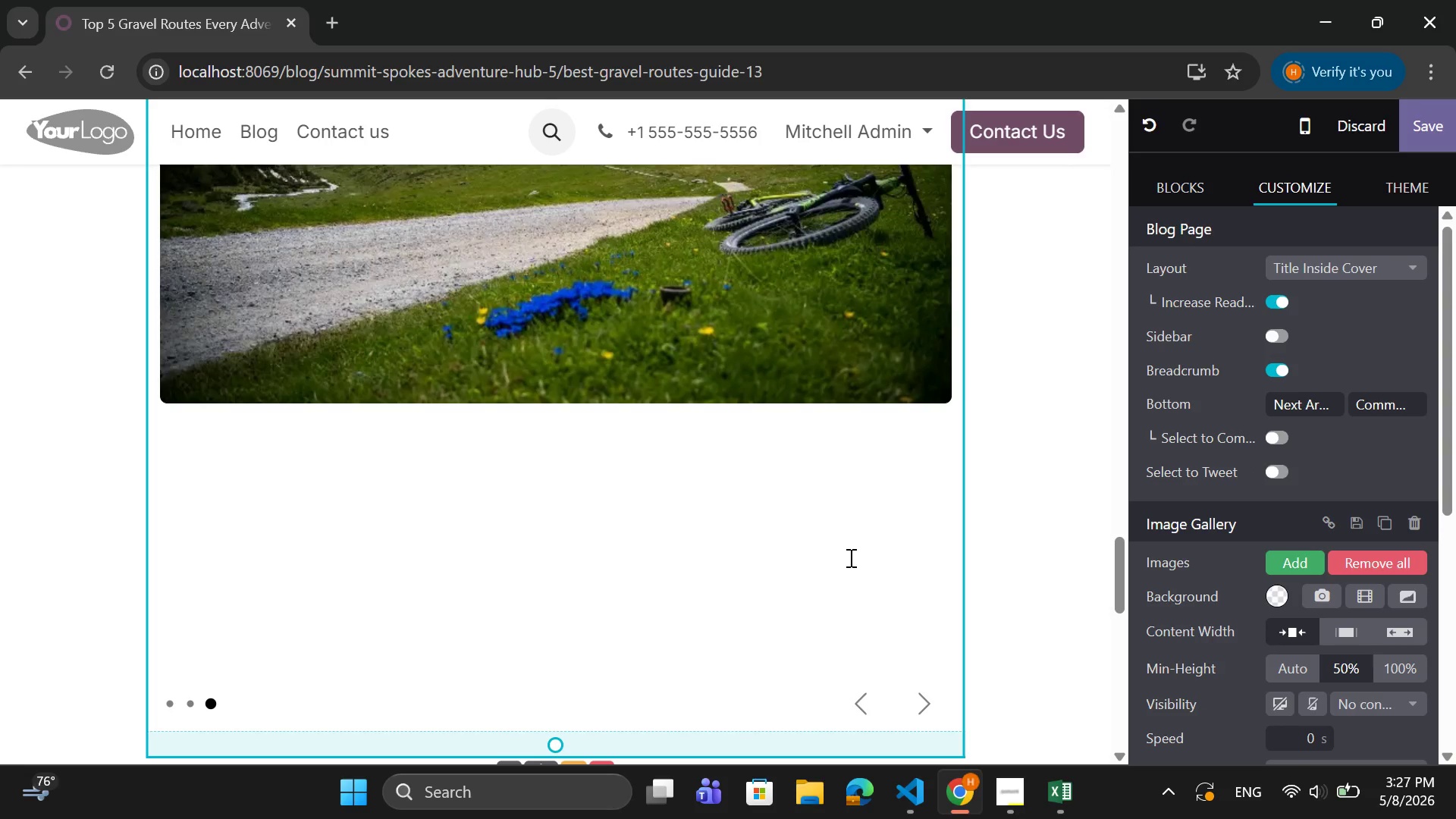 
scroll: coordinate [849, 554], scroll_direction: up, amount: 4.0
 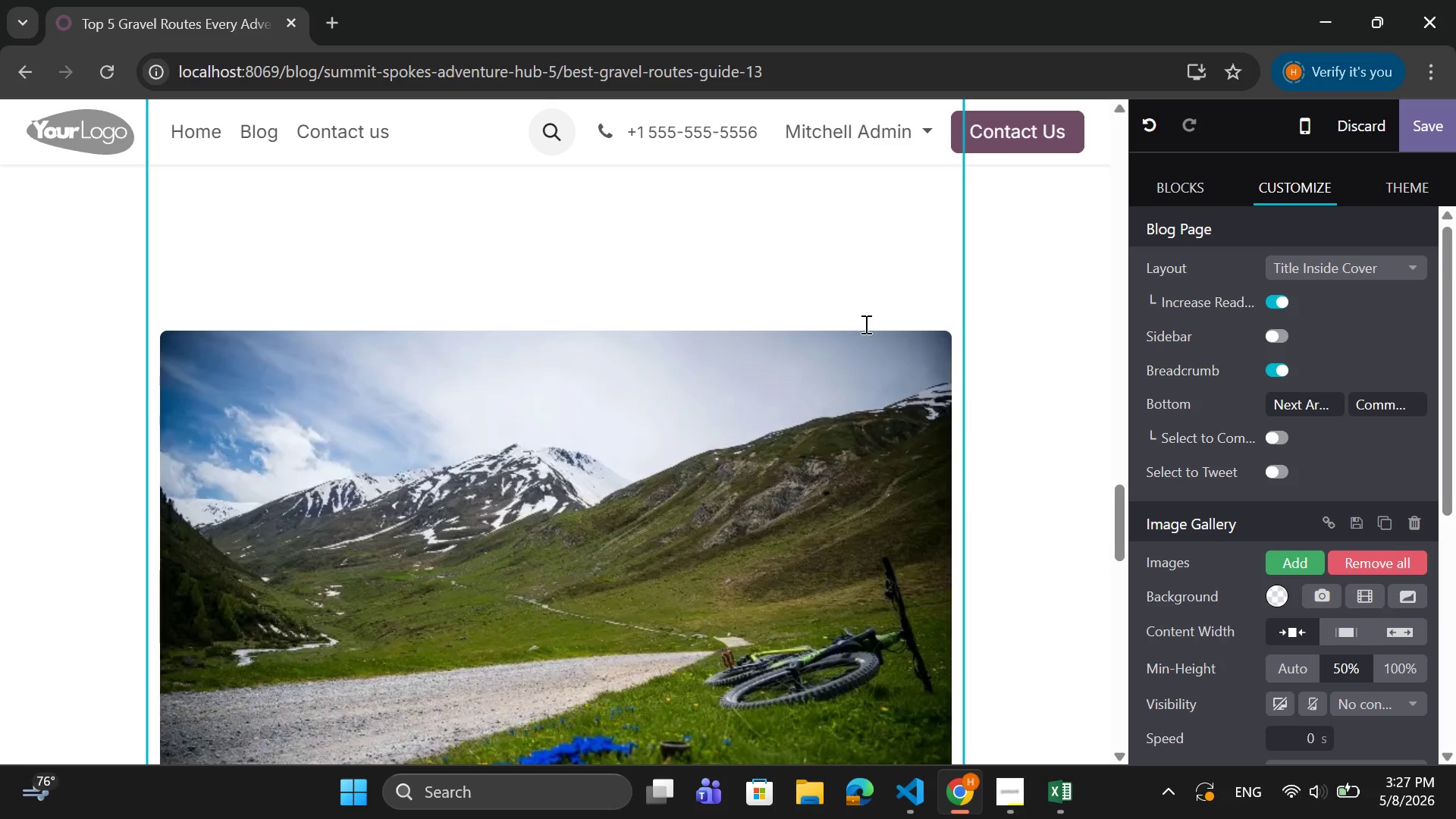 
left_click([863, 247])
 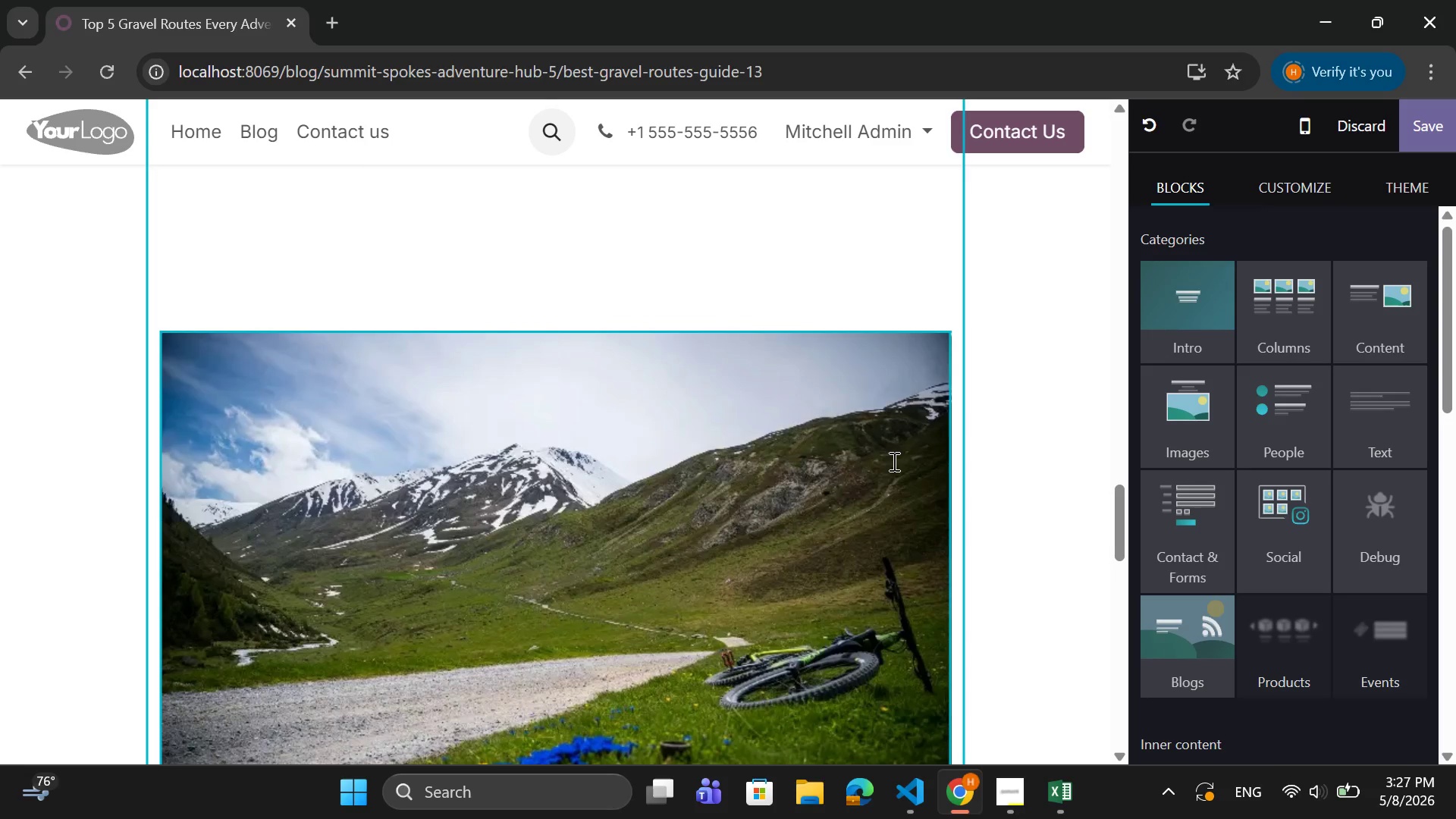 
scroll: coordinate [893, 466], scroll_direction: down, amount: 4.0
 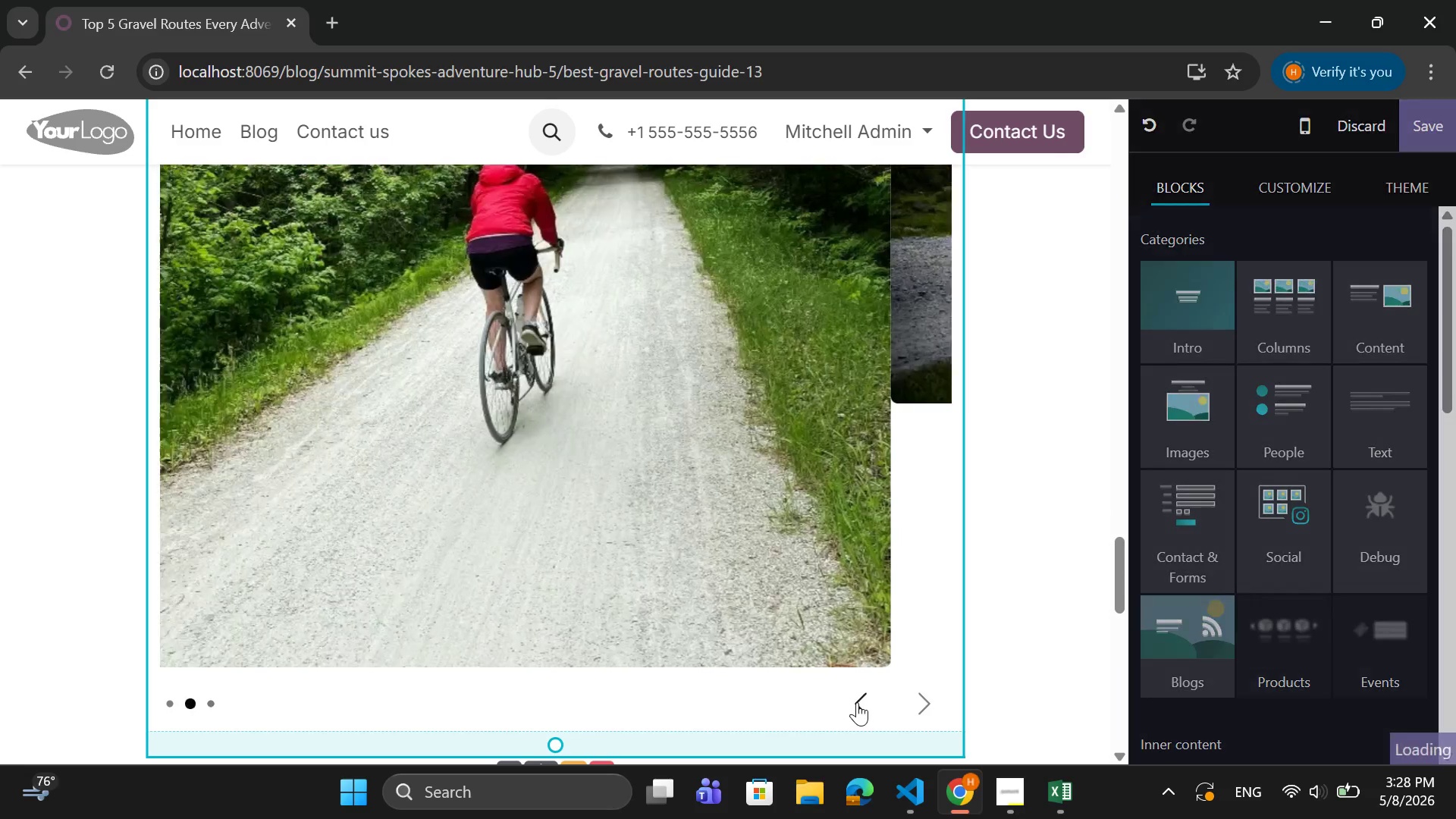 
scroll: coordinate [877, 557], scroll_direction: up, amount: 3.0
 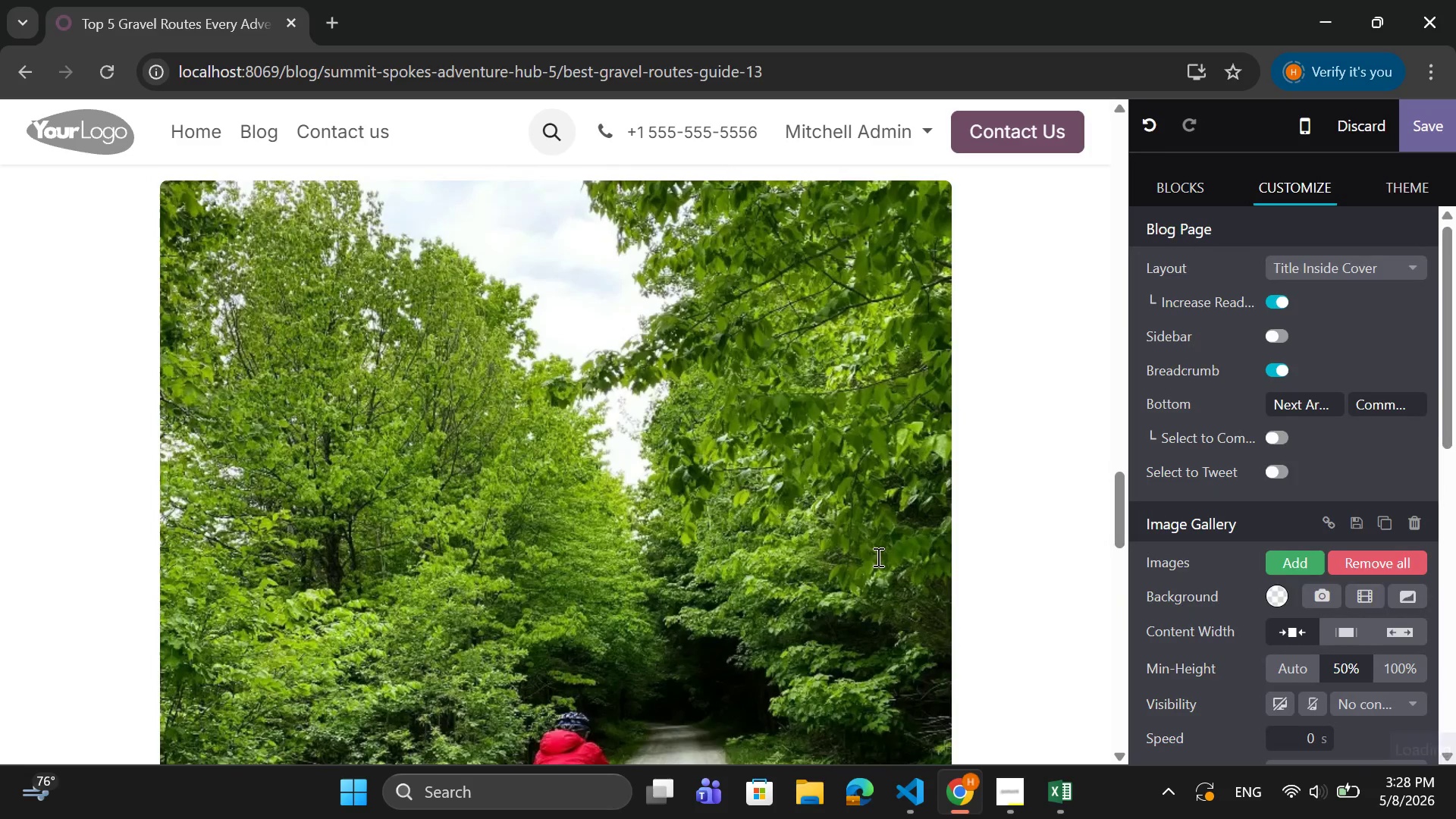 
left_click([877, 557])
 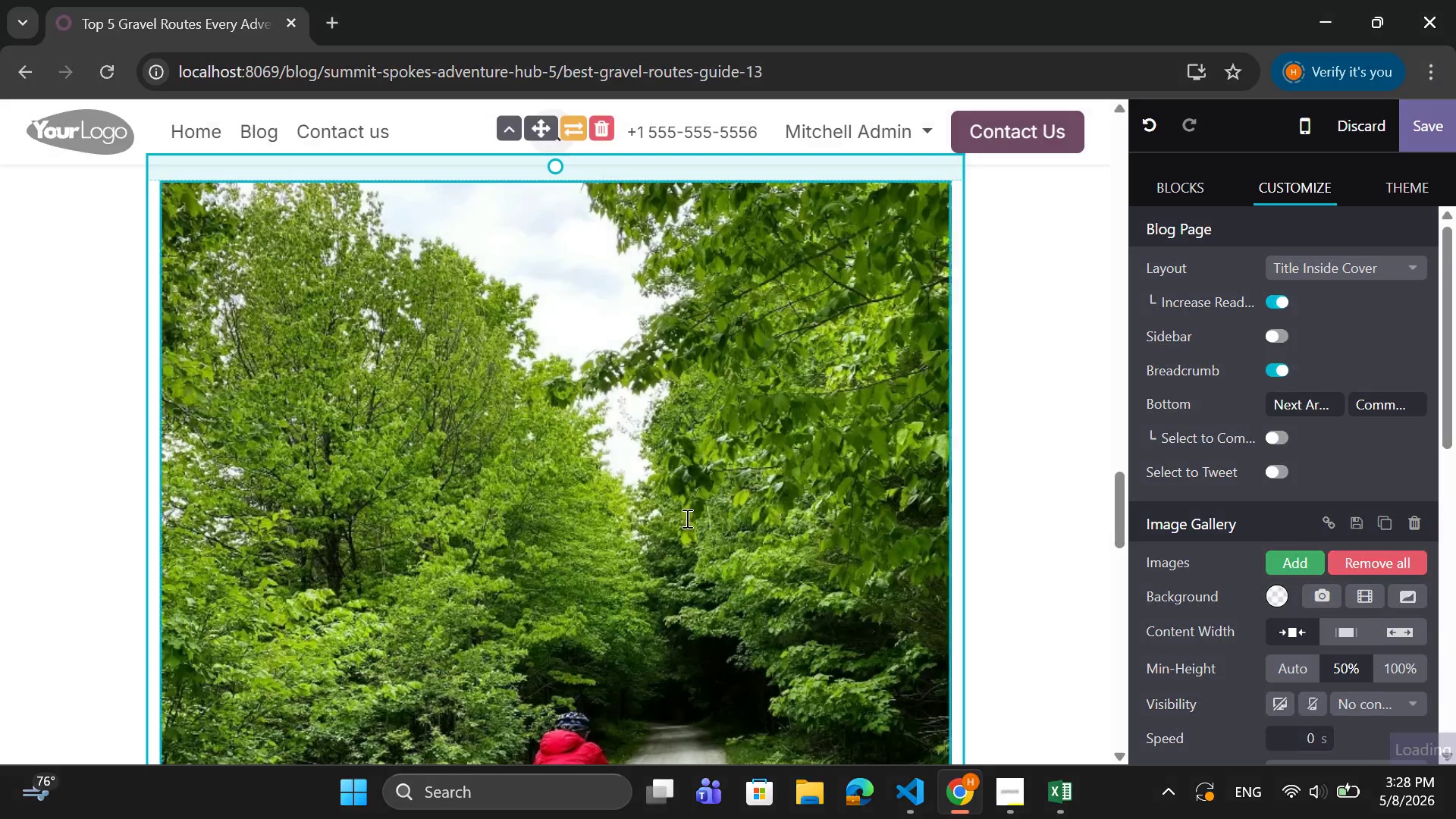 
scroll: coordinate [1351, 621], scroll_direction: down, amount: 8.0
 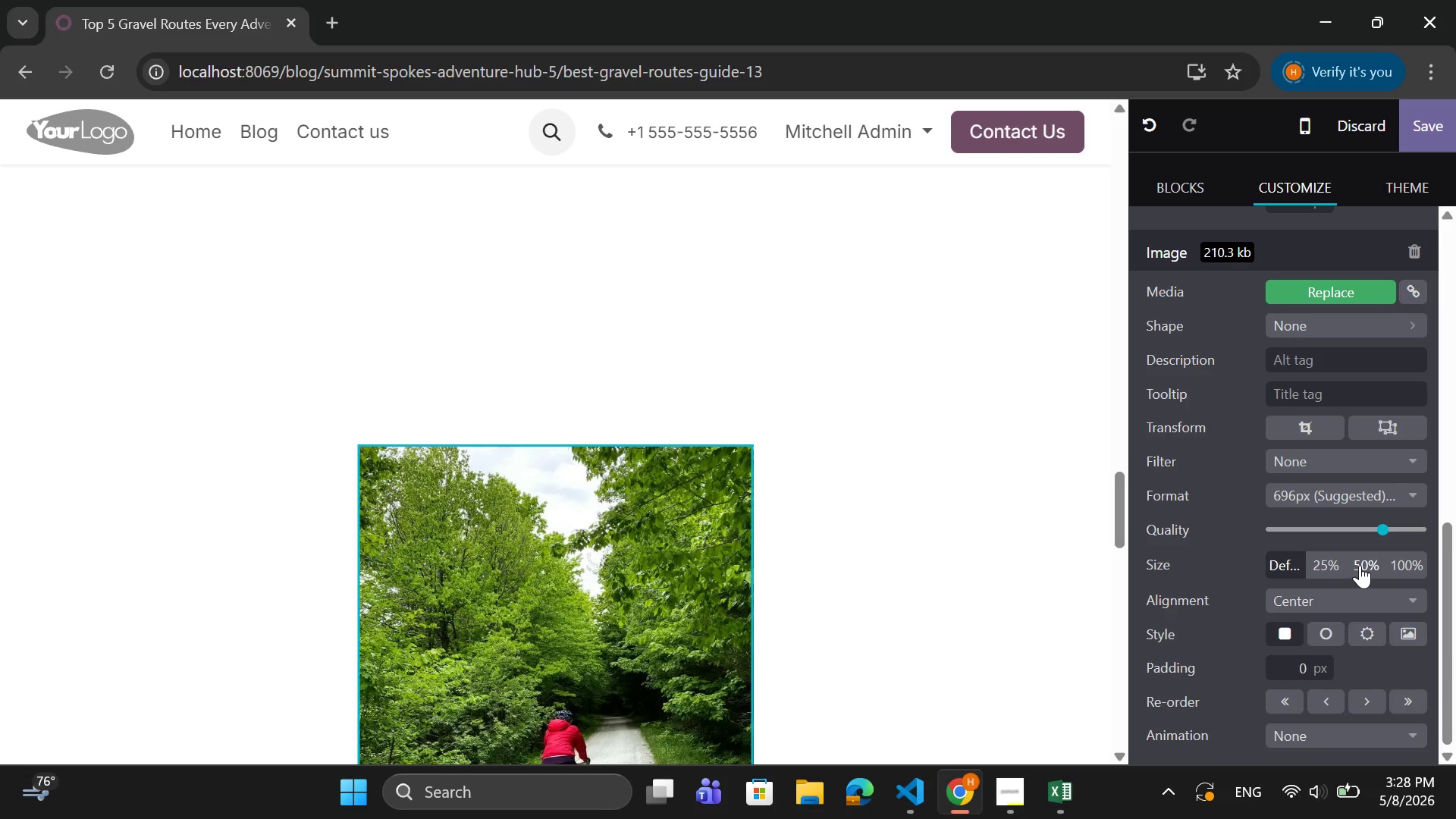 
left_click([1360, 565])
 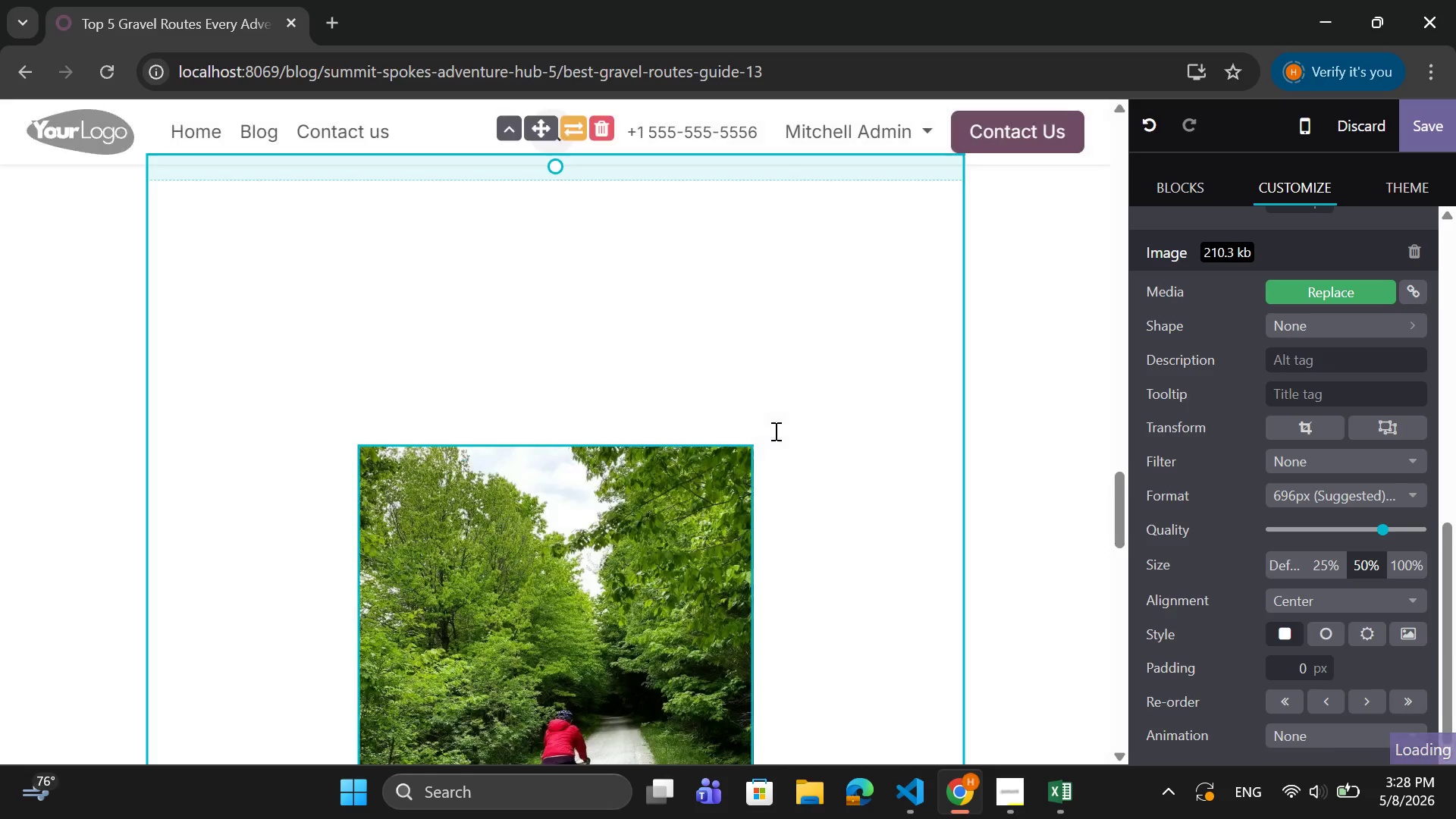 
left_click([774, 431])
 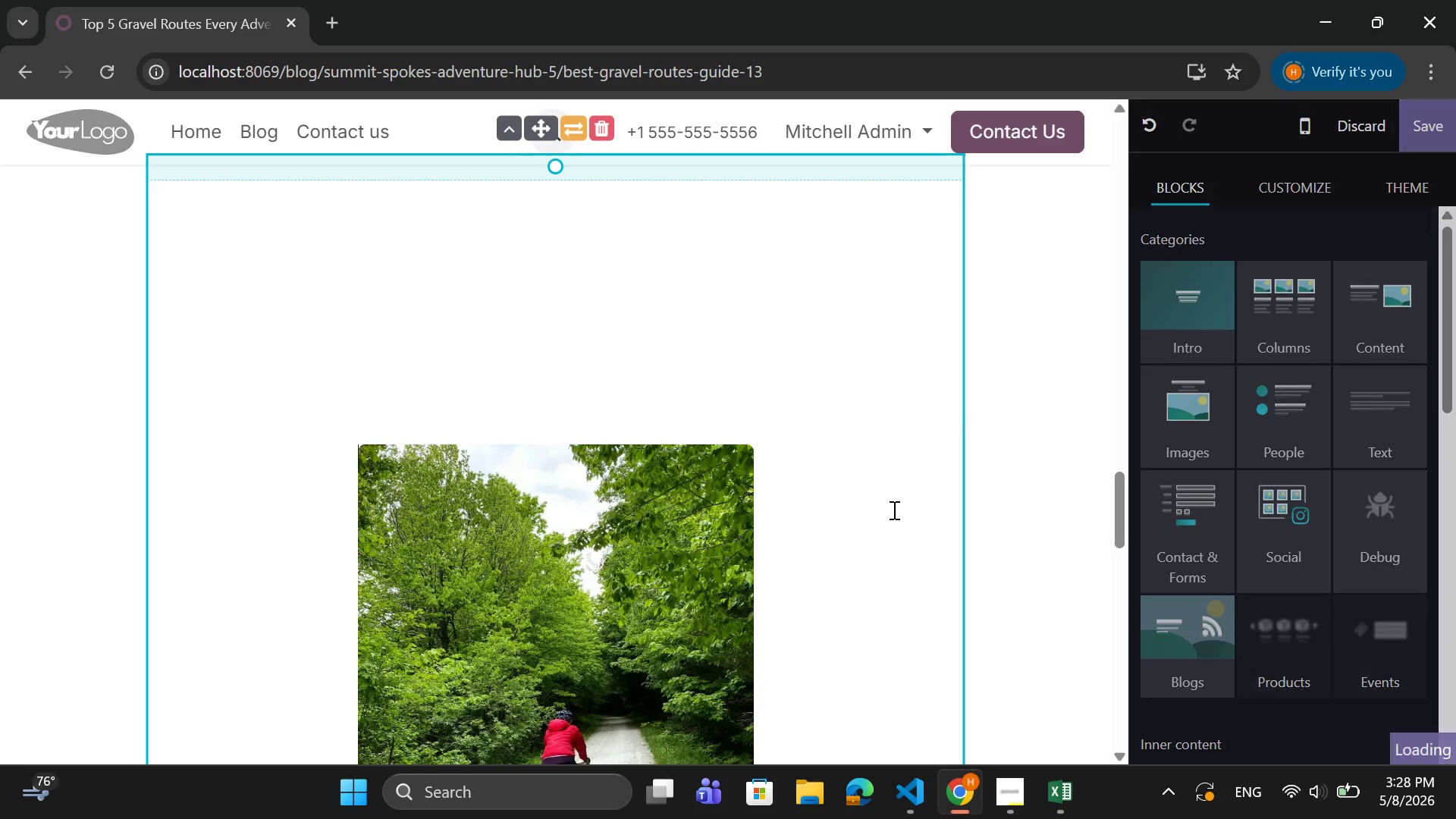 
scroll: coordinate [883, 516], scroll_direction: down, amount: 6.0
 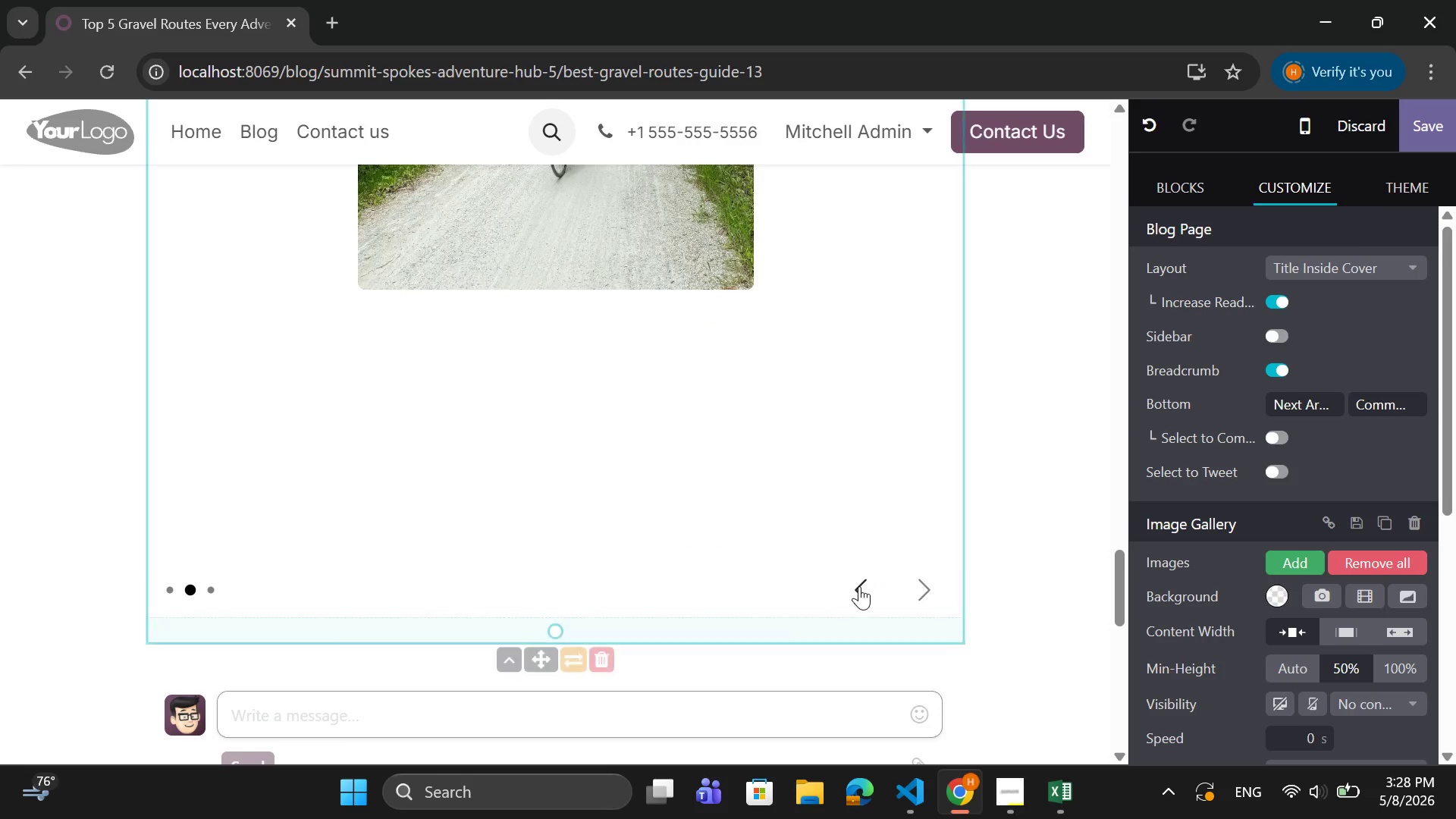 
left_click([859, 586])
 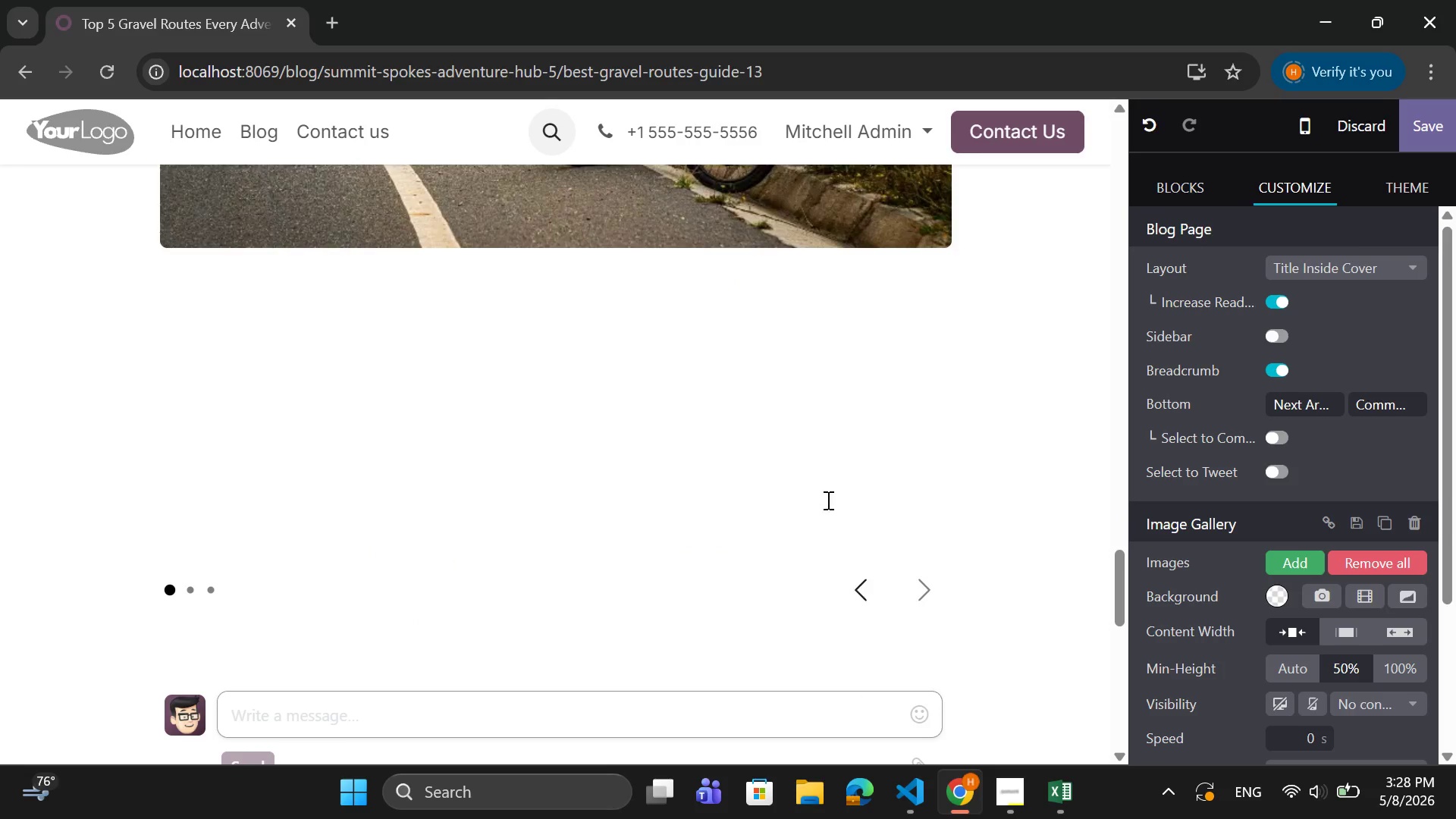 
scroll: coordinate [809, 469], scroll_direction: up, amount: 5.0
 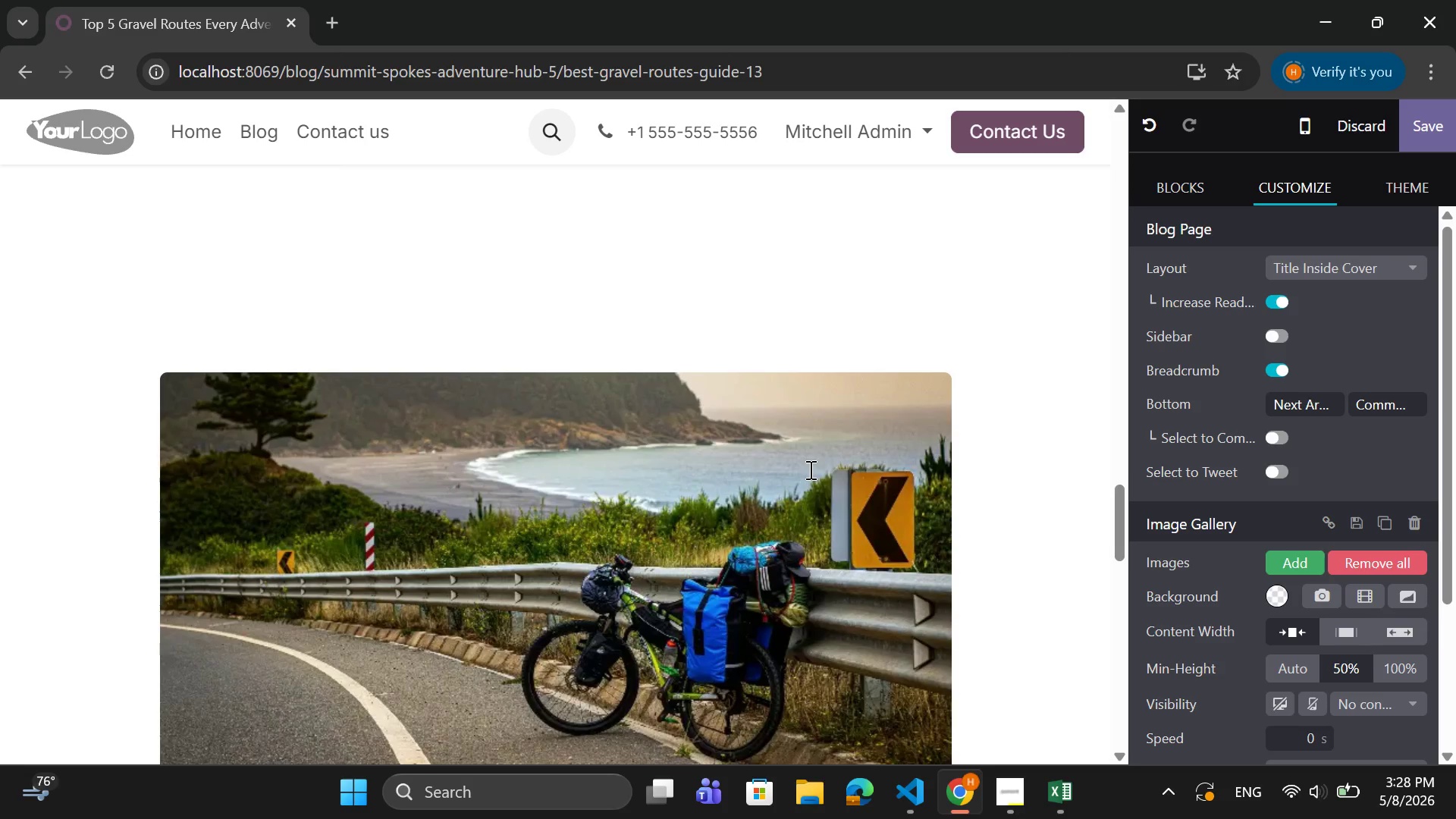 
scroll: coordinate [809, 469], scroll_direction: down, amount: 3.0
 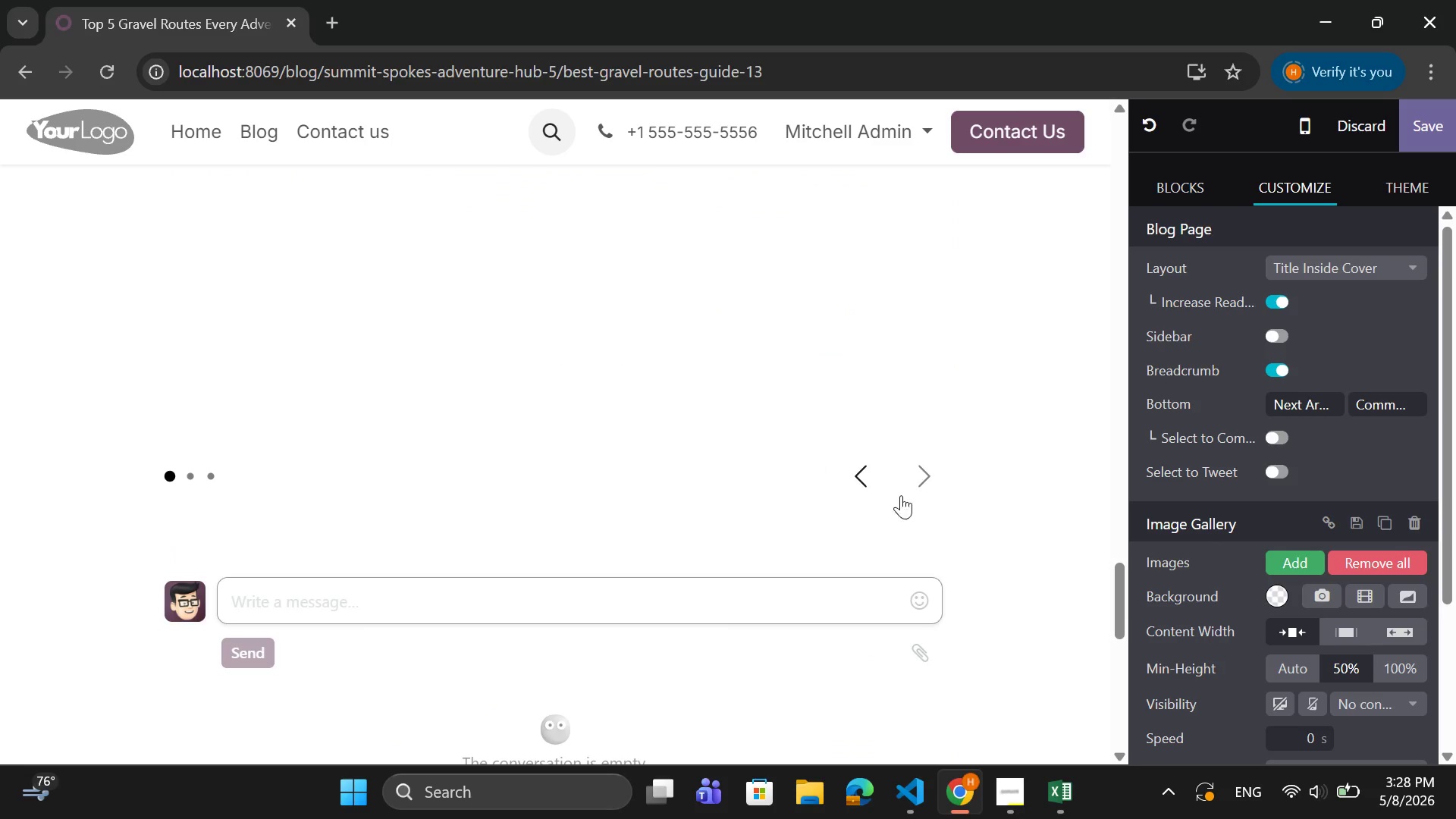 
left_click([926, 484])
 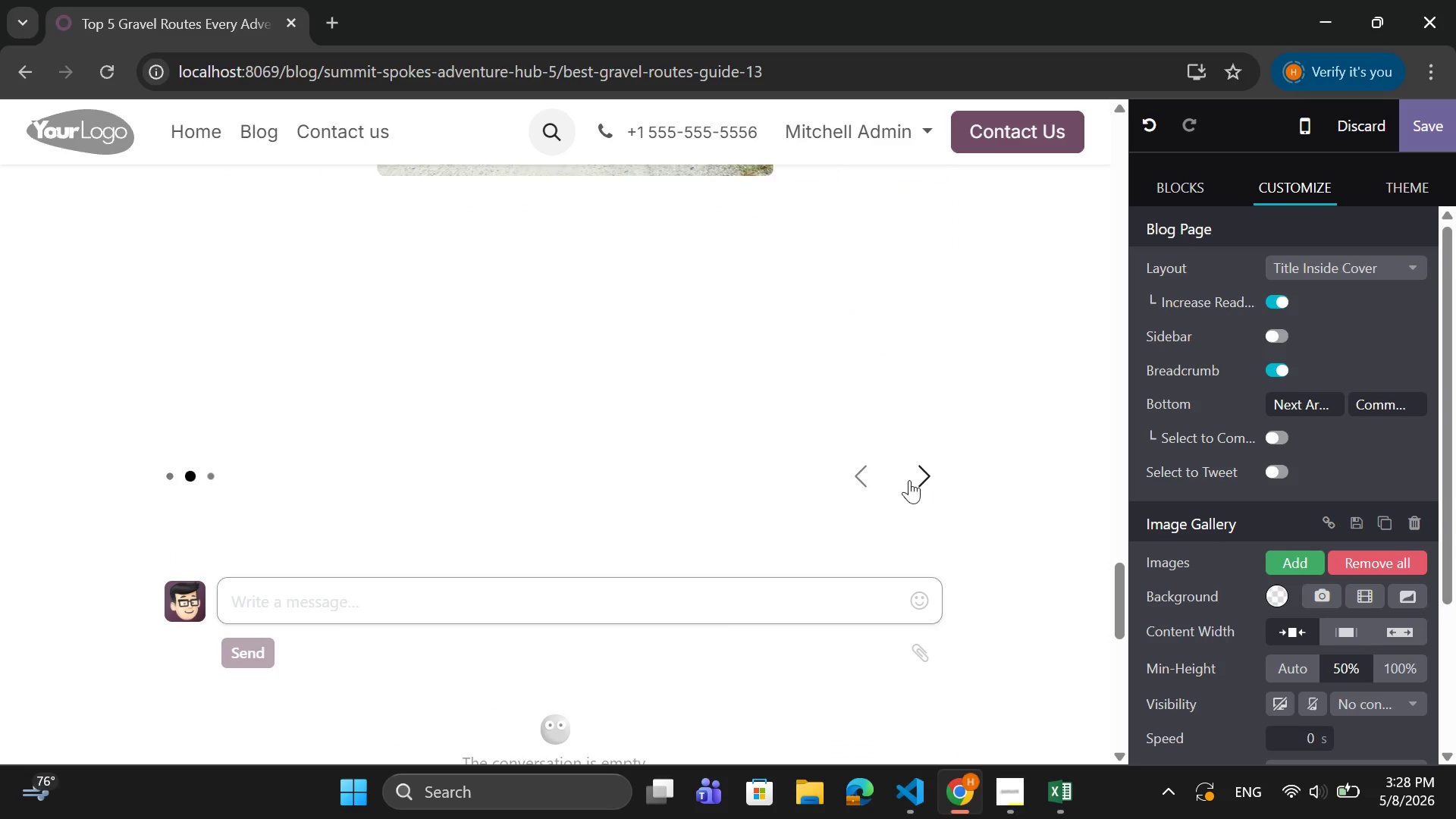 
scroll: coordinate [804, 418], scroll_direction: up, amount: 5.0
 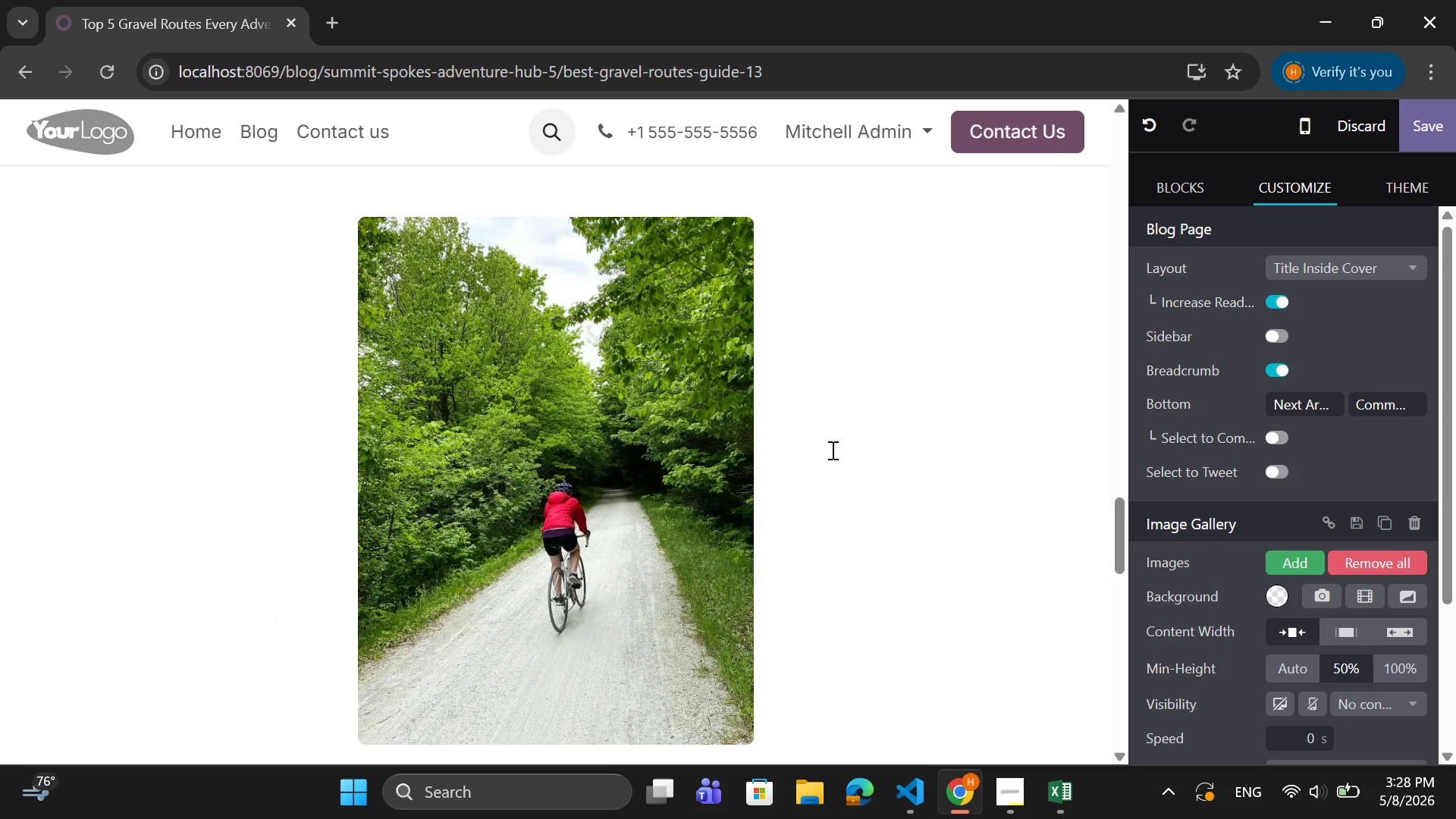 
scroll: coordinate [836, 481], scroll_direction: down, amount: 5.0
 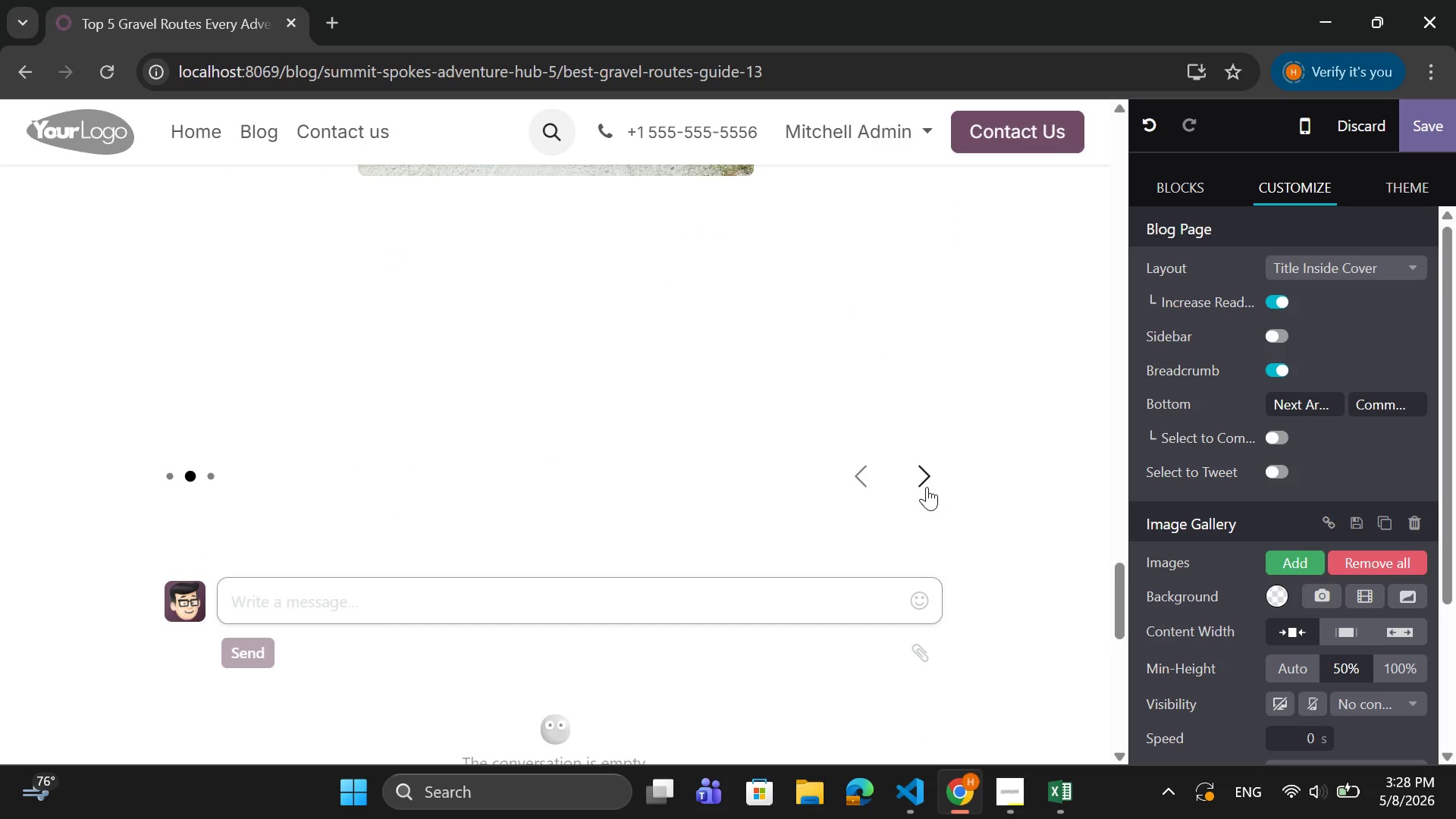 
left_click([927, 487])
 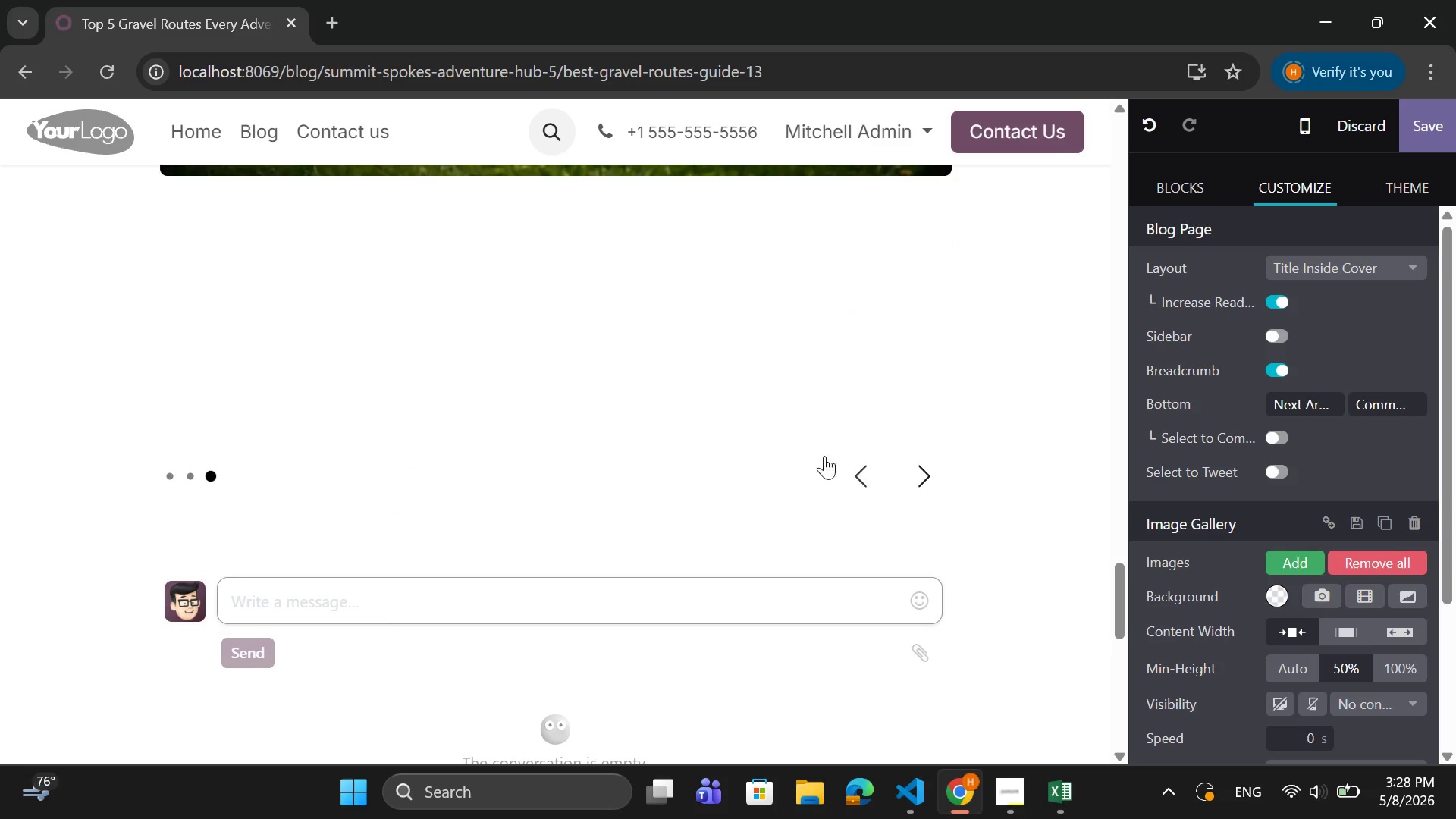 
scroll: coordinate [760, 418], scroll_direction: up, amount: 3.0
 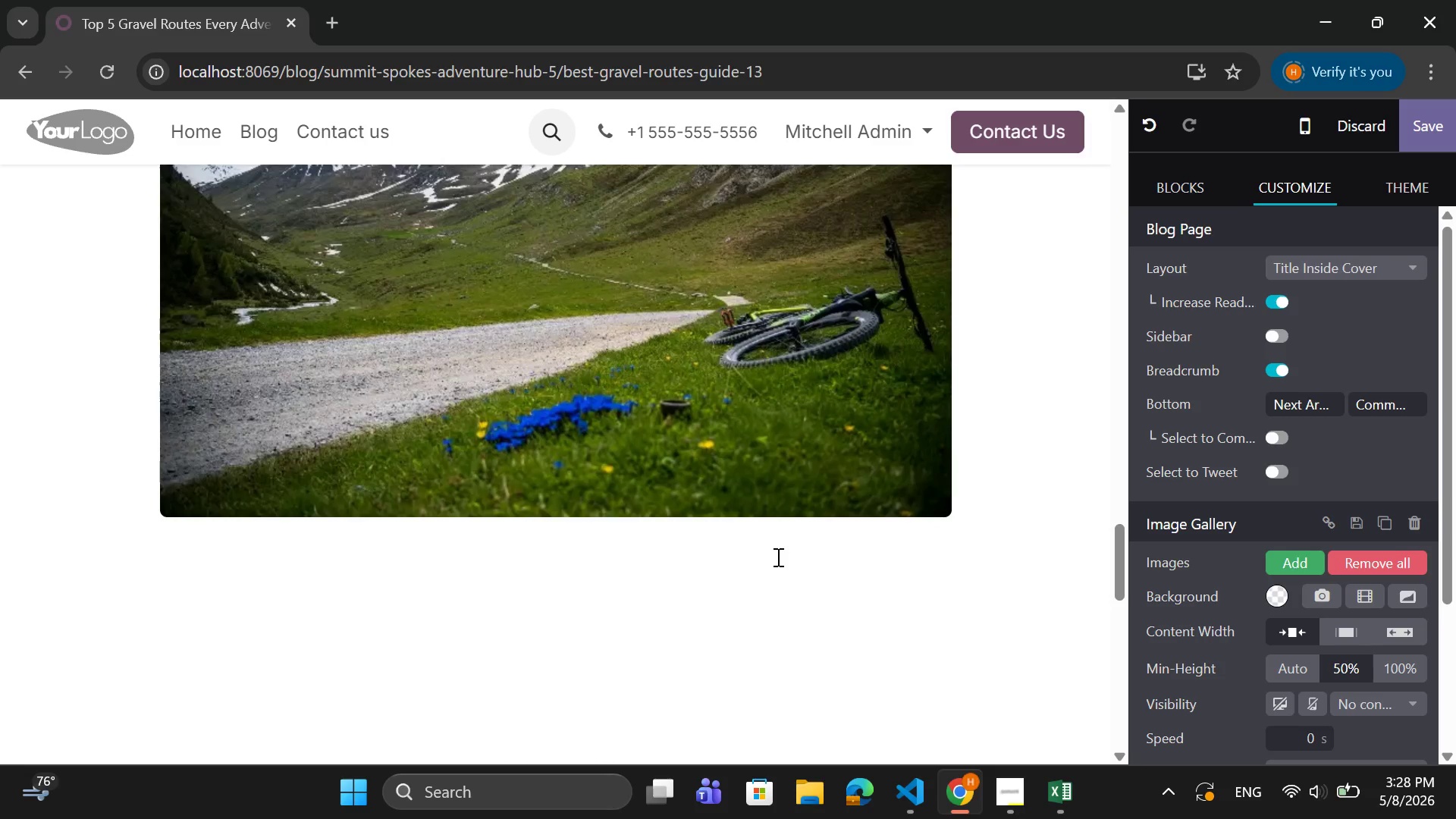 
left_click([777, 557])
 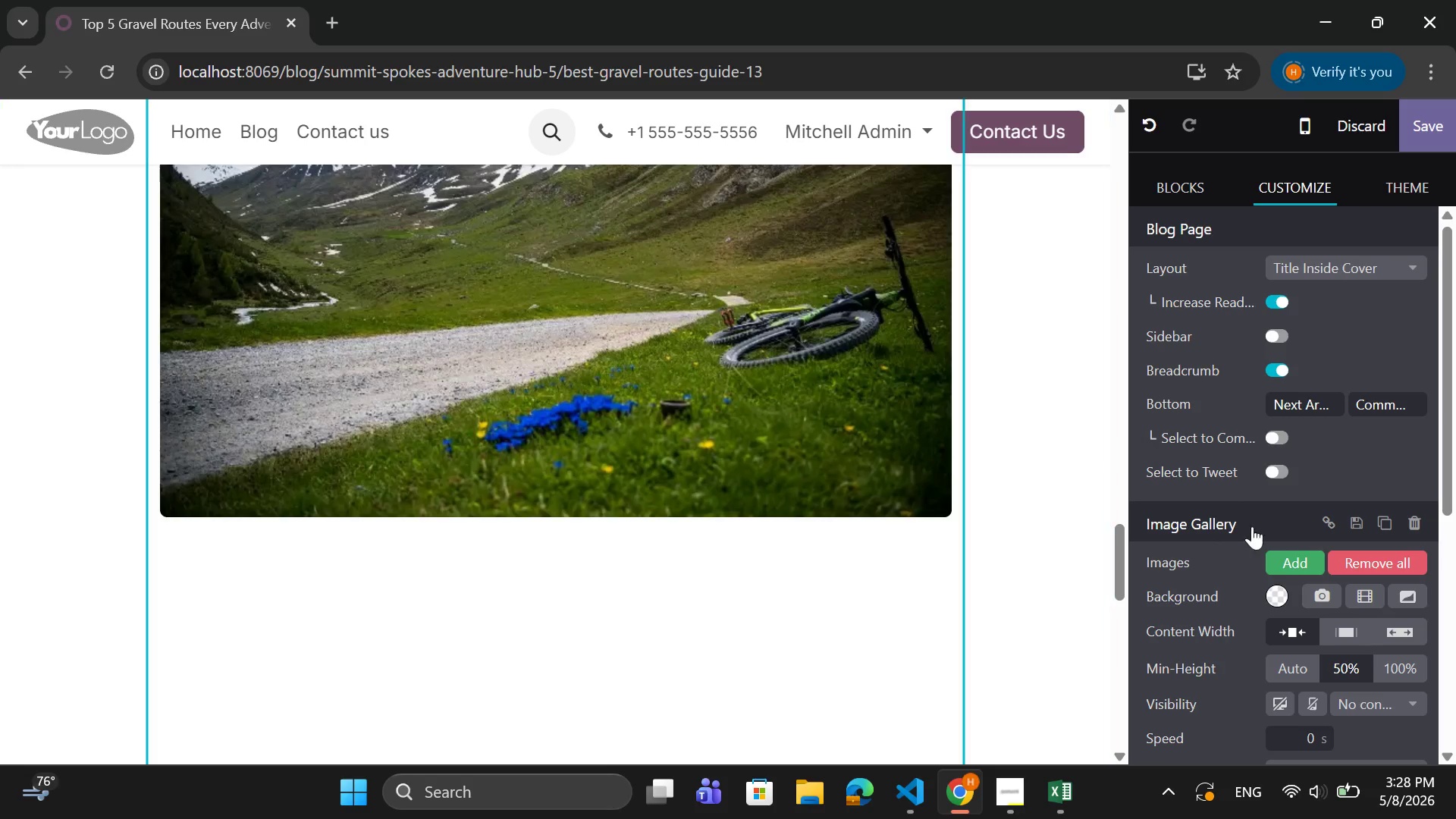 
wait(5.81)
 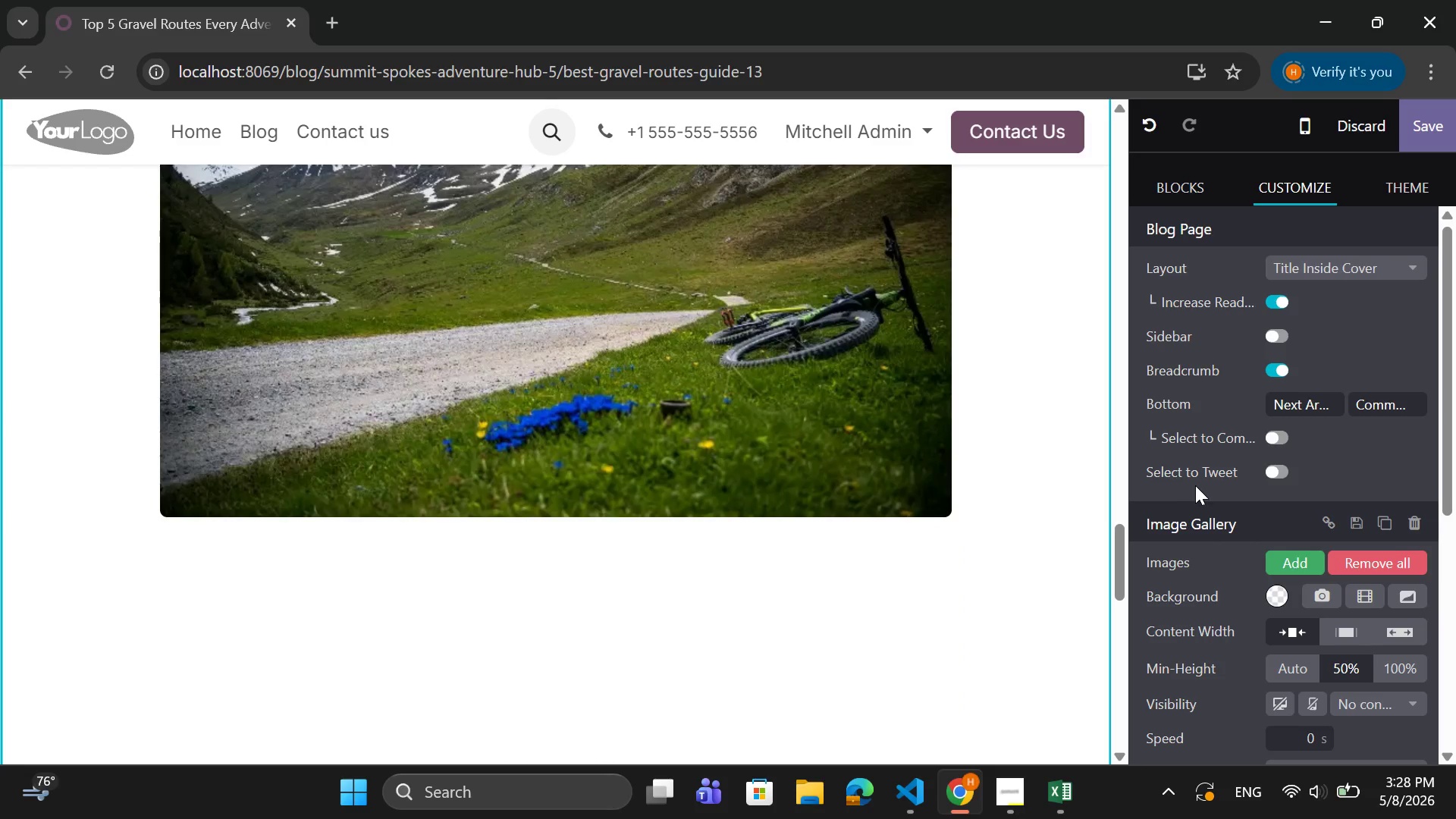 
scroll: coordinate [1316, 592], scroll_direction: down, amount: 3.0
 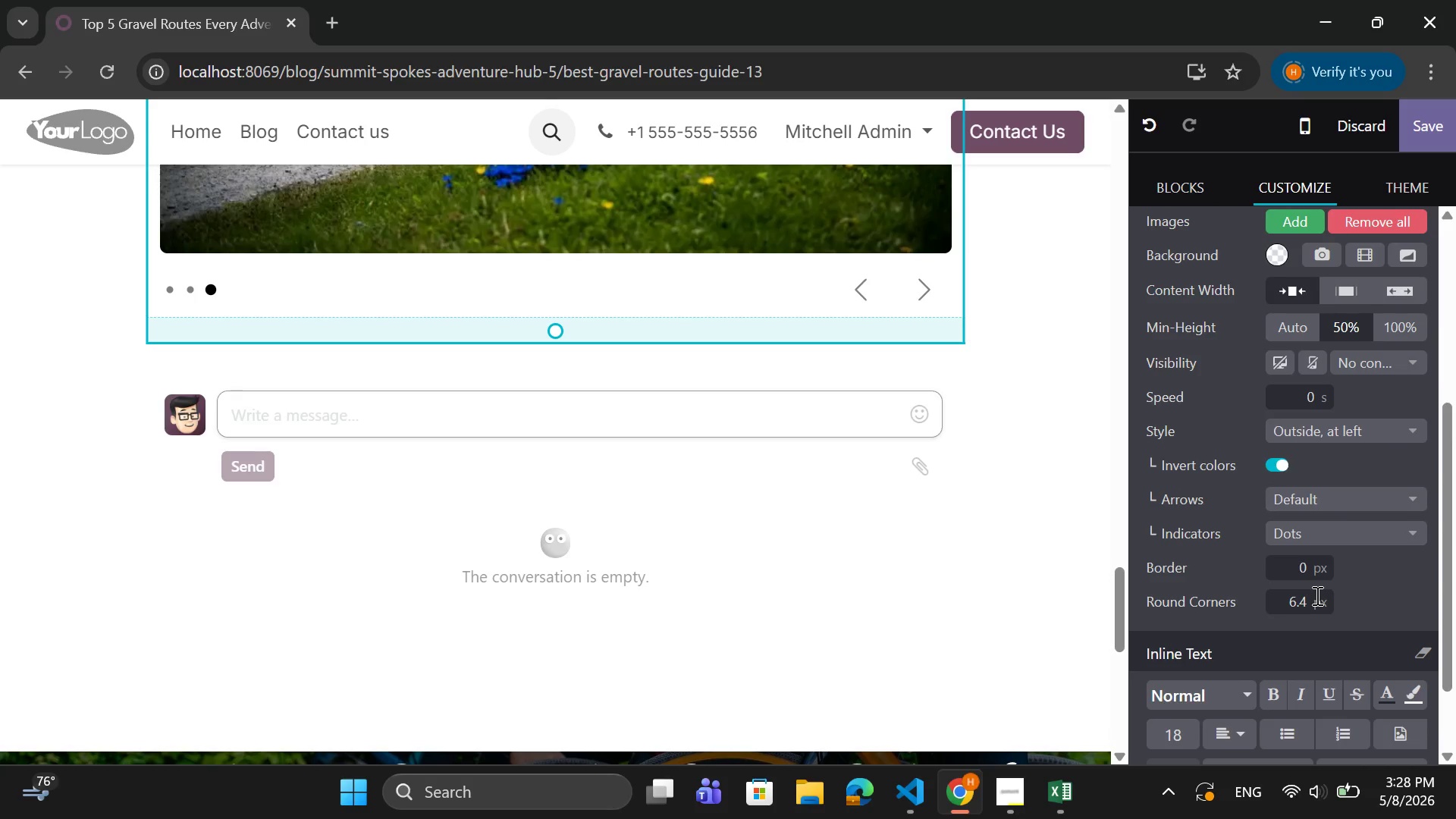 
scroll: coordinate [1316, 590], scroll_direction: up, amount: 2.0
 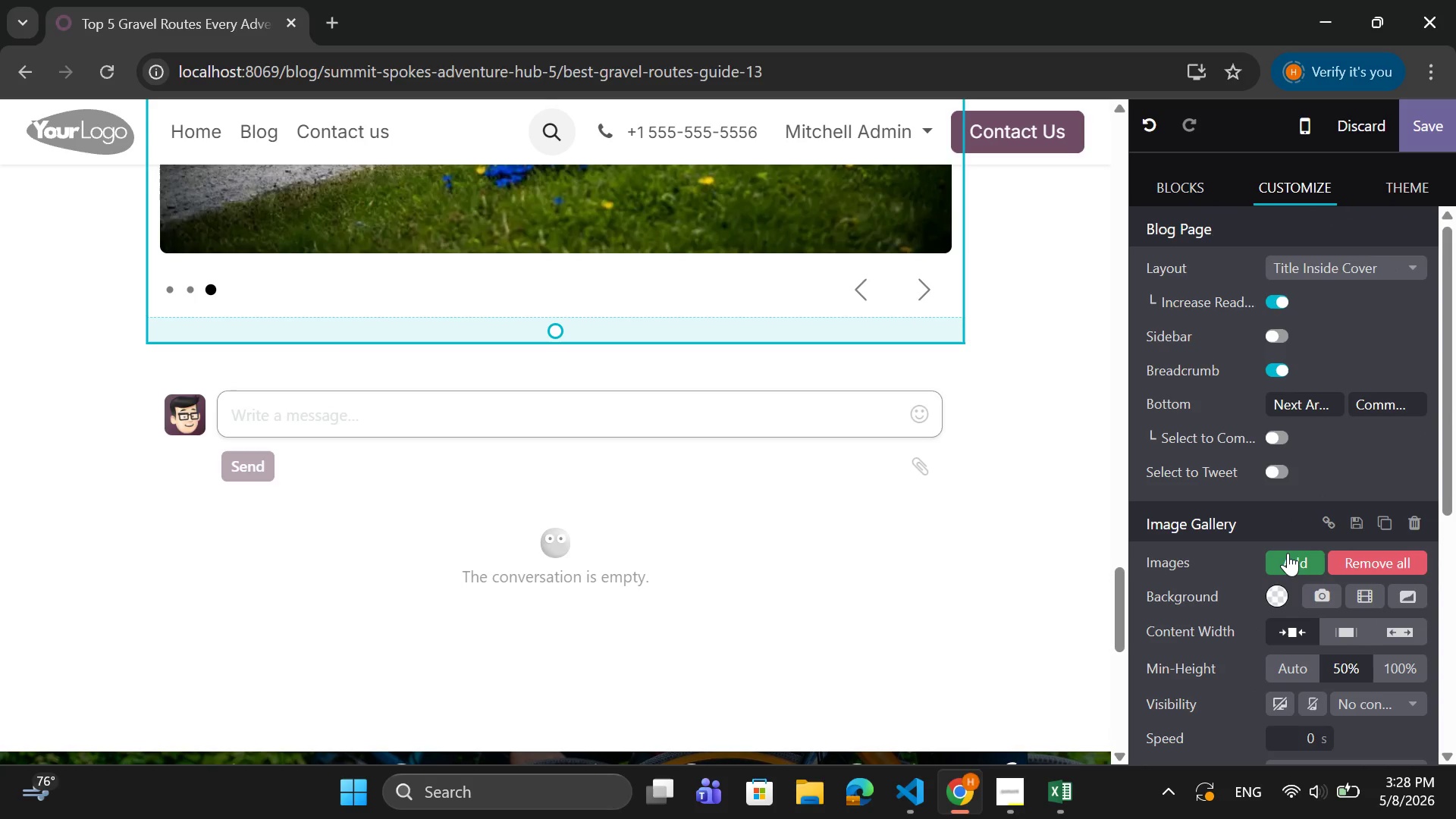 
left_click([1288, 553])
 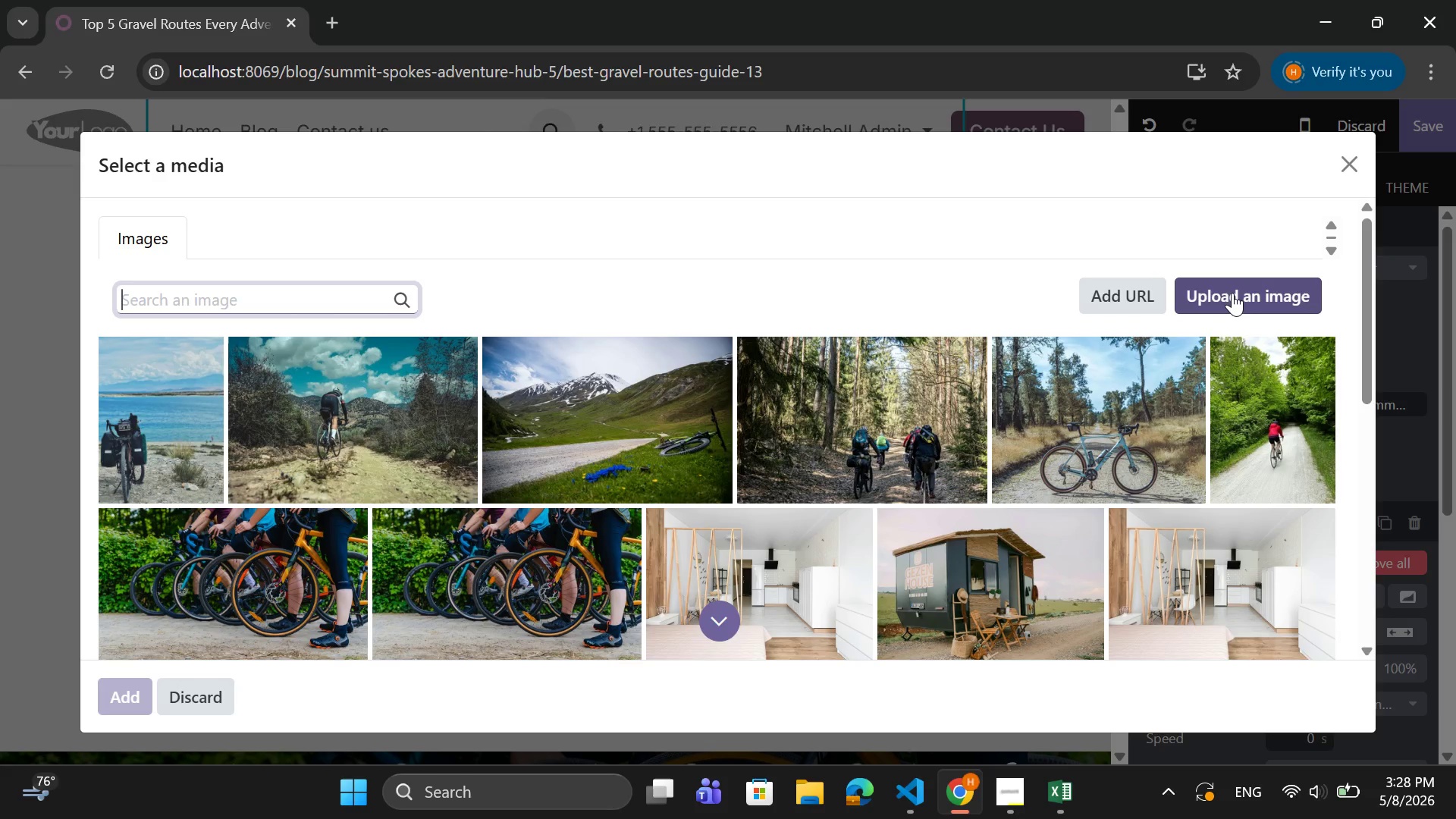 
wait(5.5)
 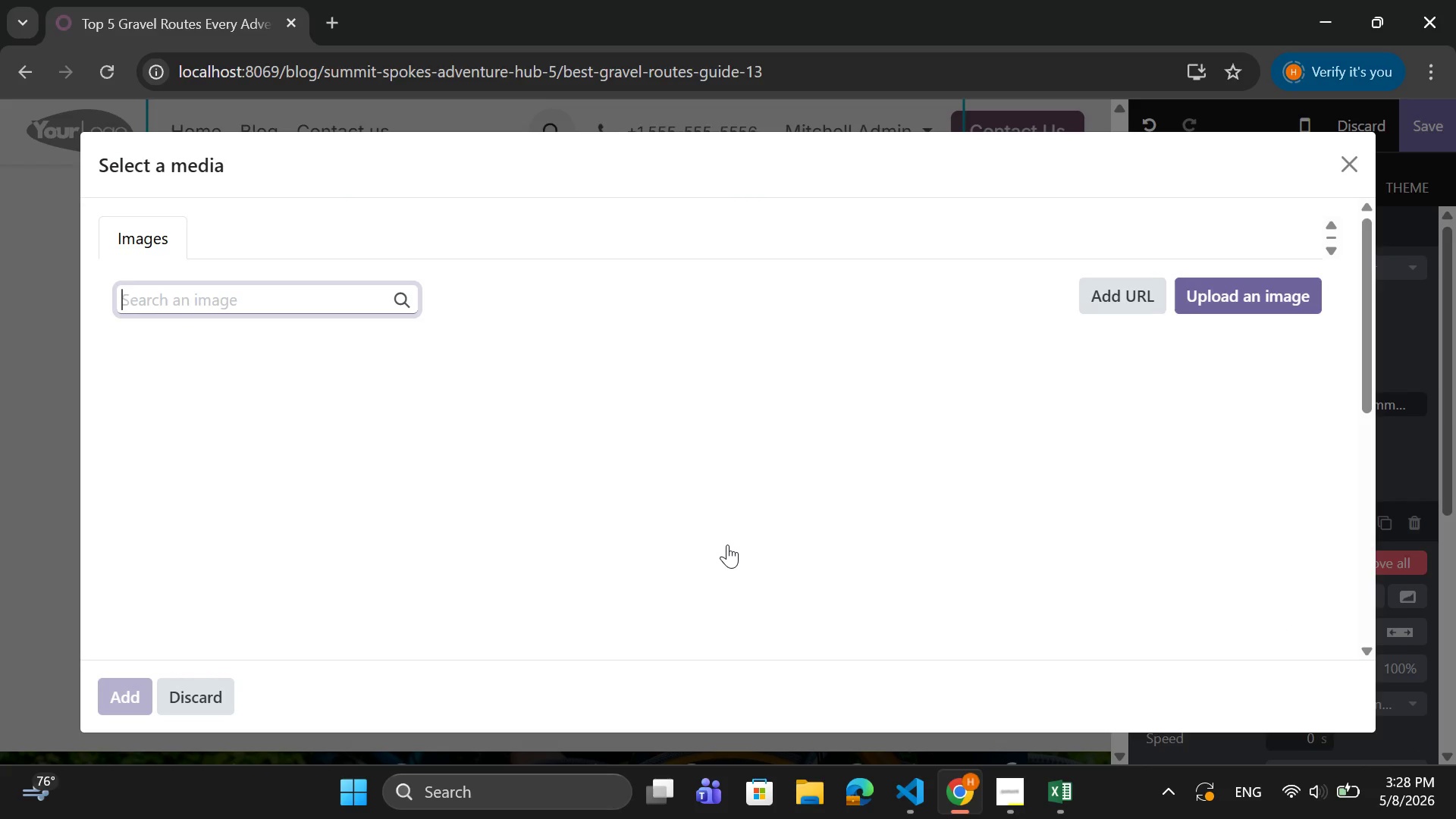 
left_click([1232, 293])
 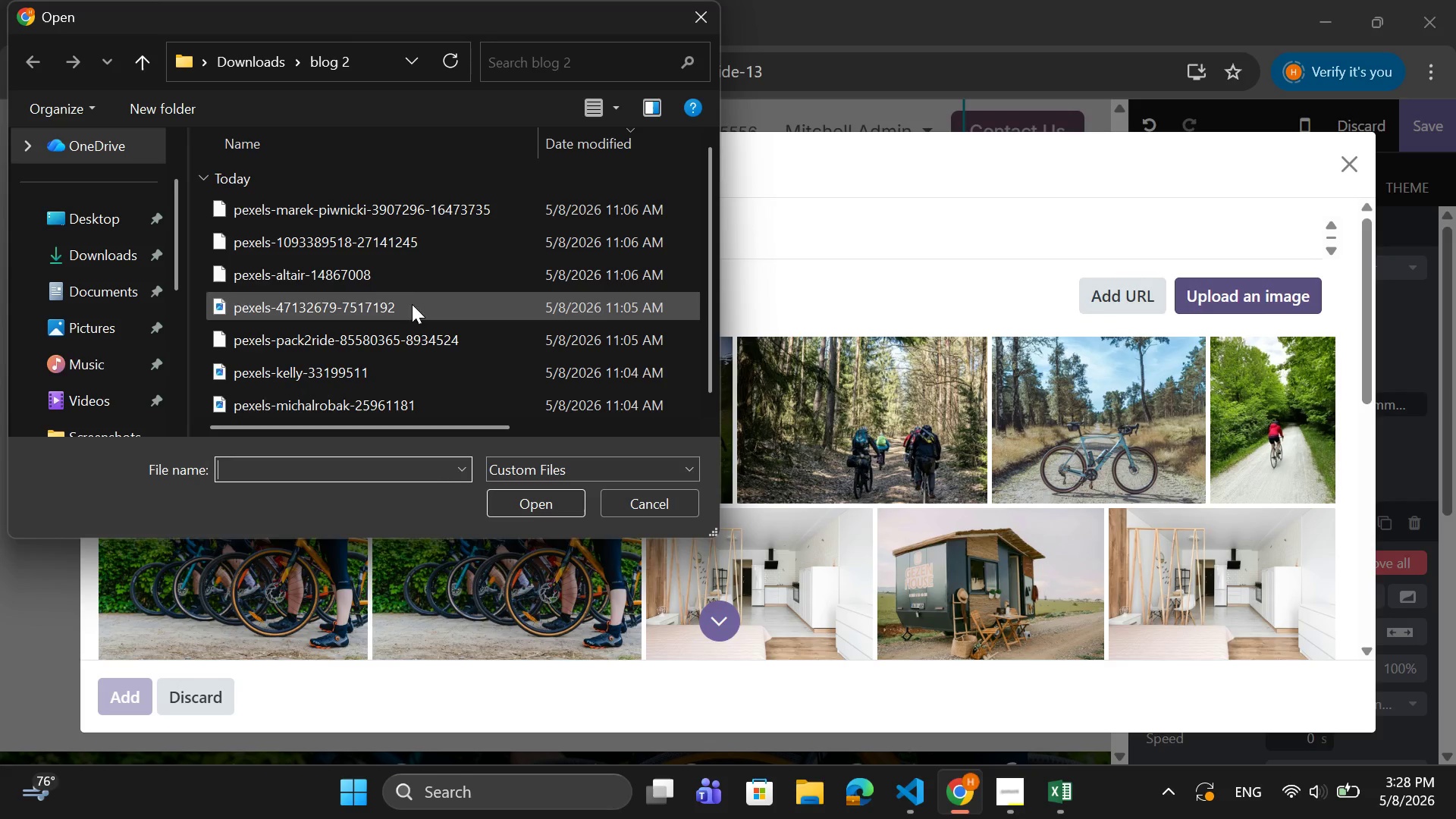 
left_click([418, 202])
 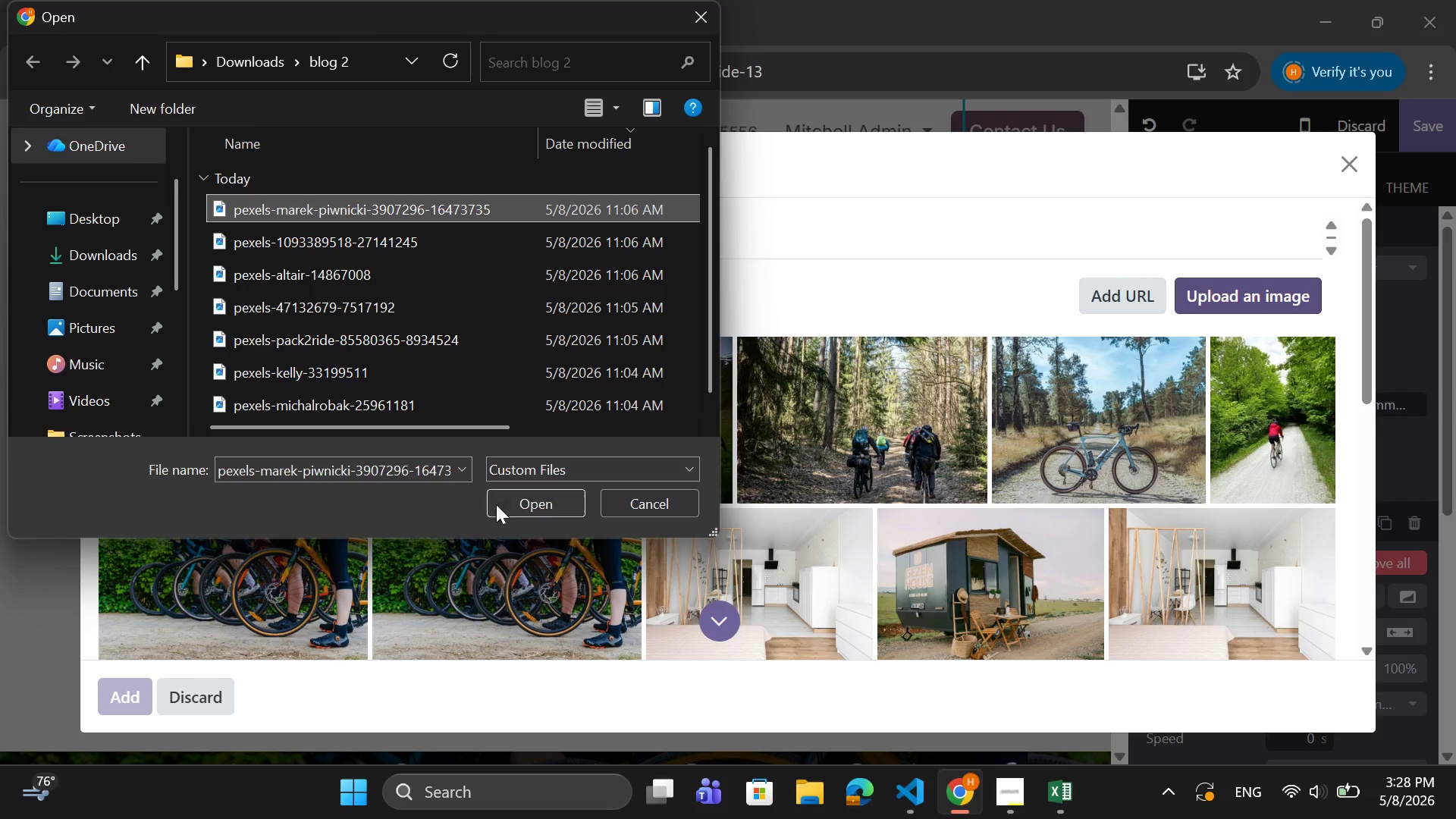 
mouse_move([492, 520])
 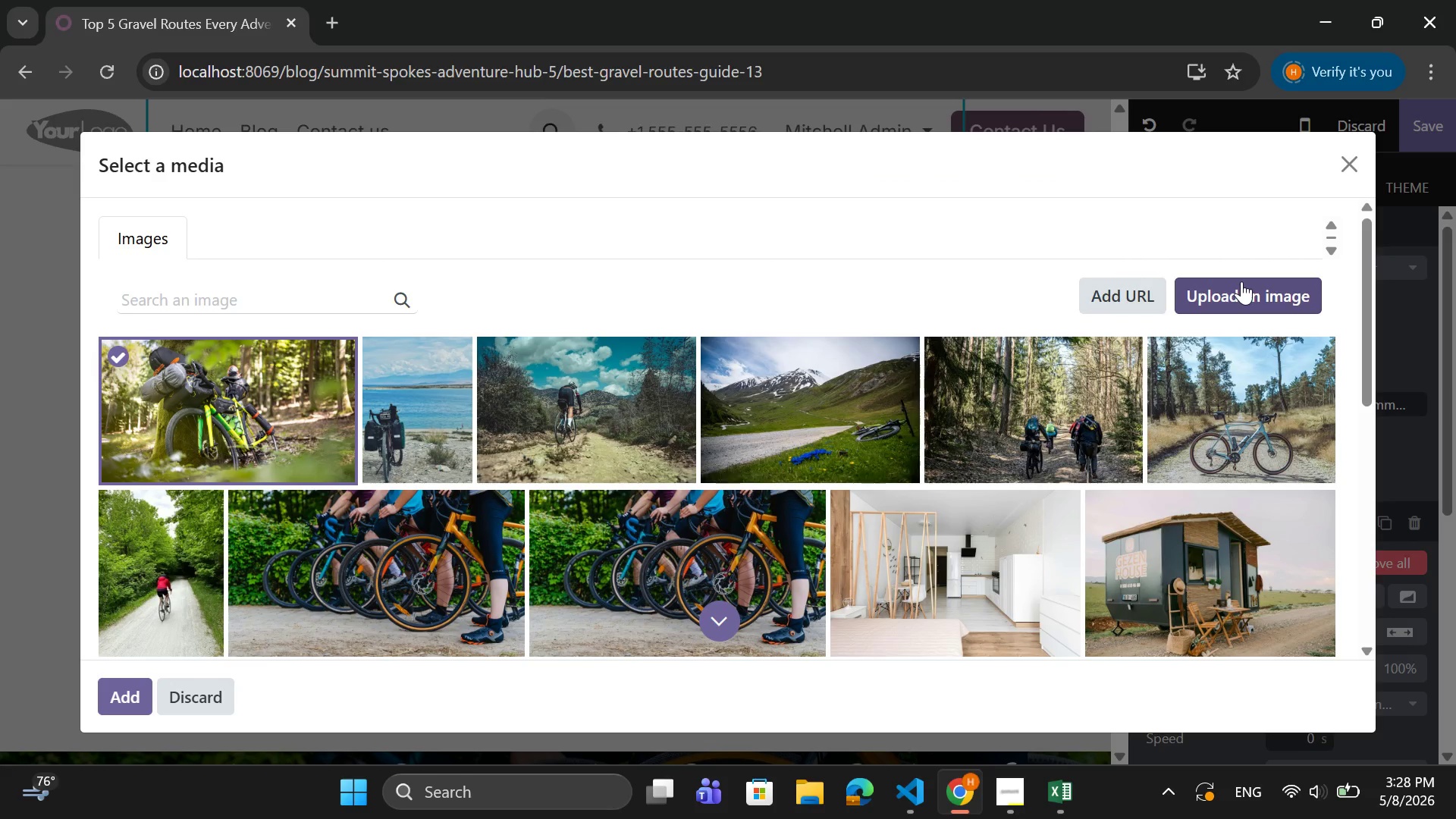 
left_click([1243, 287])
 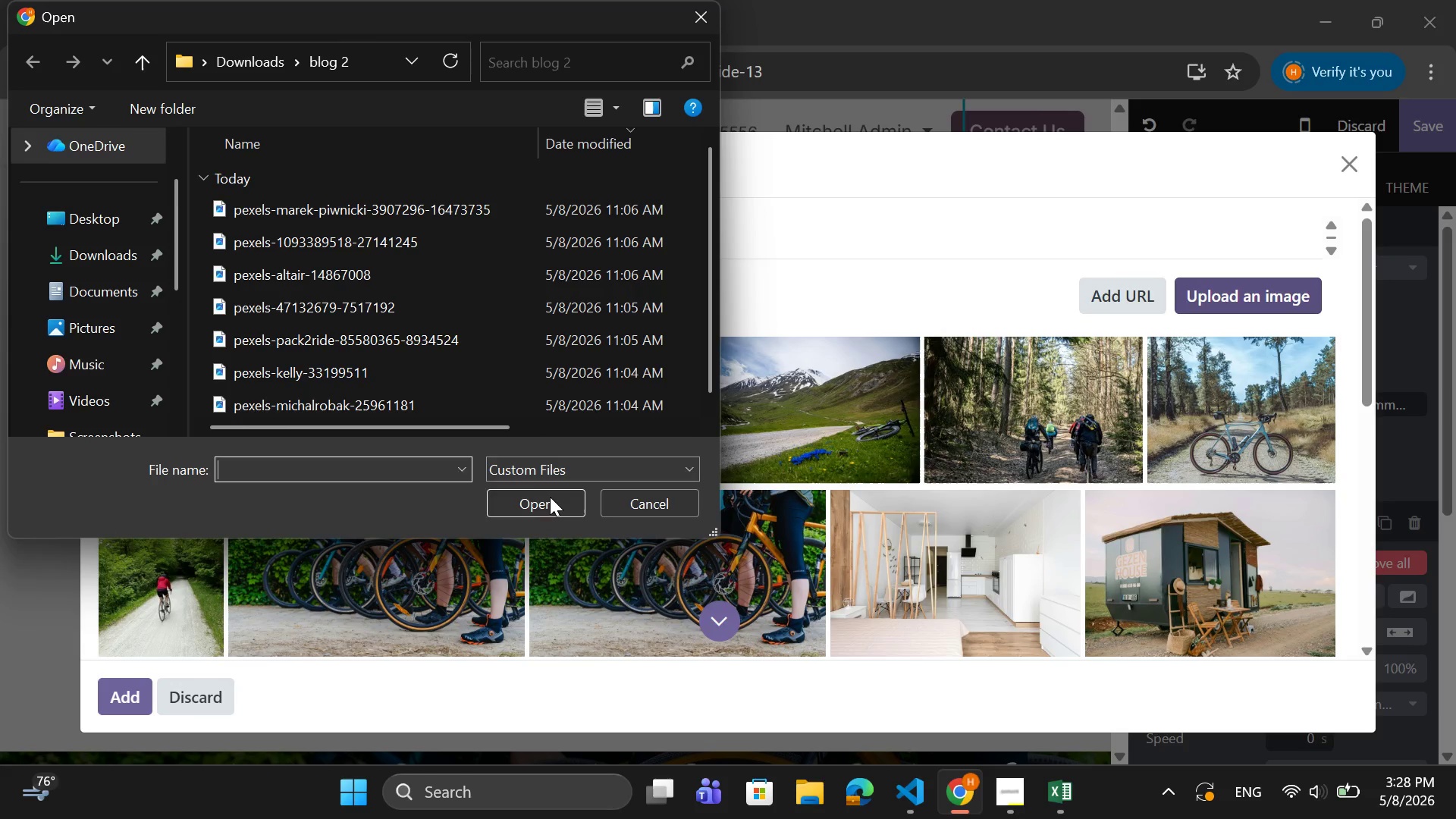 
left_click([648, 497])
 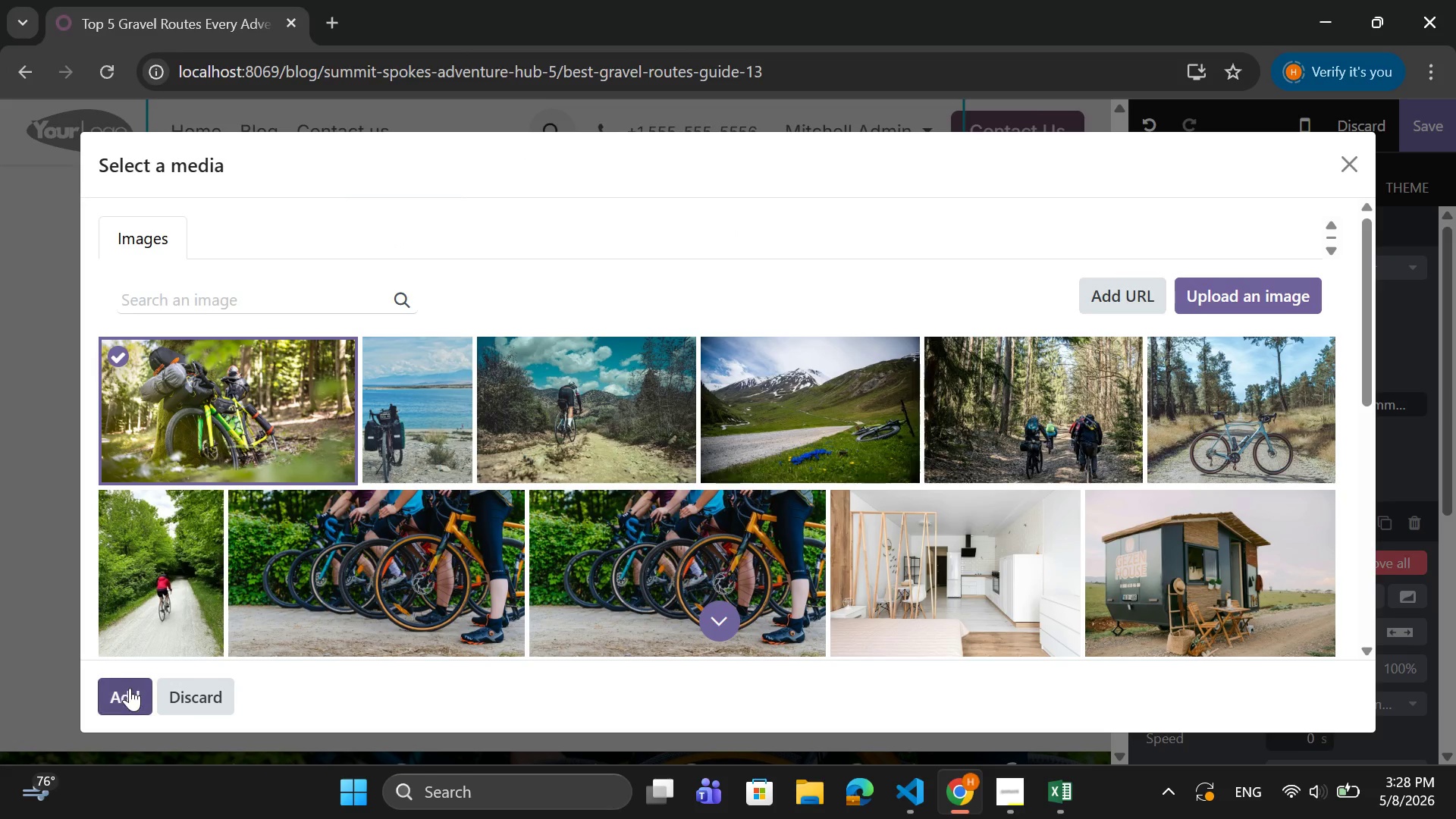 
left_click([130, 689])
 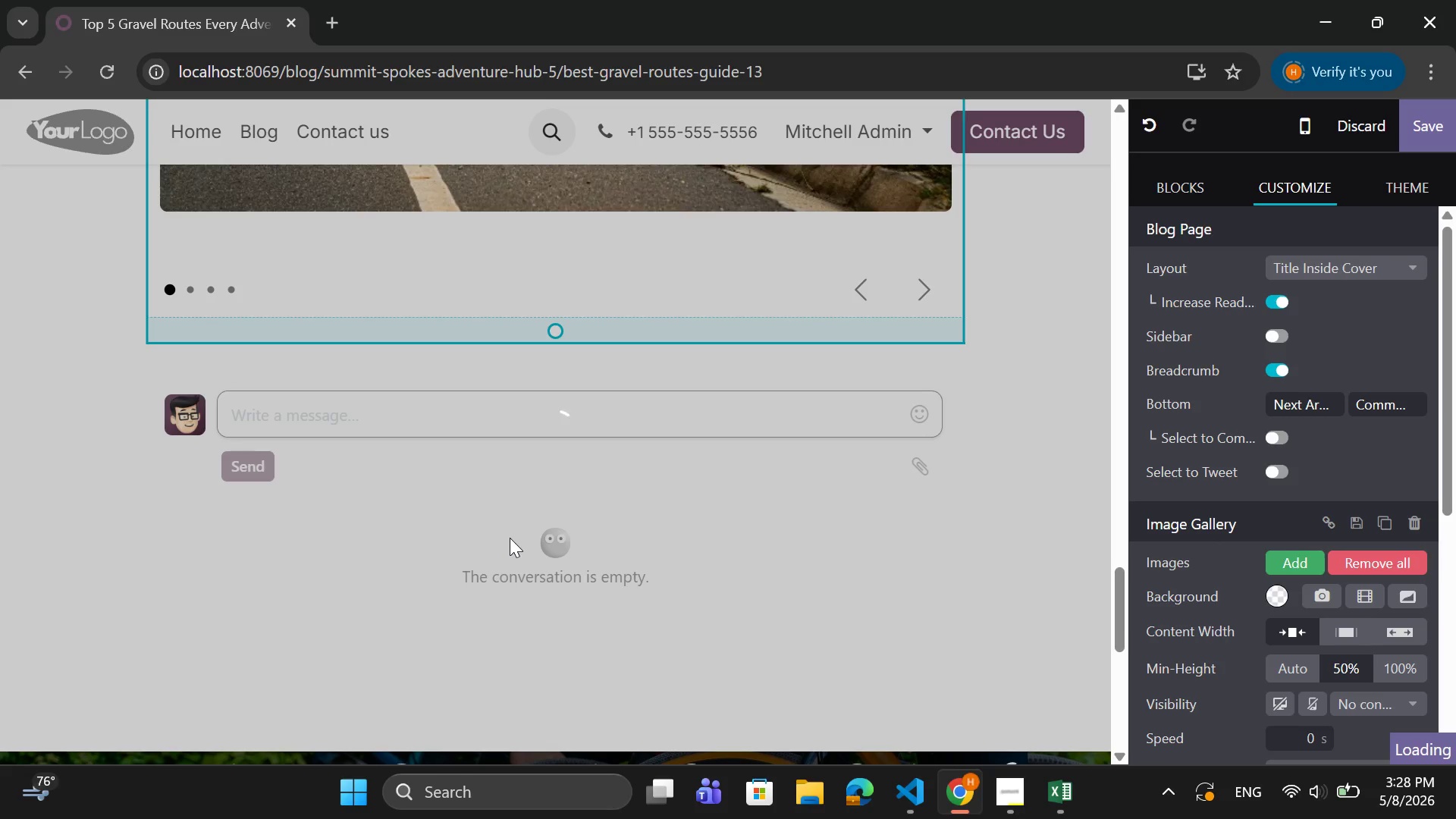 
scroll: coordinate [510, 538], scroll_direction: up, amount: 5.0
 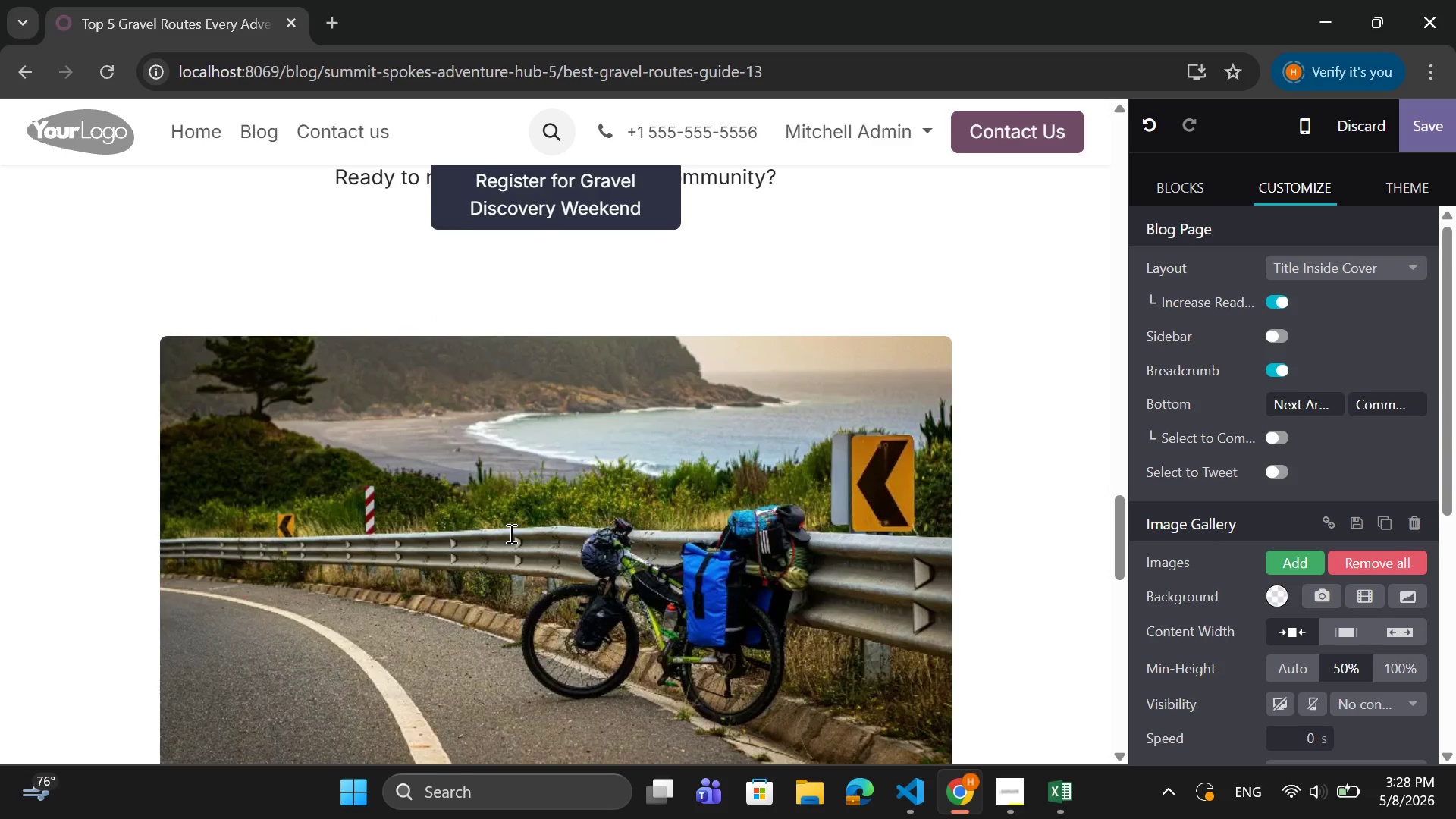 
scroll: coordinate [510, 533], scroll_direction: down, amount: 2.0
 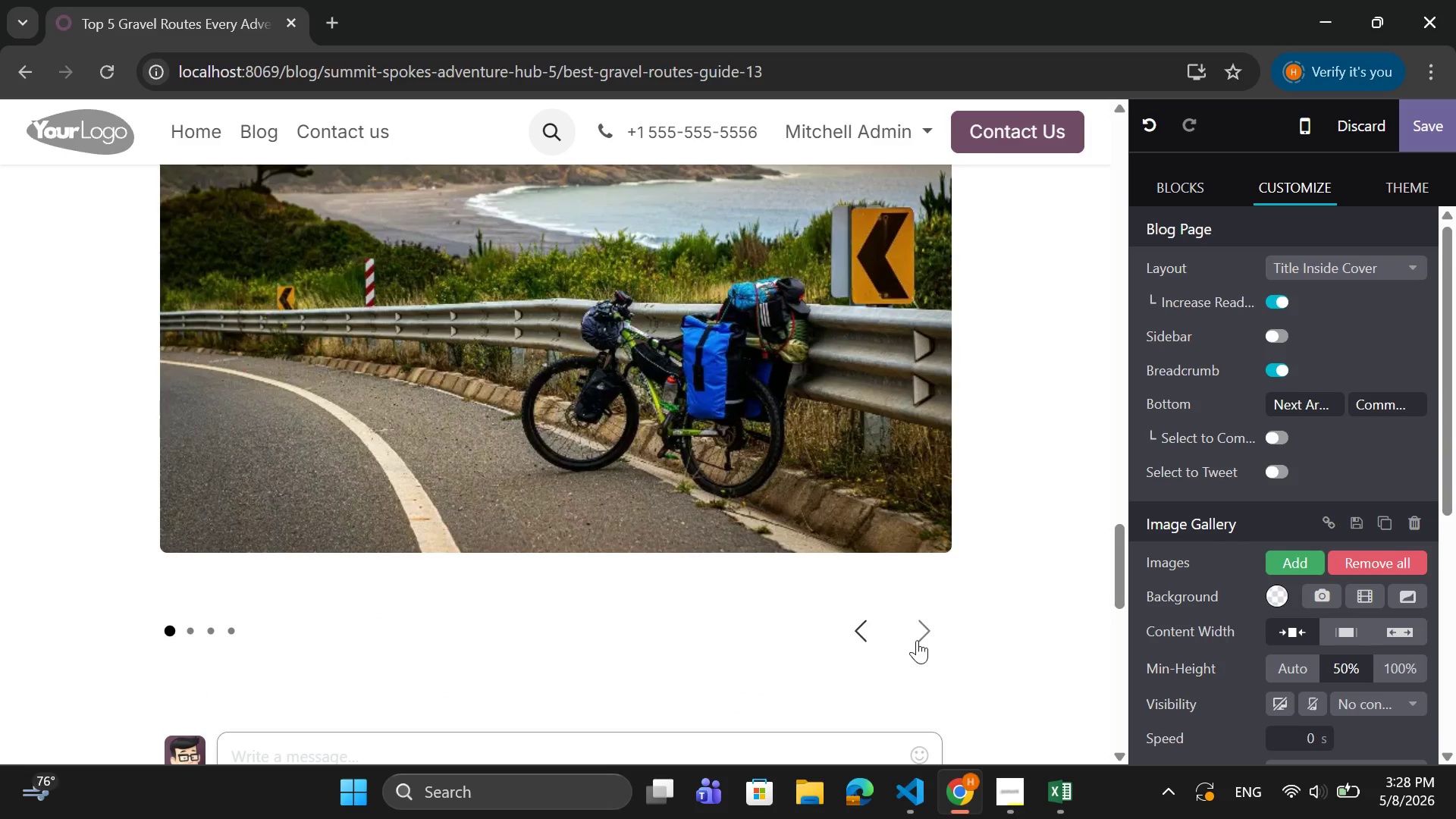 
left_click([925, 632])
 